 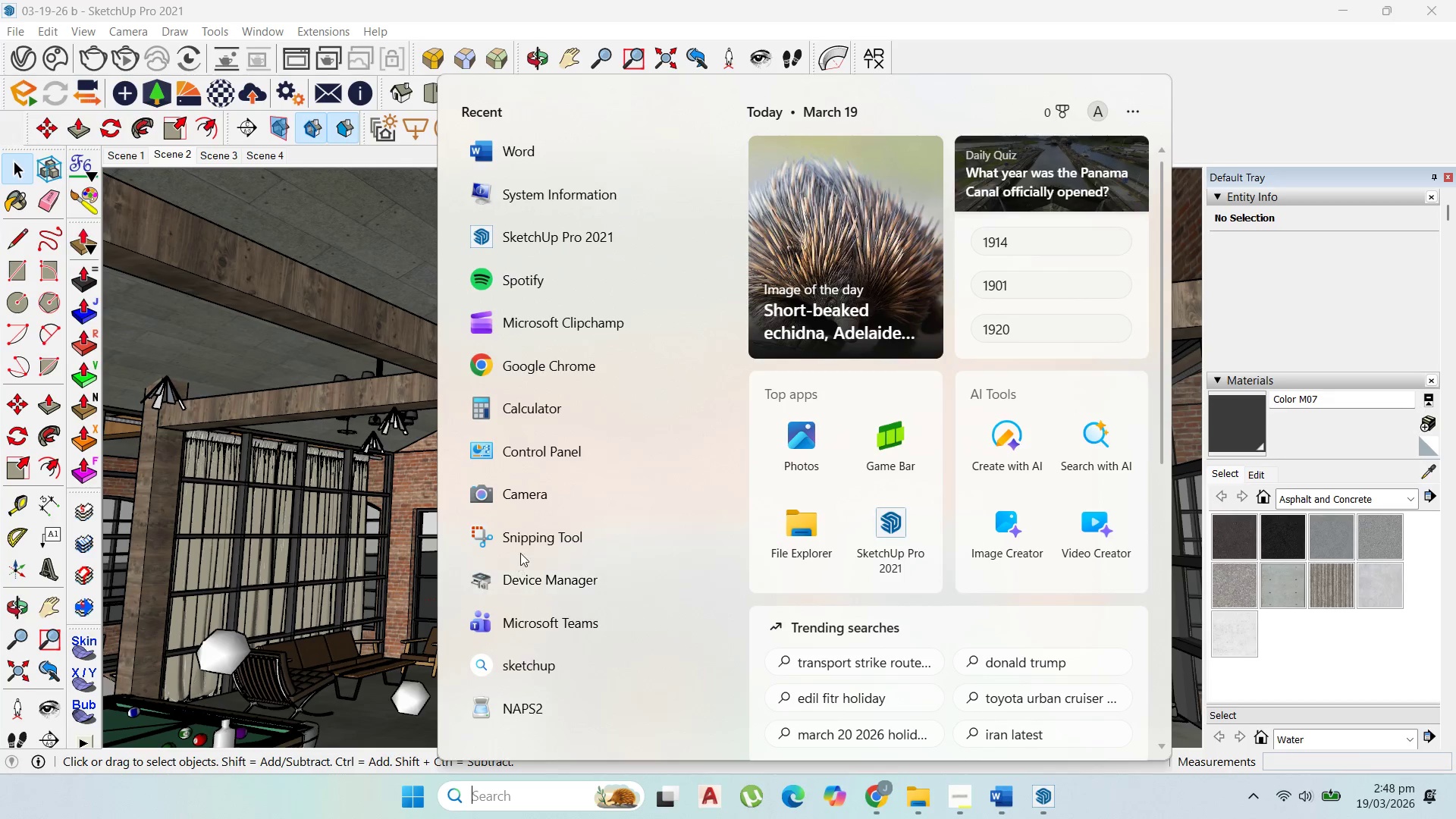 
left_click([523, 544])
 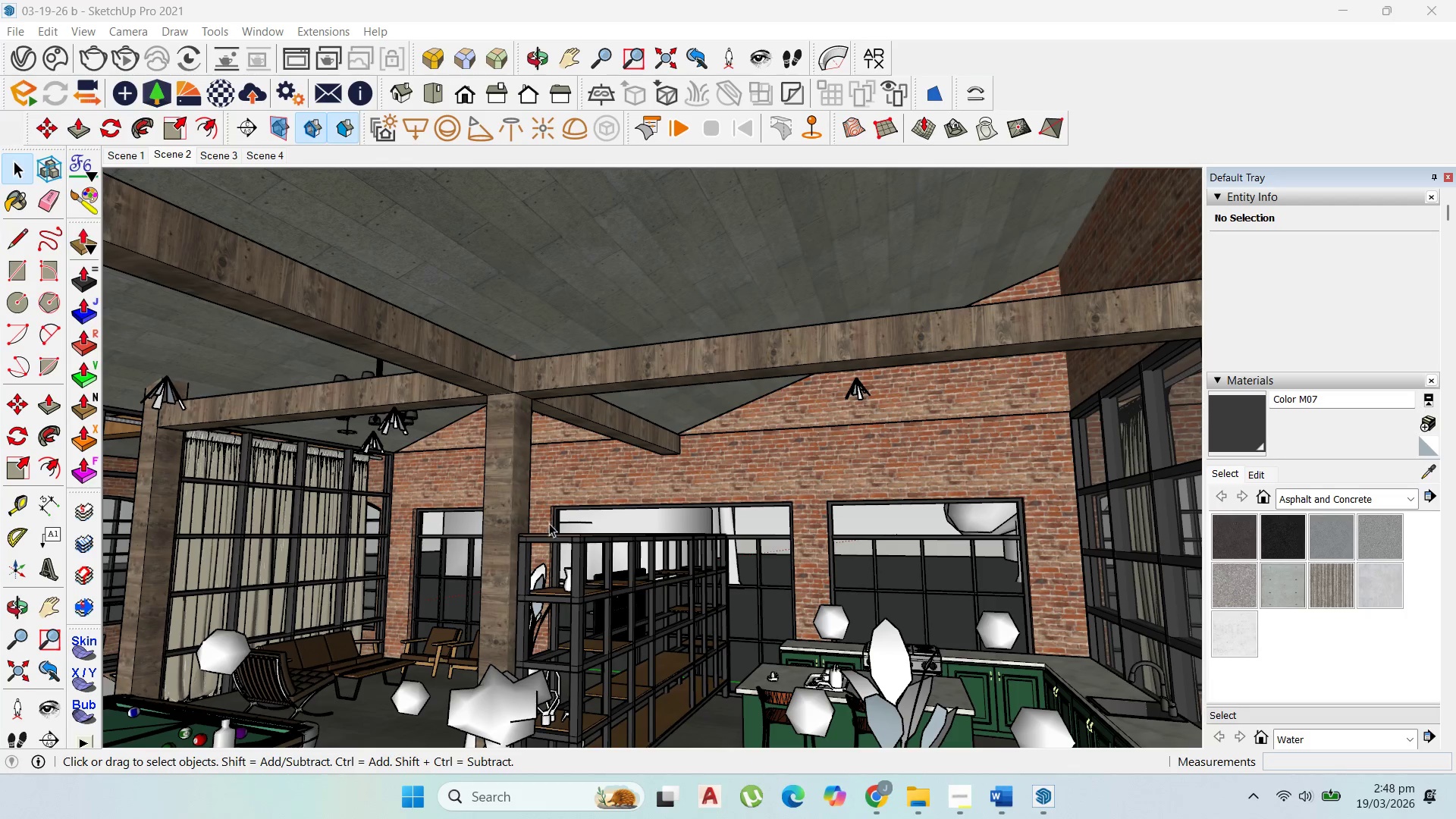 
mouse_move([551, 472])
 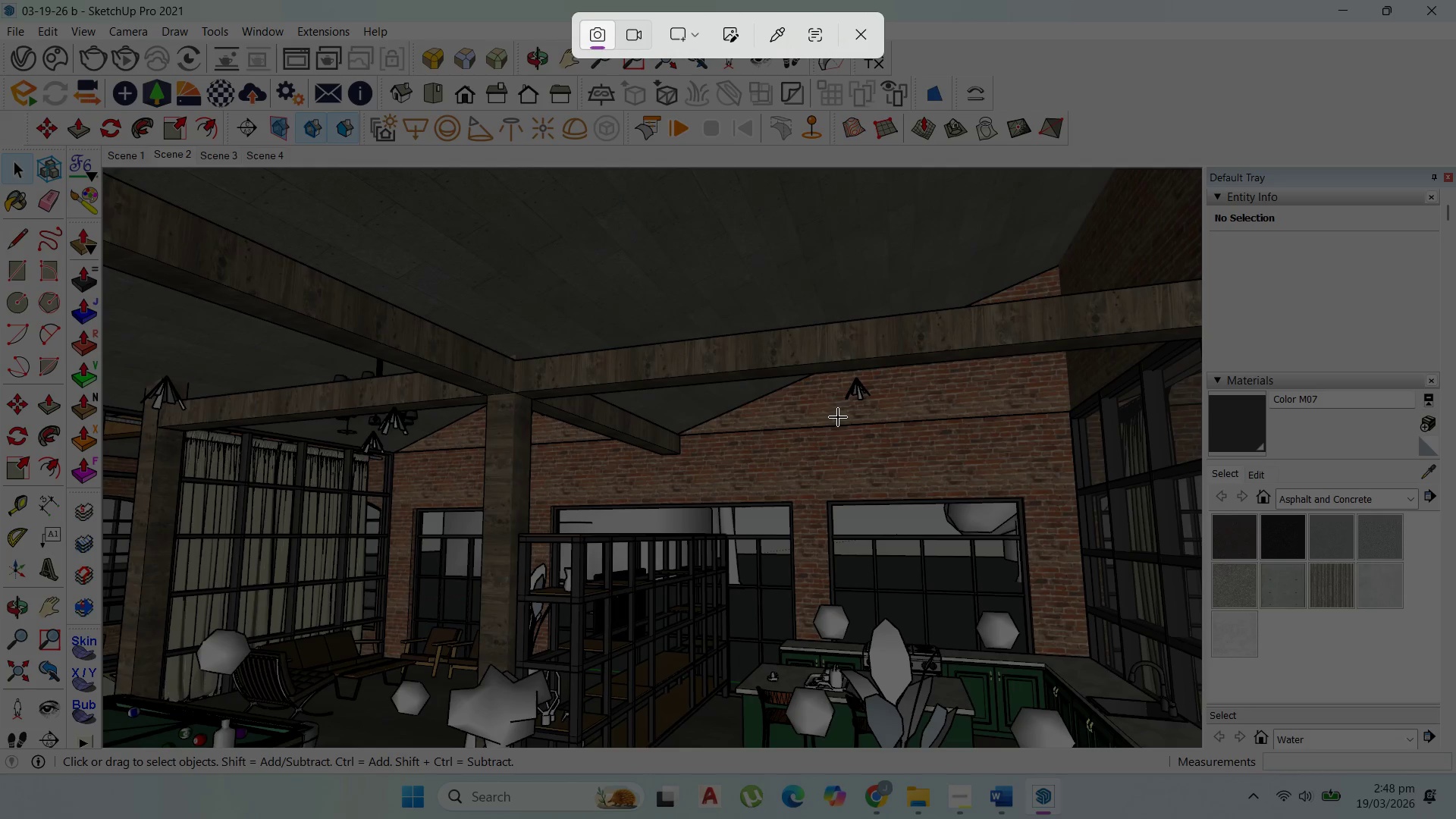 
scroll: coordinate [877, 446], scroll_direction: up, amount: 2.0
 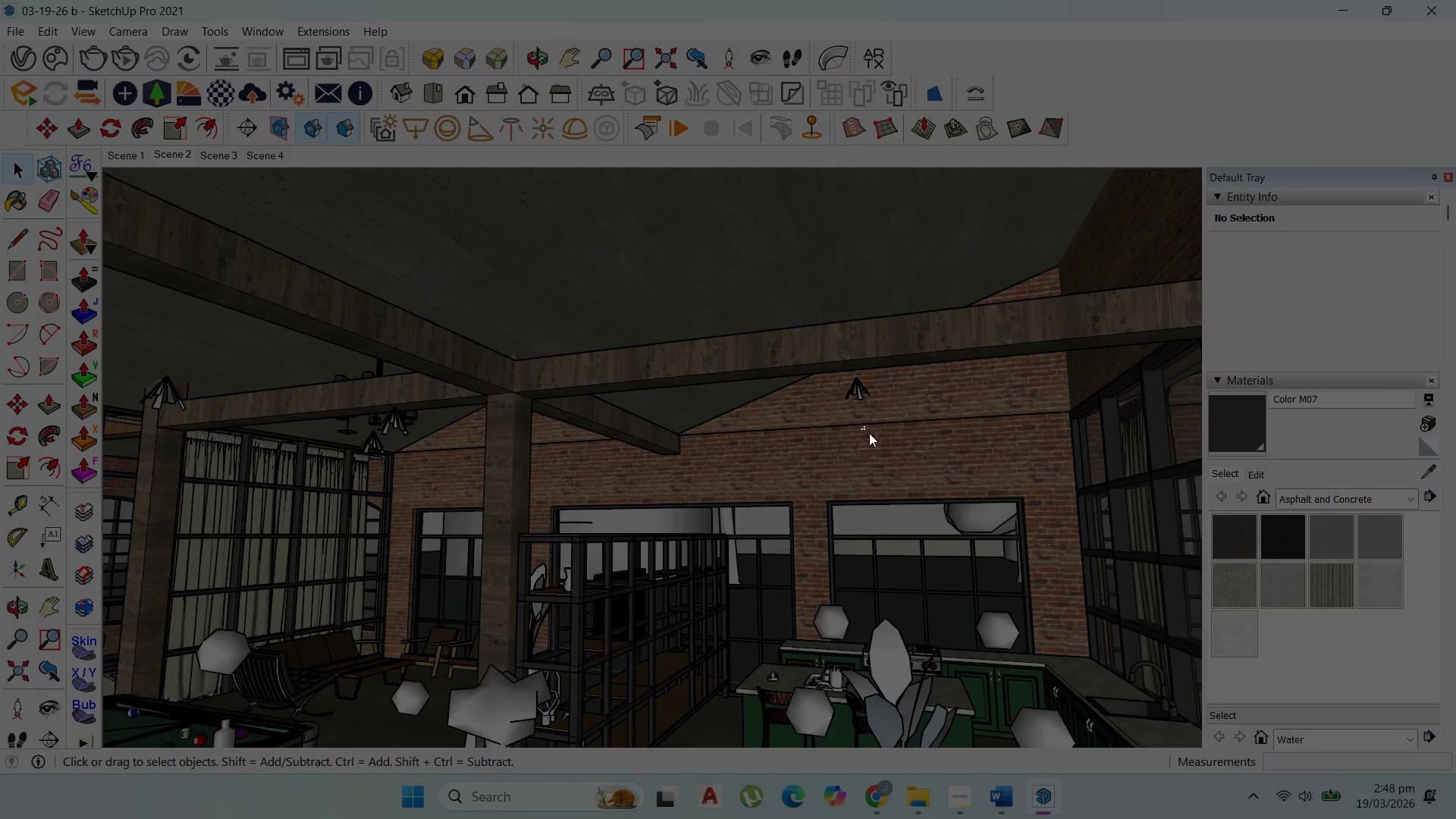 
left_click_drag(start_coordinate=[863, 428], to_coordinate=[933, 495])
 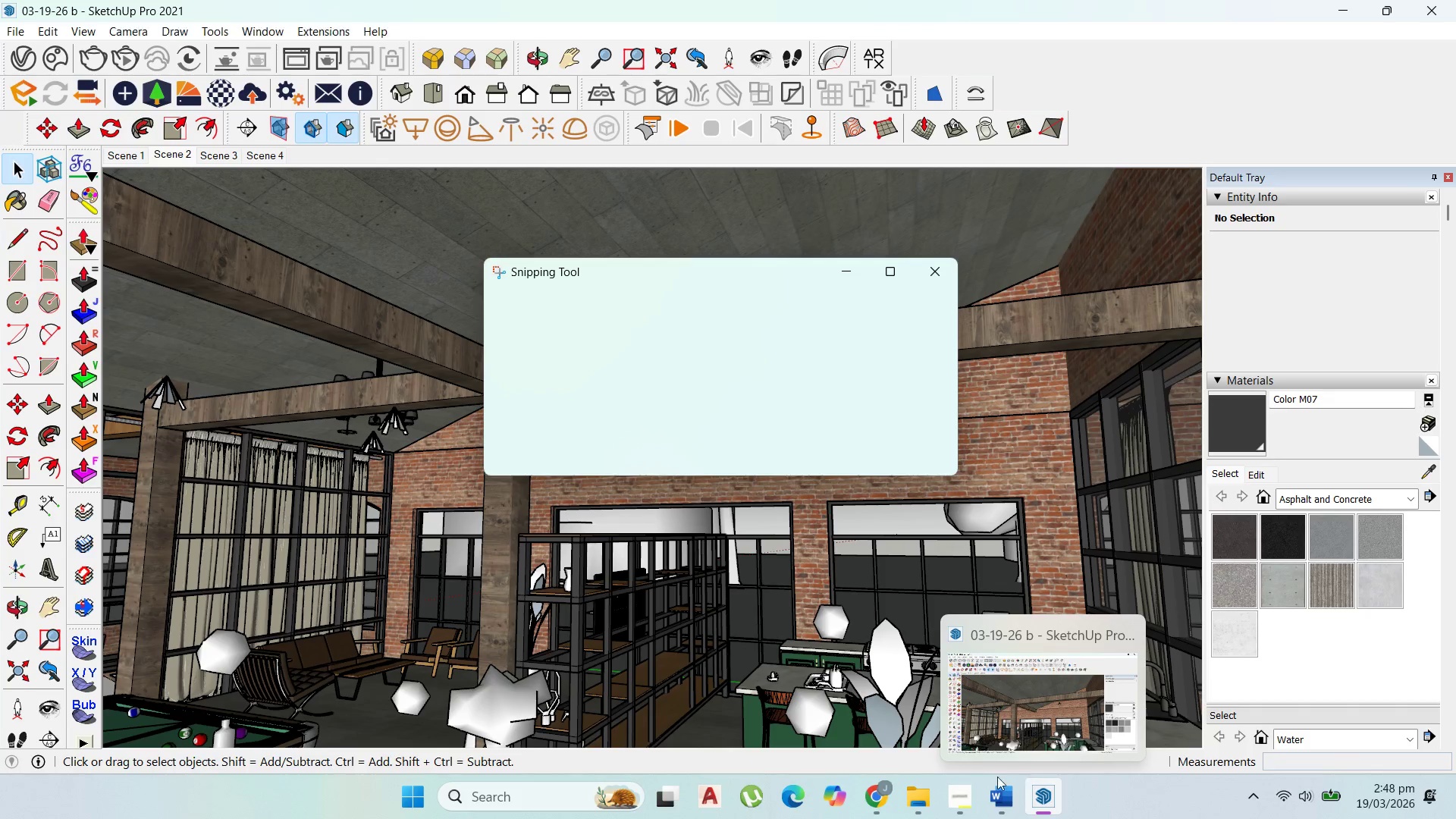 
mouse_move([783, 293])
 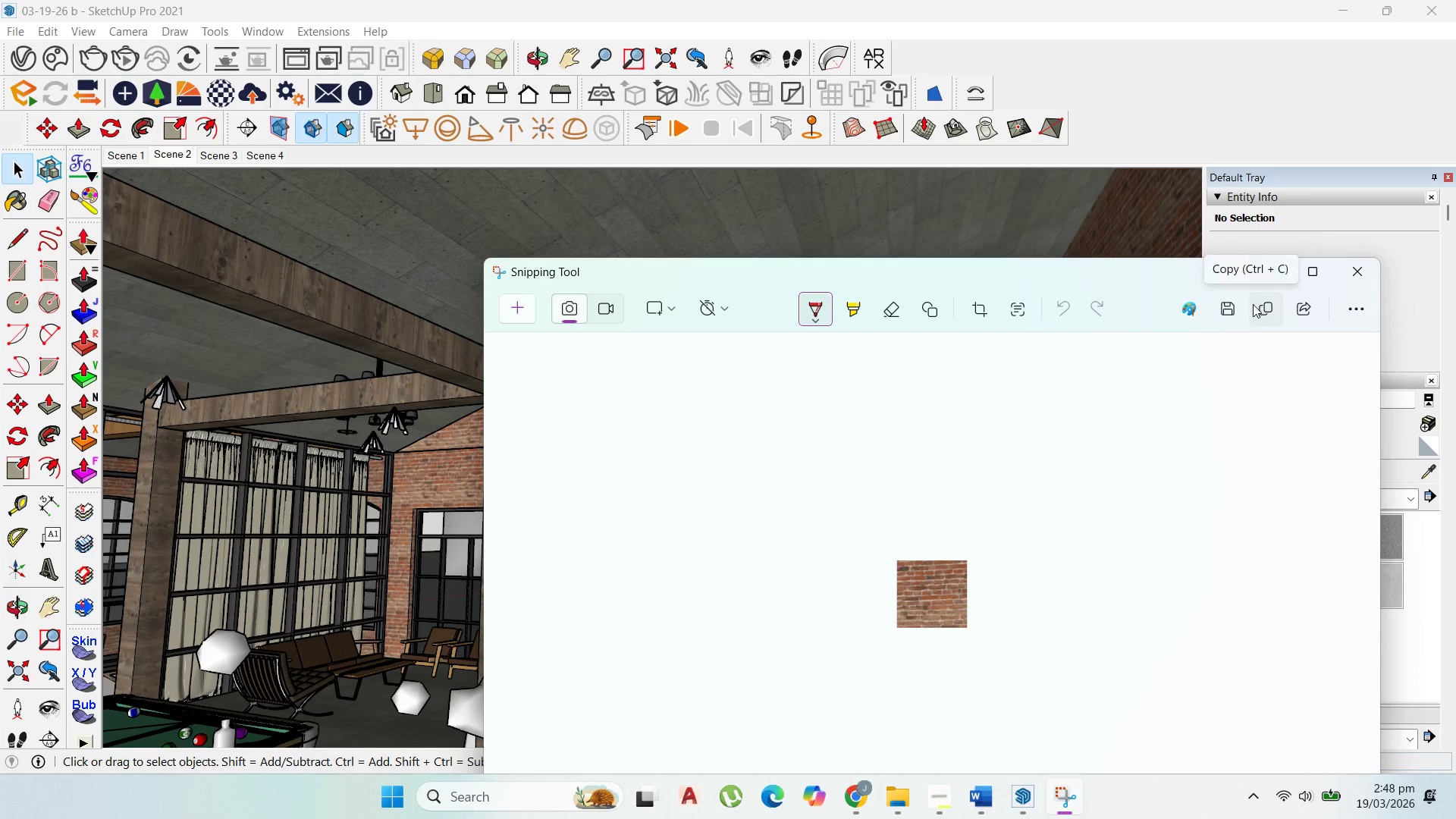 
left_click([1253, 304])
 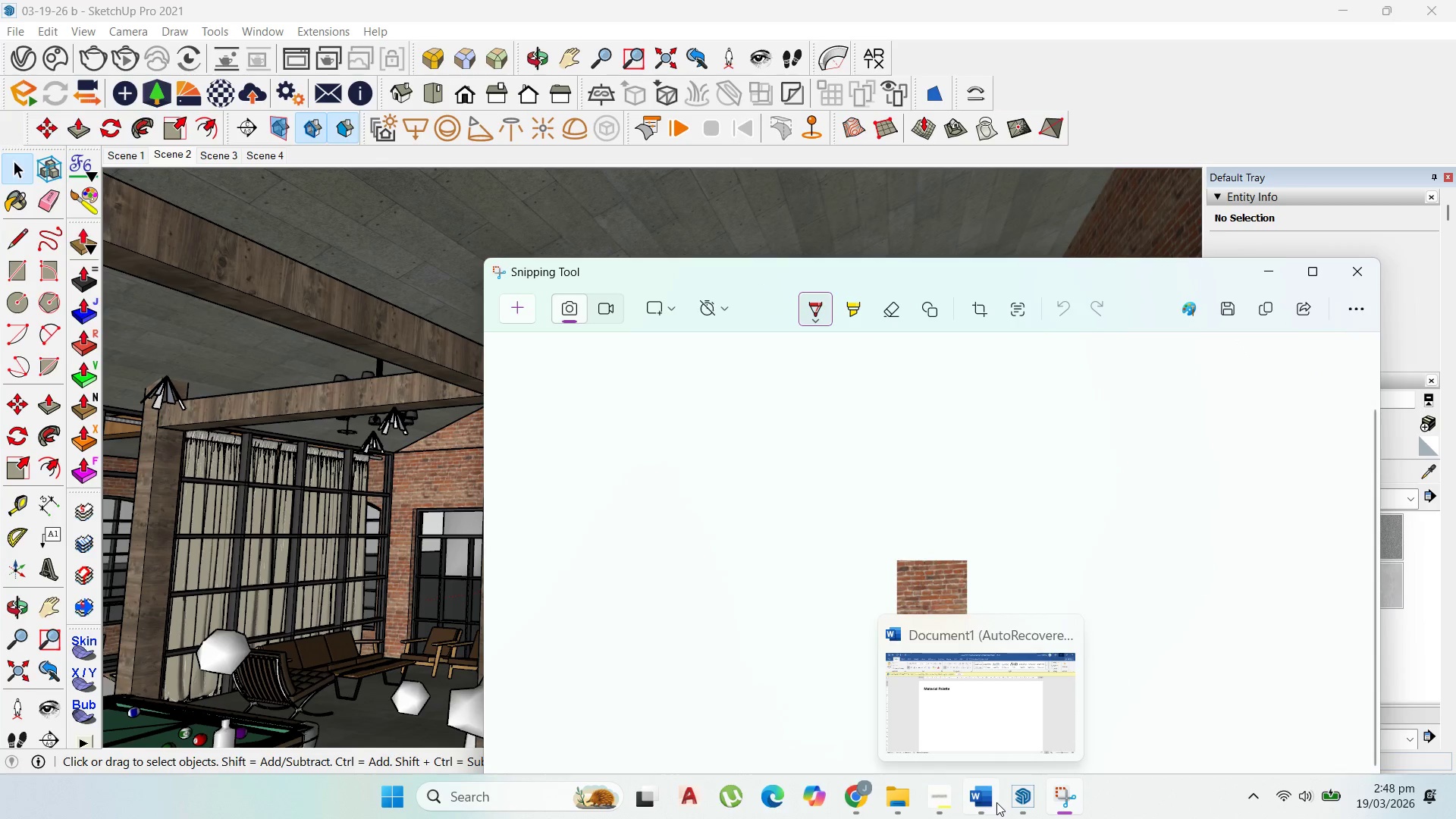 
left_click([994, 802])
 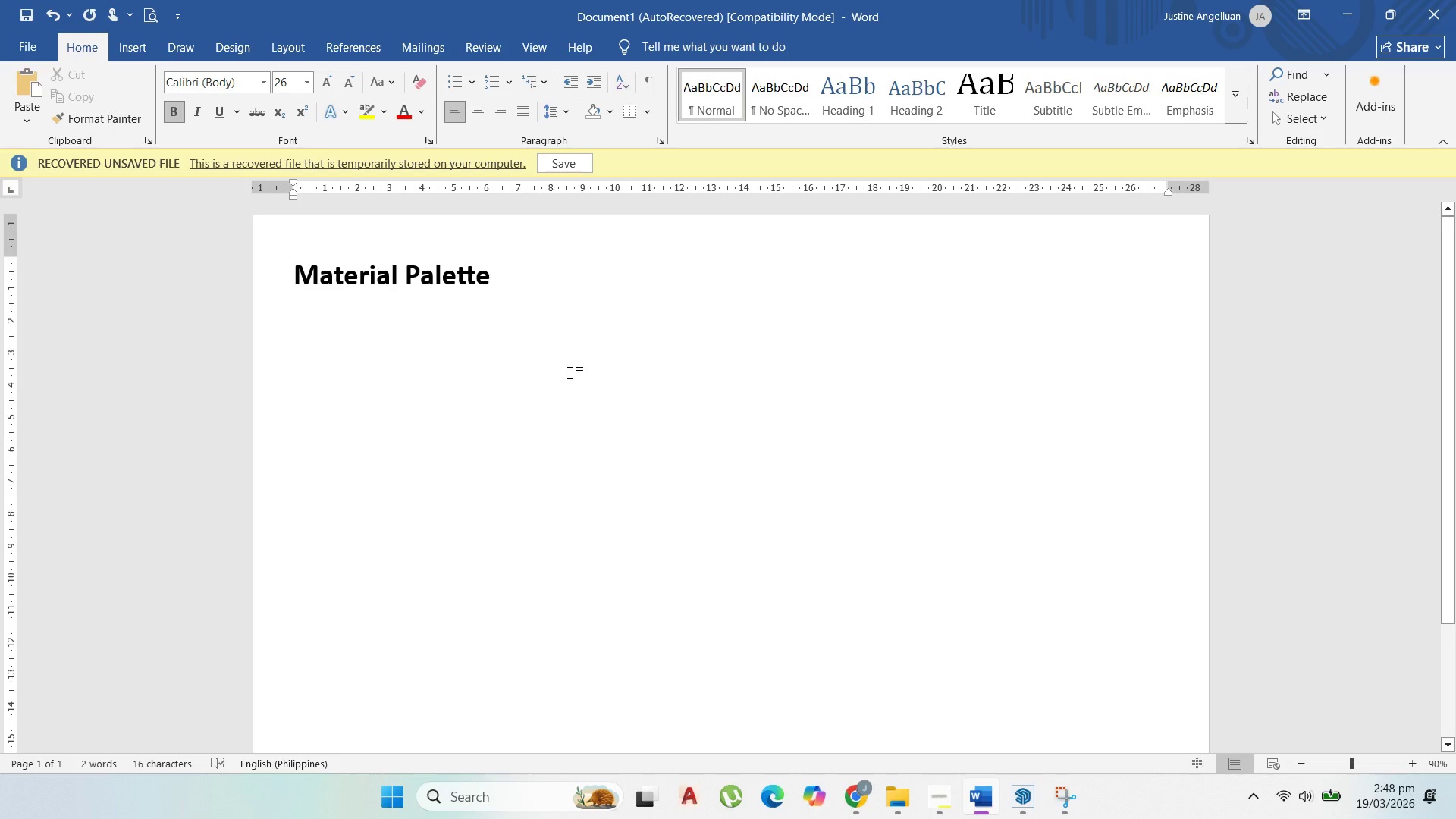 
left_click([570, 372])
 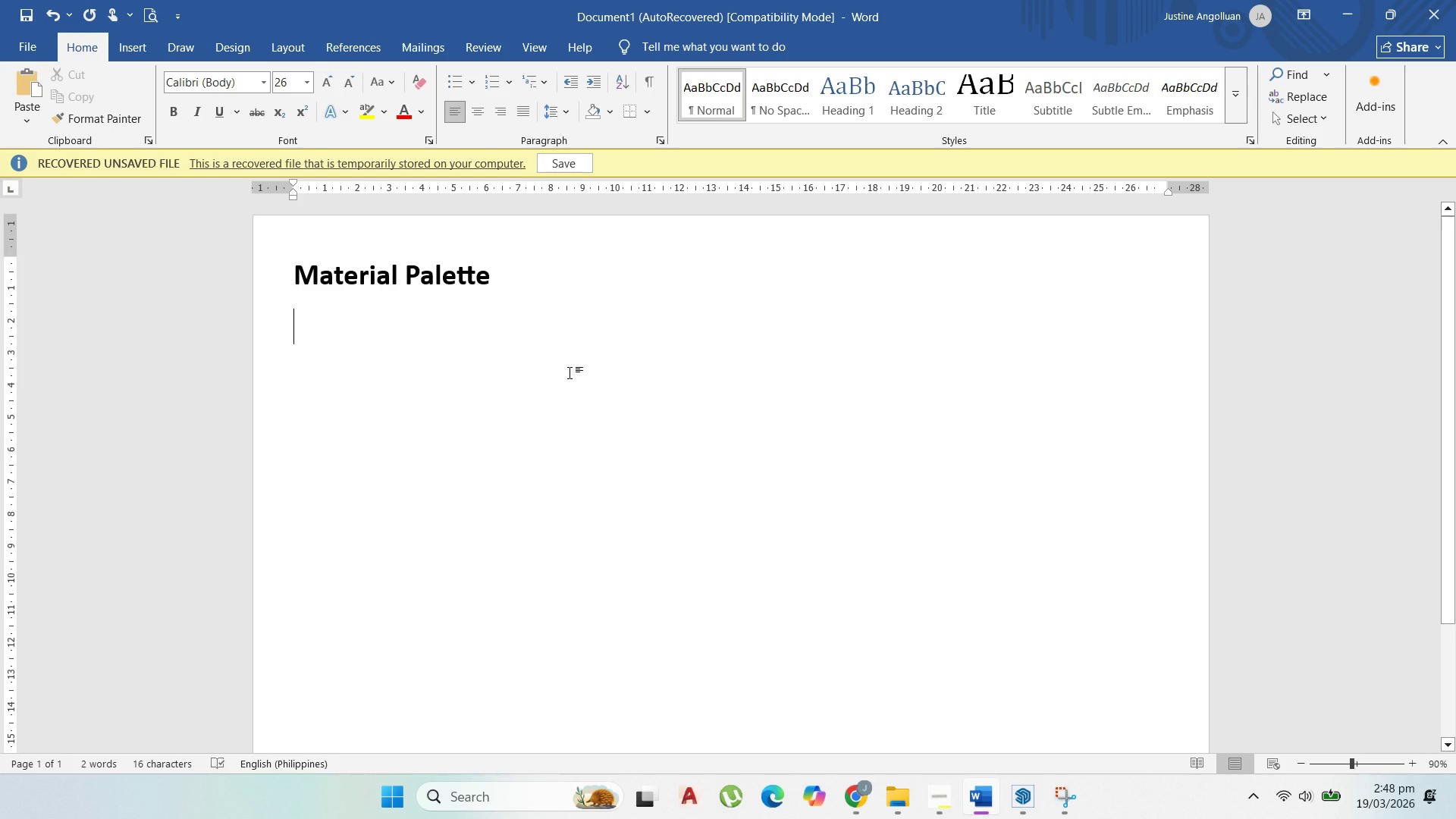 
key(Control+V)
 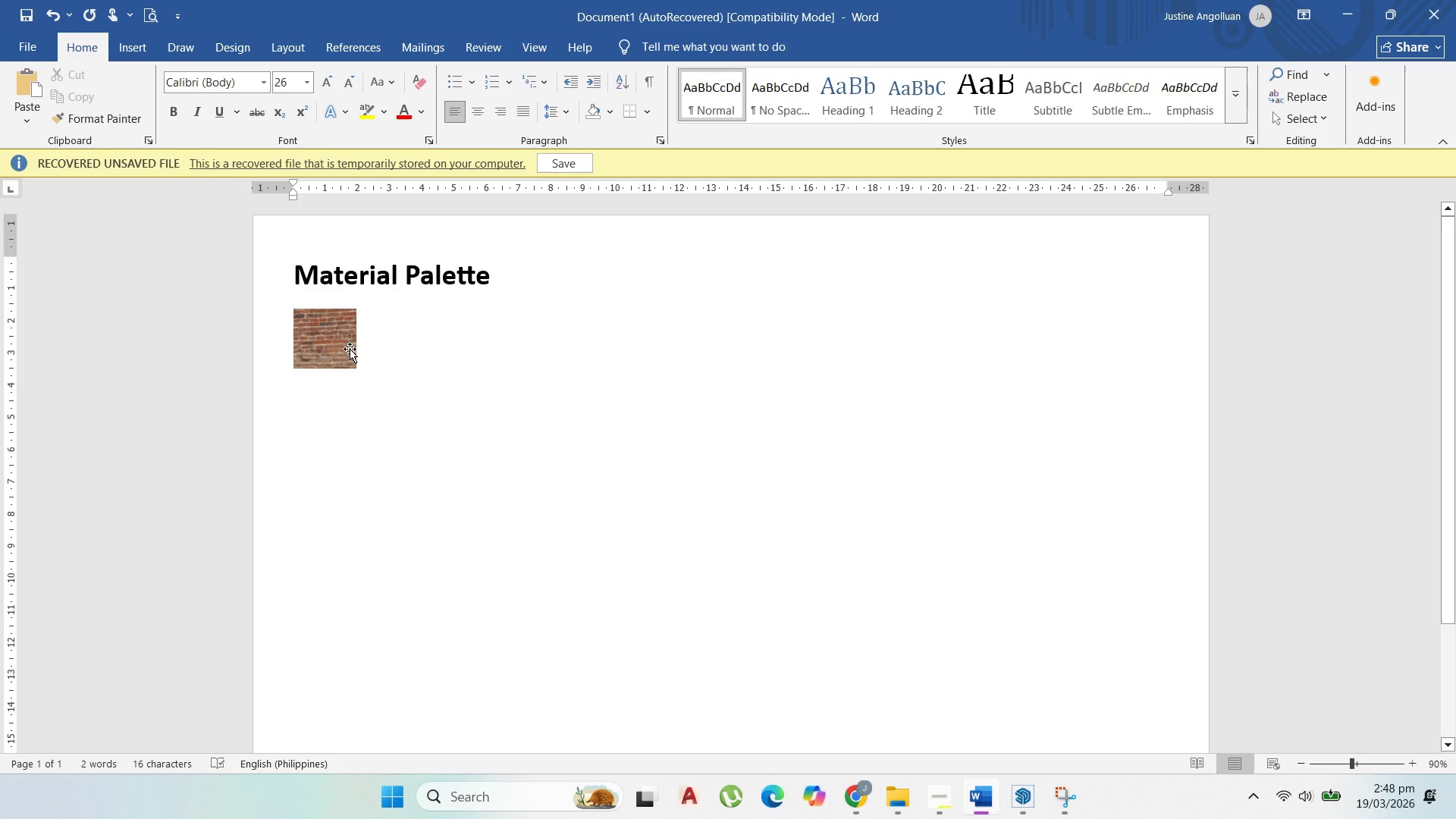 
left_click([345, 350])
 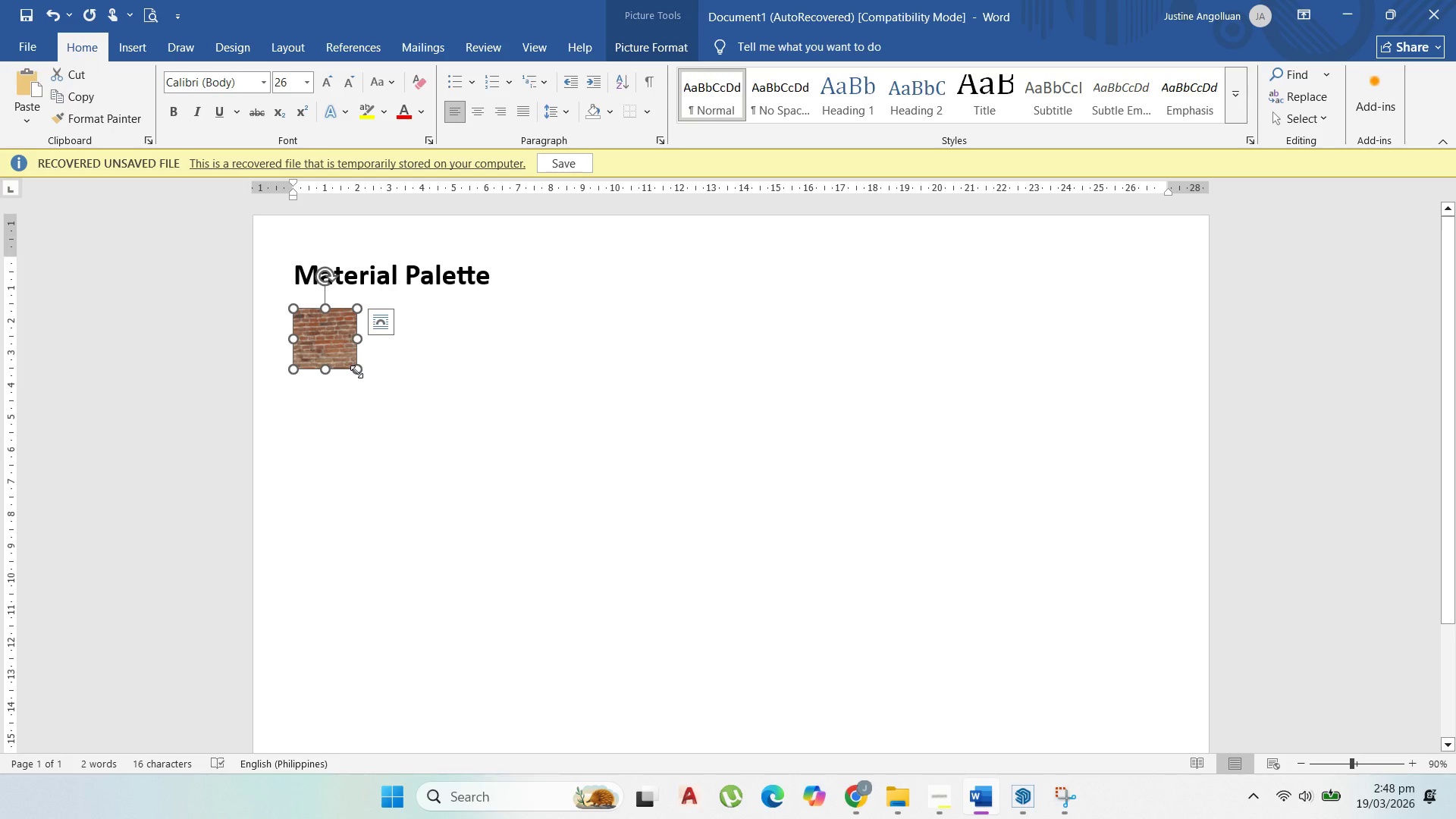 
left_click_drag(start_coordinate=[356, 372], to_coordinate=[389, 423])
 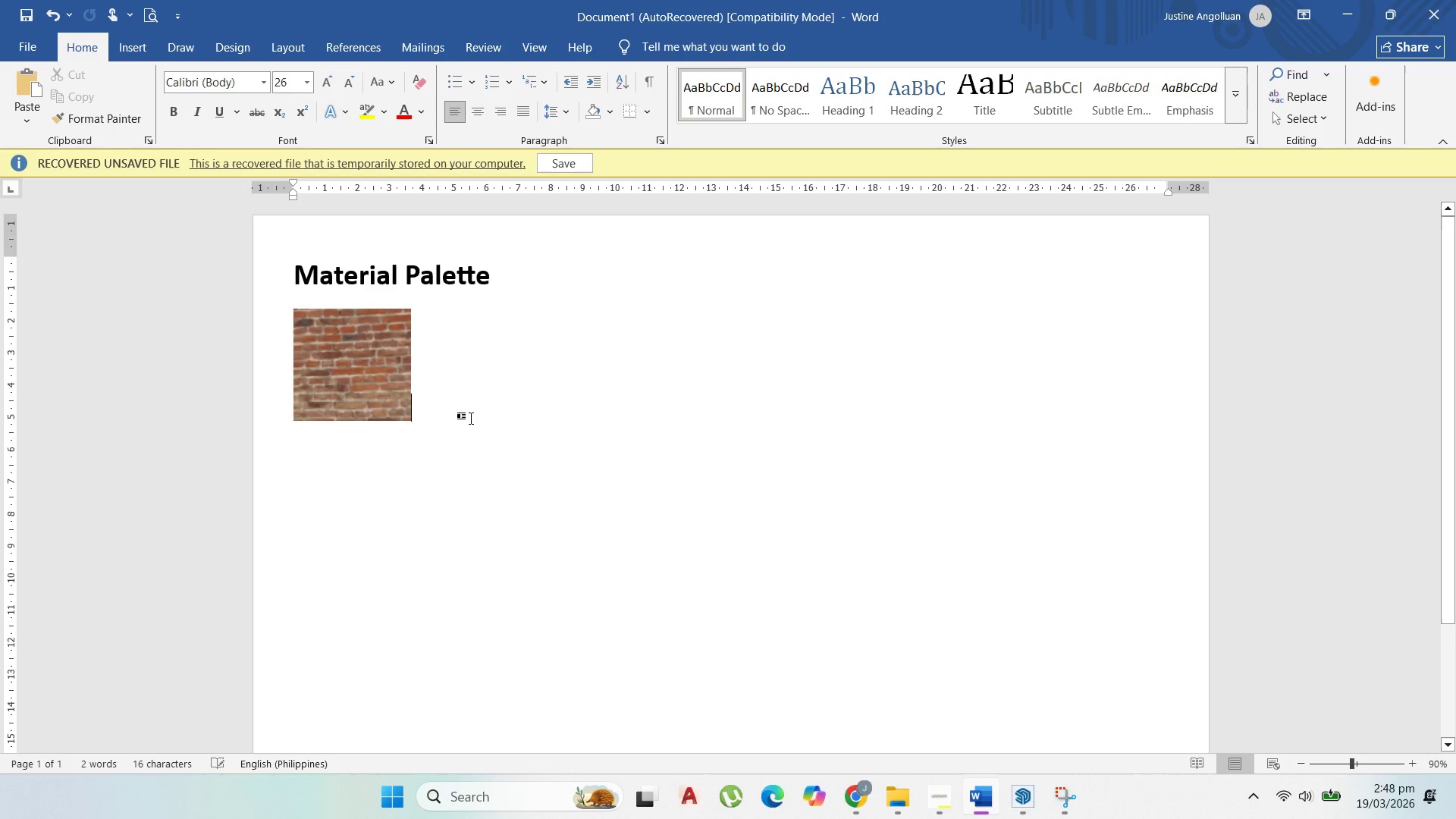 
left_click([471, 418])
 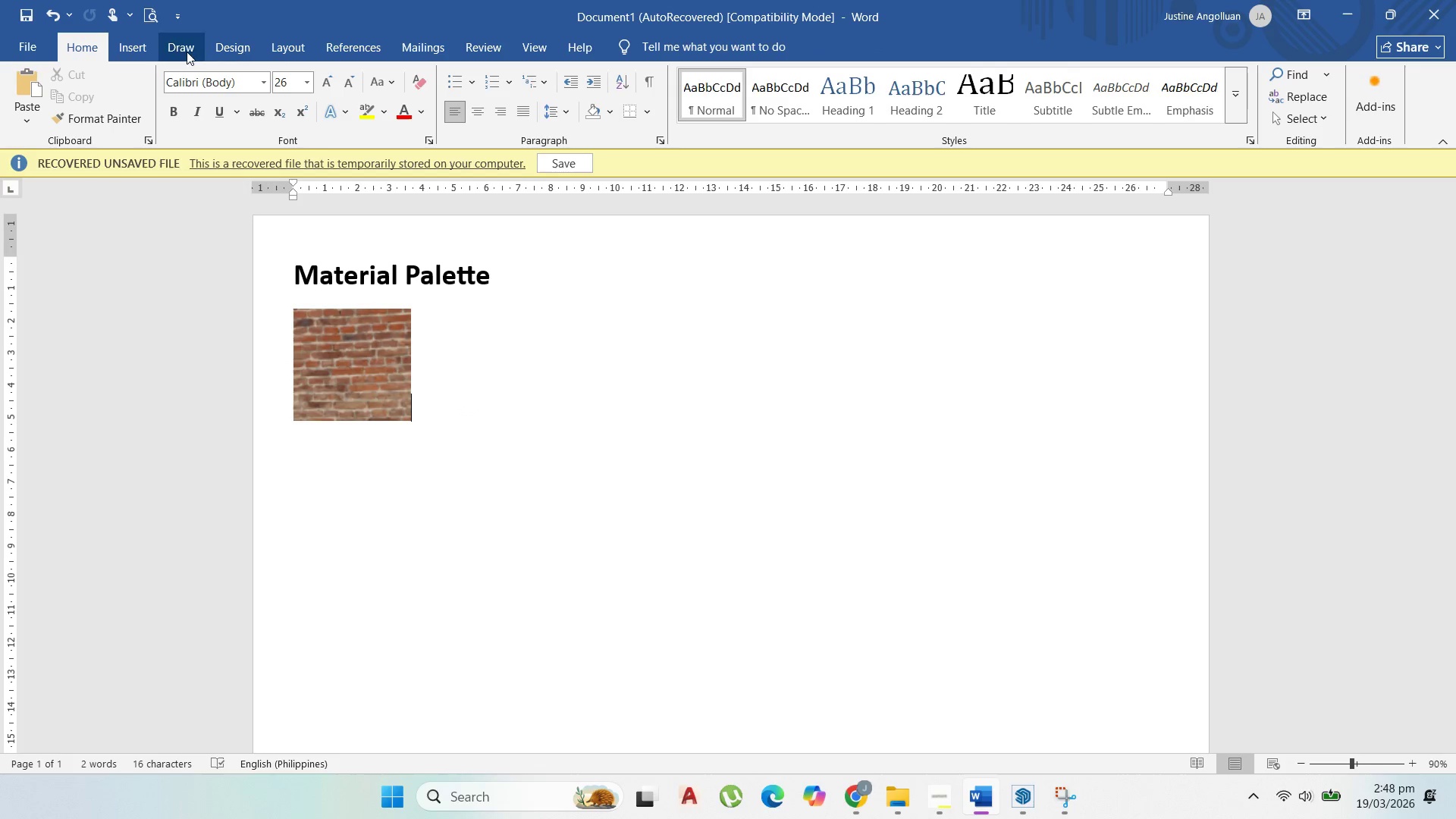 
left_click([147, 51])
 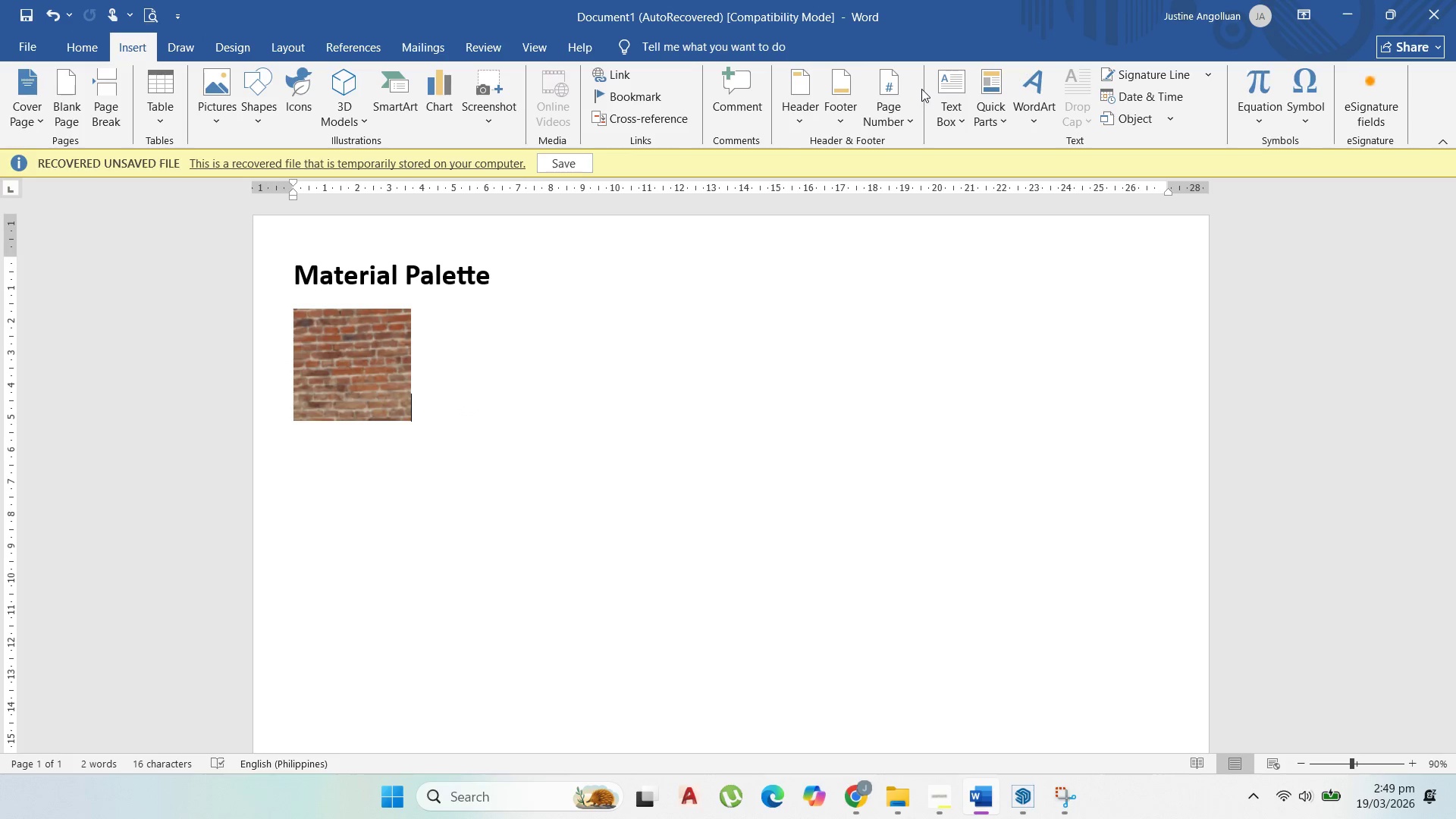 
left_click([944, 85])
 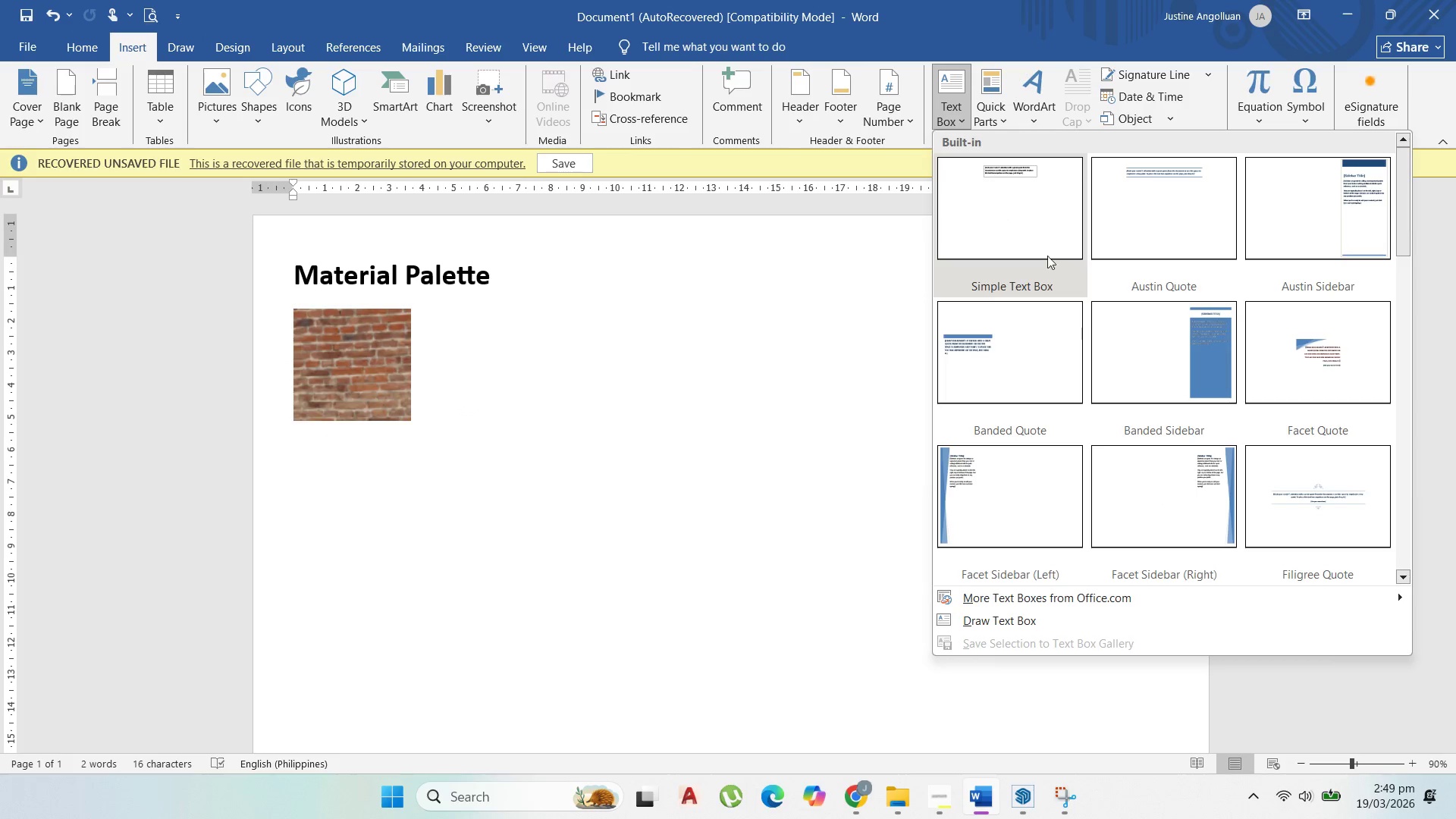 
left_click([991, 213])
 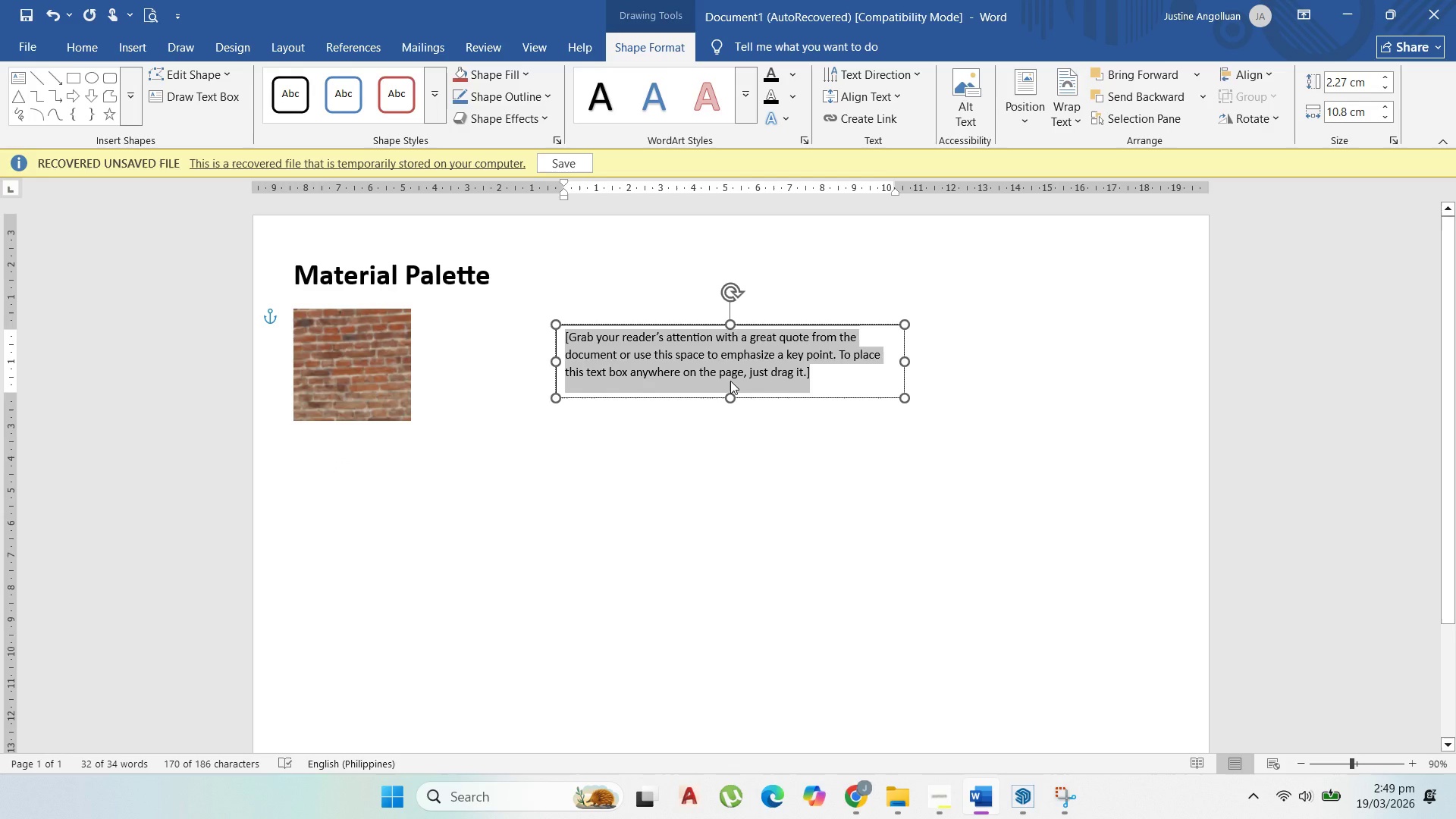 
type(t)
key(Backspace)
key(Backspace)
type(bricks)
key(Backspace)
key(Backspace)
key(Backspace)
key(Backspace)
key(Backspace)
key(Backspace)
type(Red old bricks)
 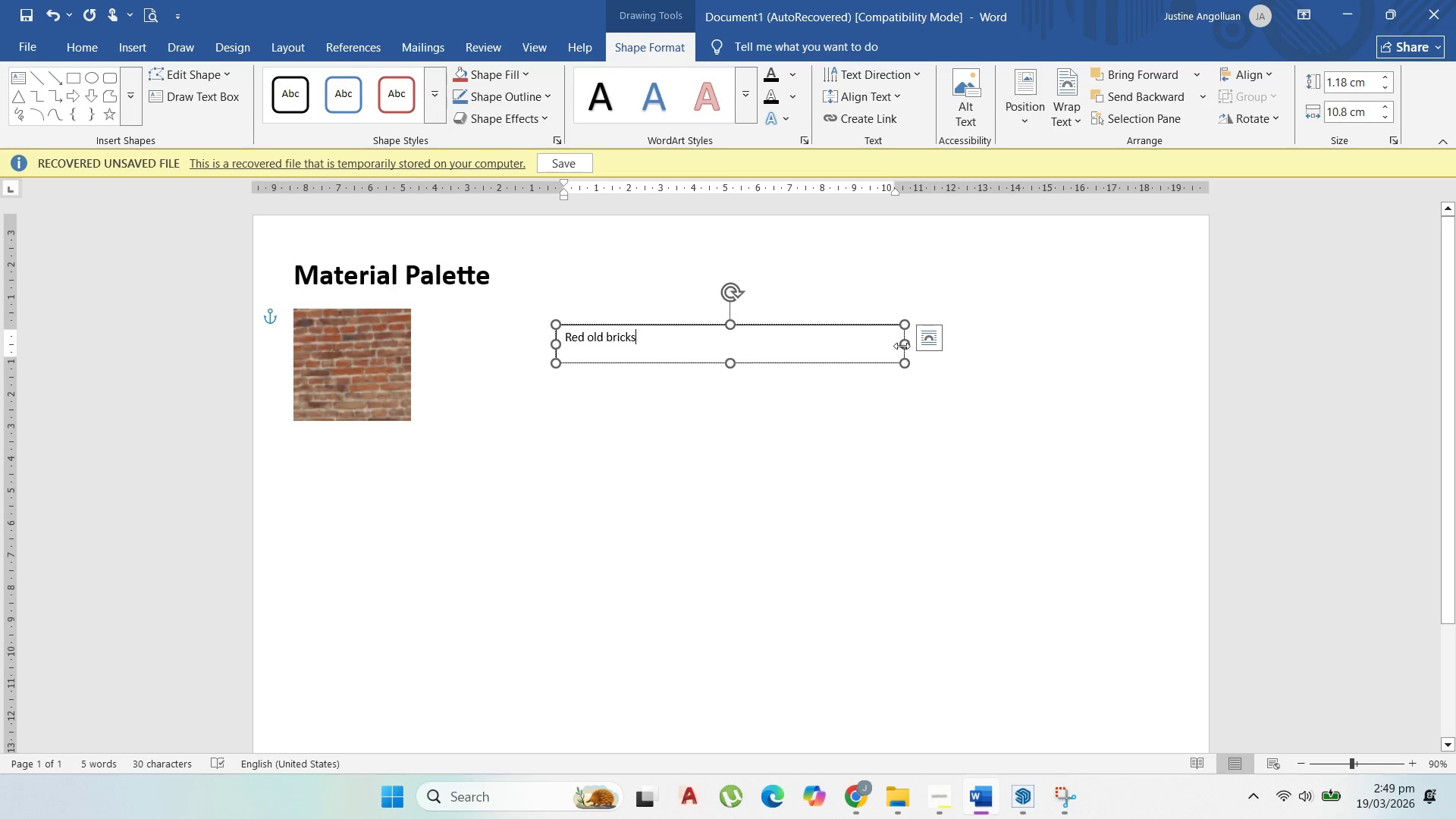 
left_click_drag(start_coordinate=[904, 346], to_coordinate=[654, 349])
 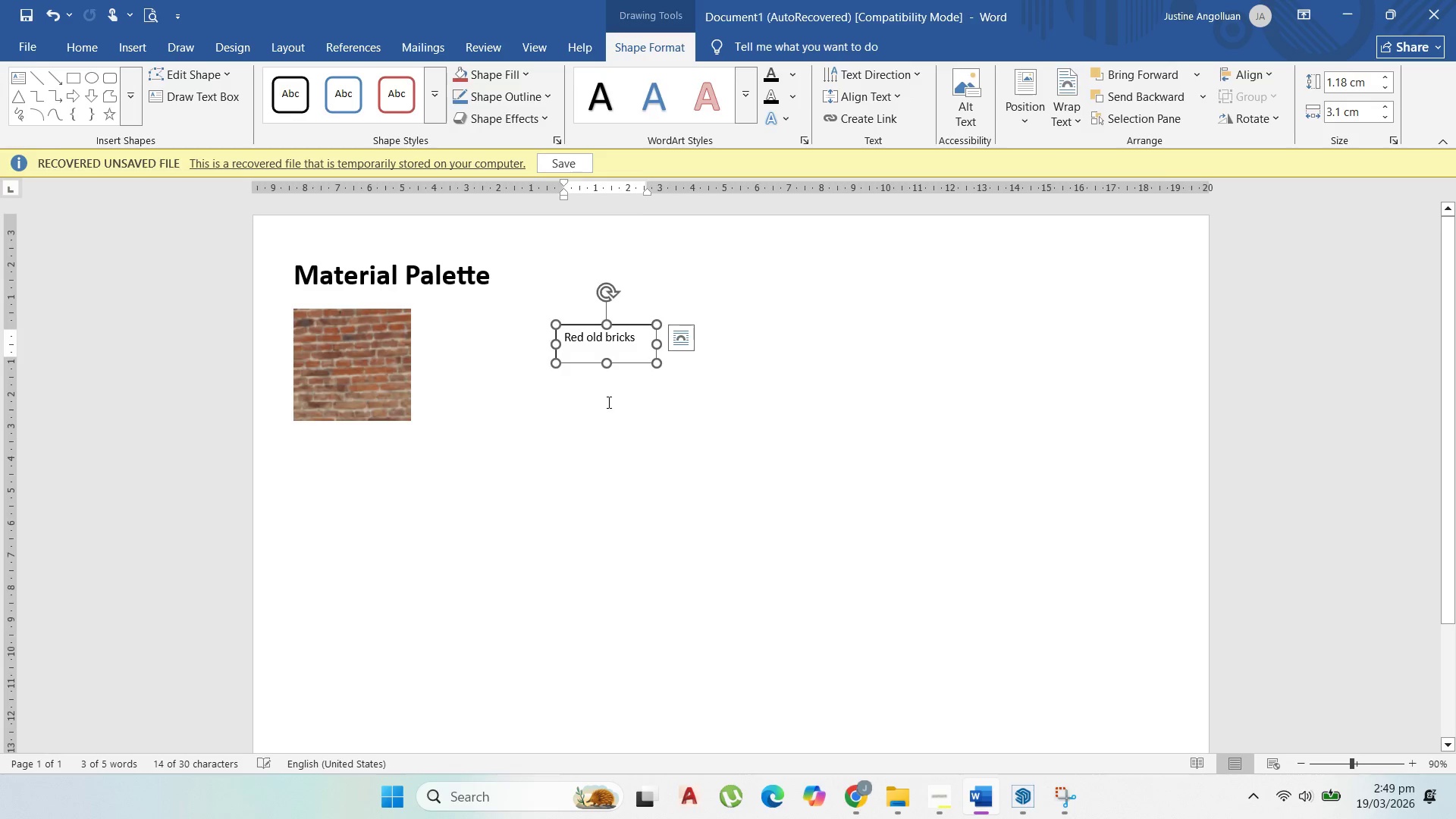 
left_click([607, 402])
 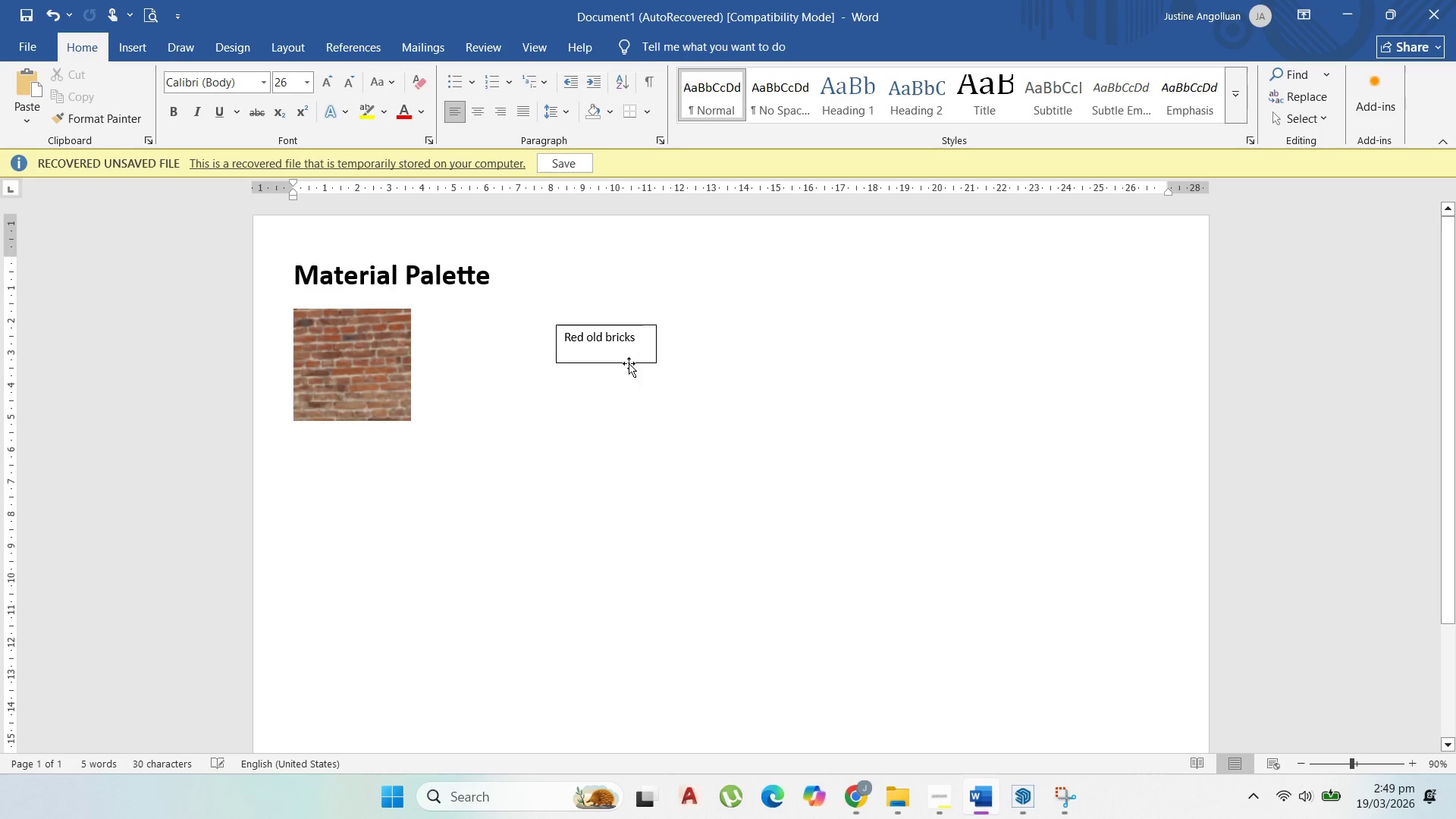 
left_click_drag(start_coordinate=[629, 363], to_coordinate=[375, 481])
 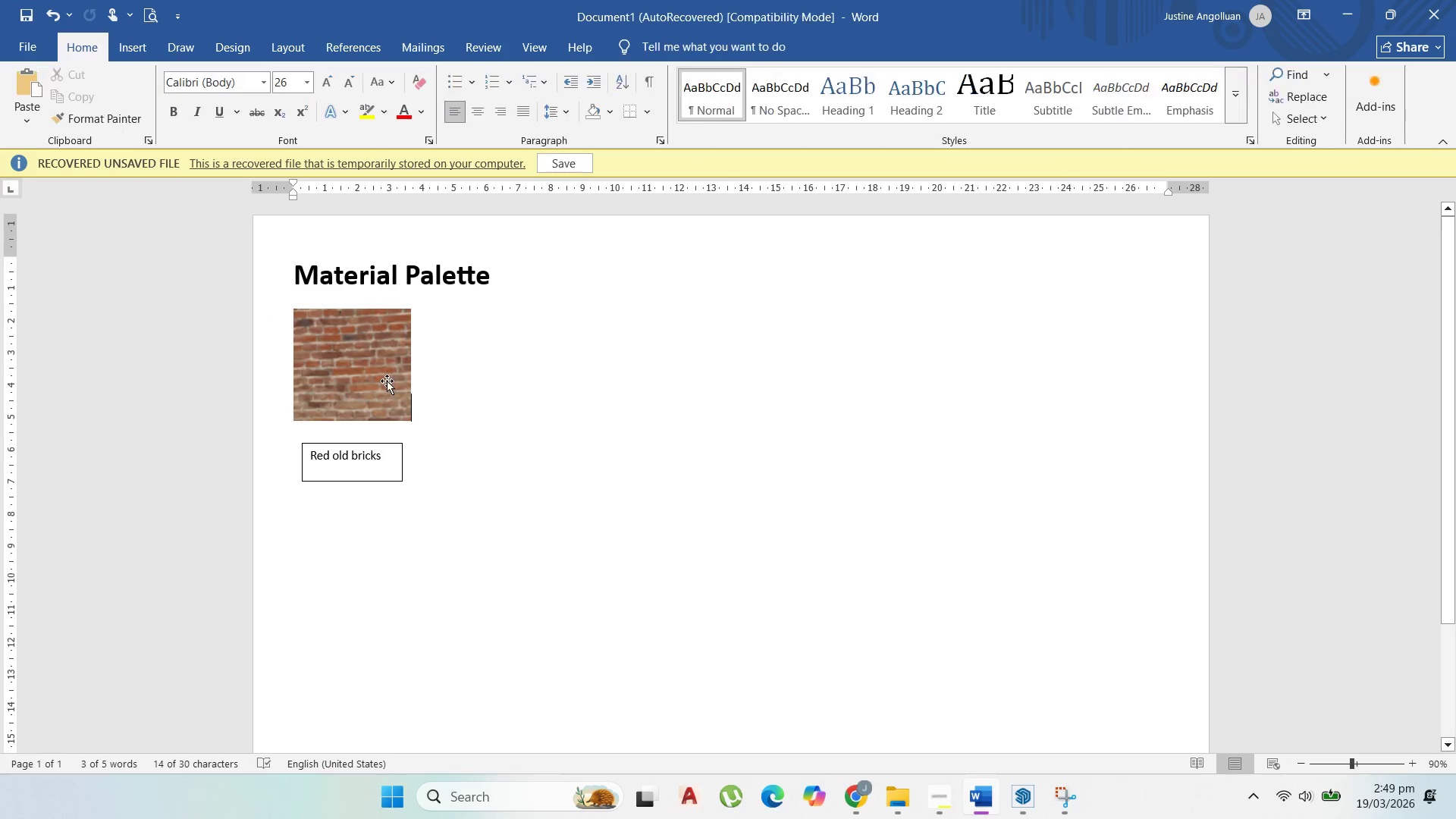 
double_click([387, 381])
 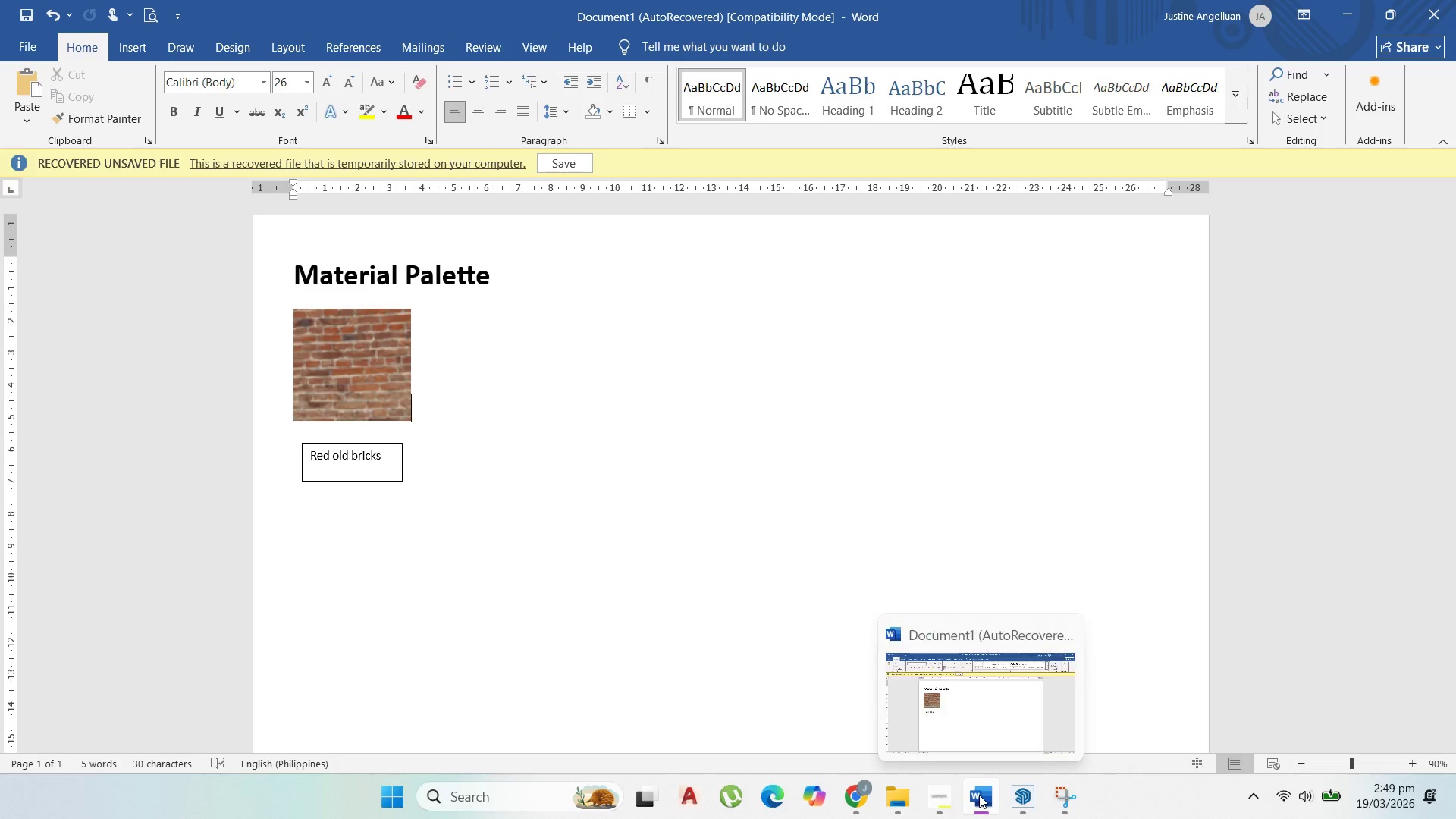 
left_click([1011, 794])
 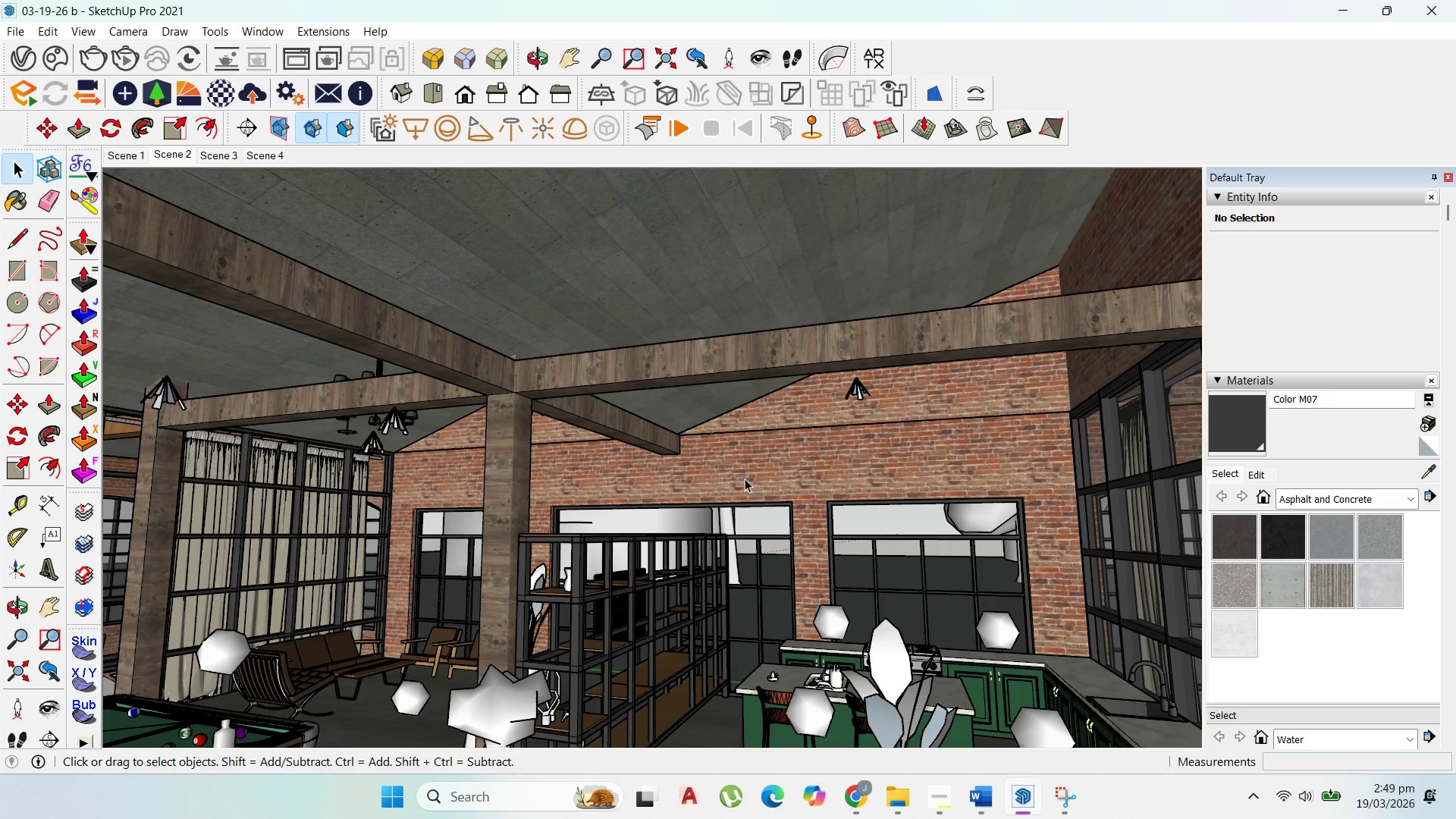 
scroll: coordinate [698, 299], scroll_direction: up, amount: 6.0
 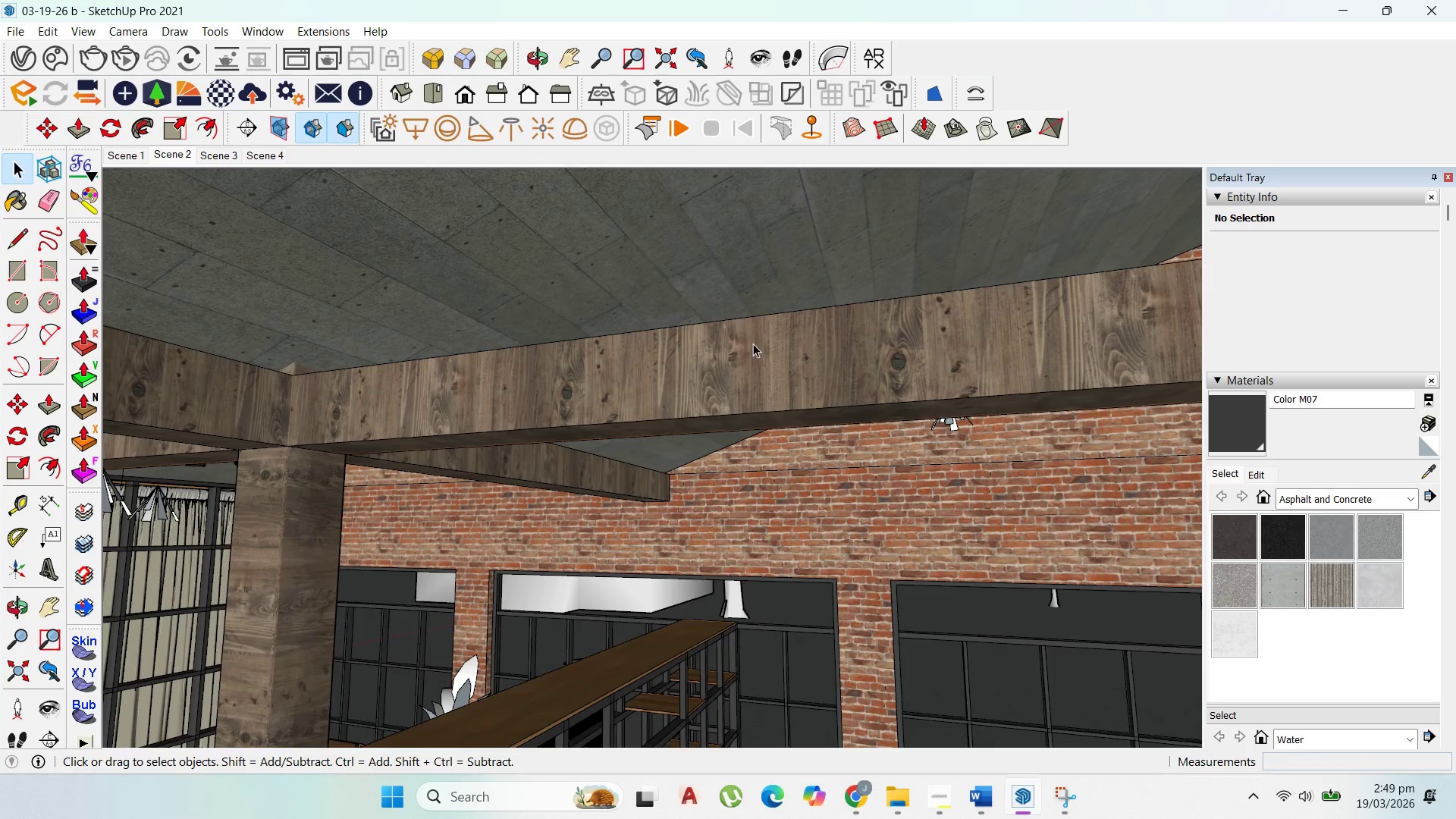 
scroll: coordinate [761, 326], scroll_direction: down, amount: 4.0
 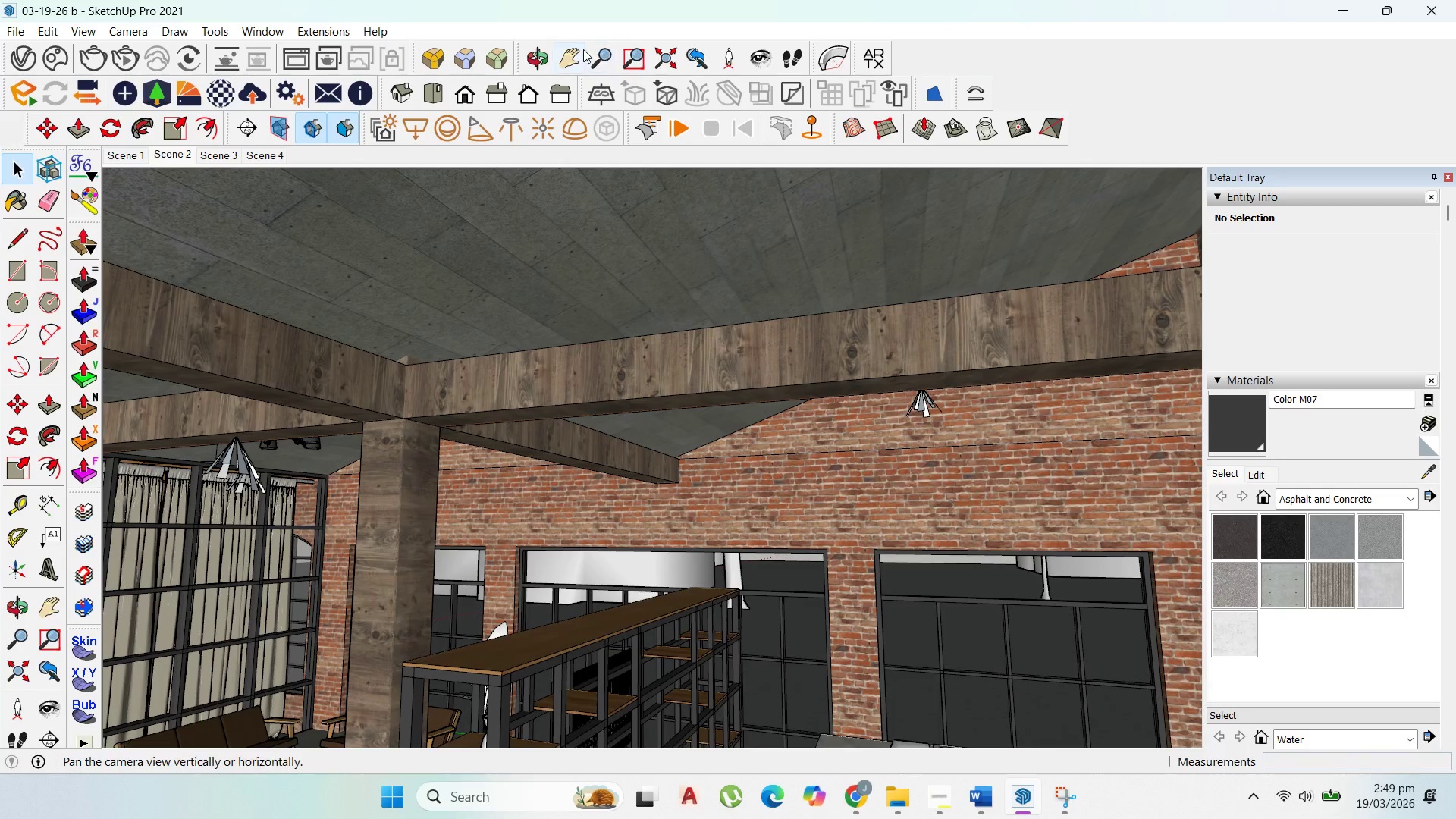 
left_click([580, 50])
 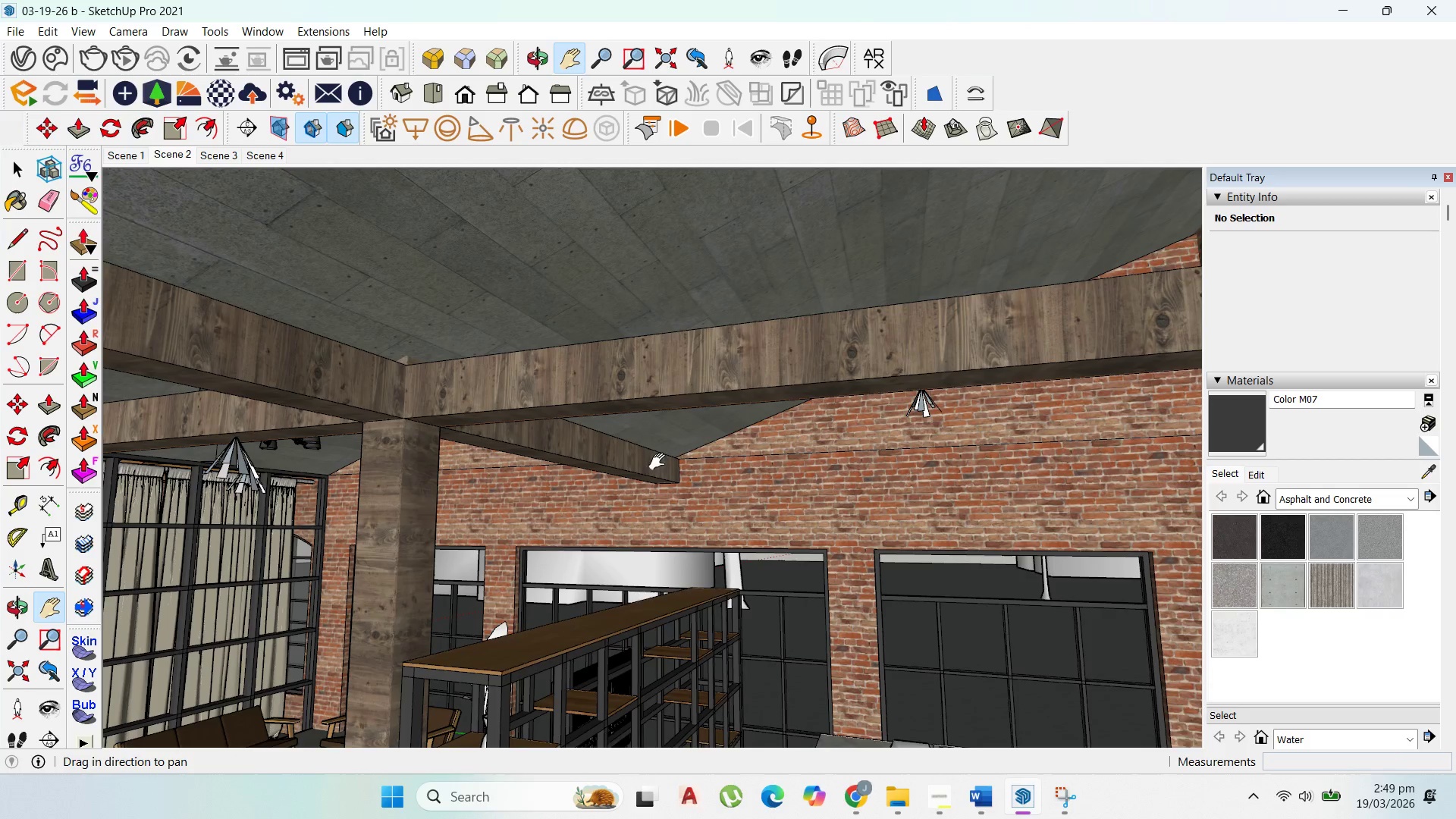 
left_click_drag(start_coordinate=[661, 462], to_coordinate=[767, 304])
 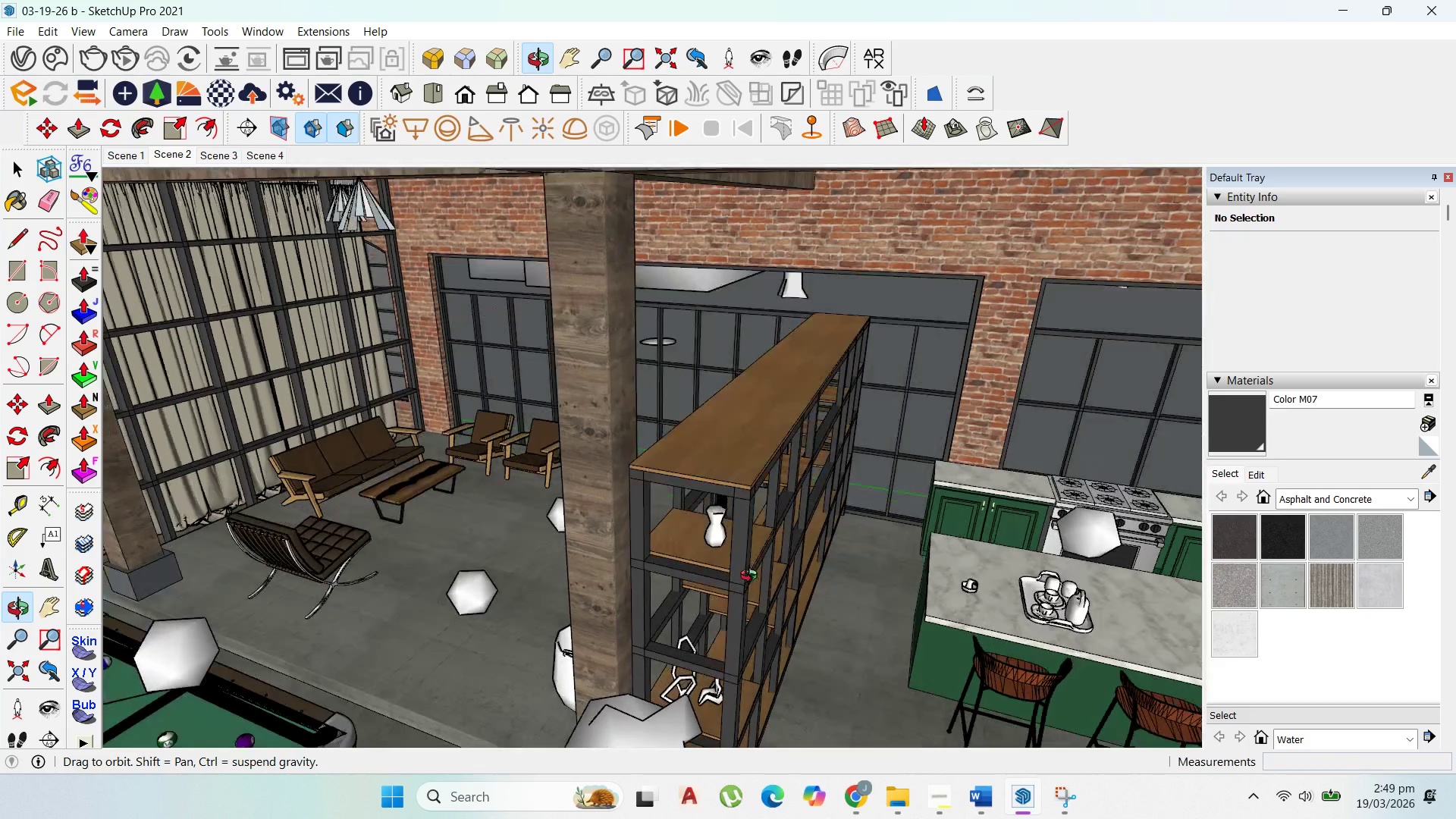 
left_click_drag(start_coordinate=[766, 595], to_coordinate=[764, 298])
 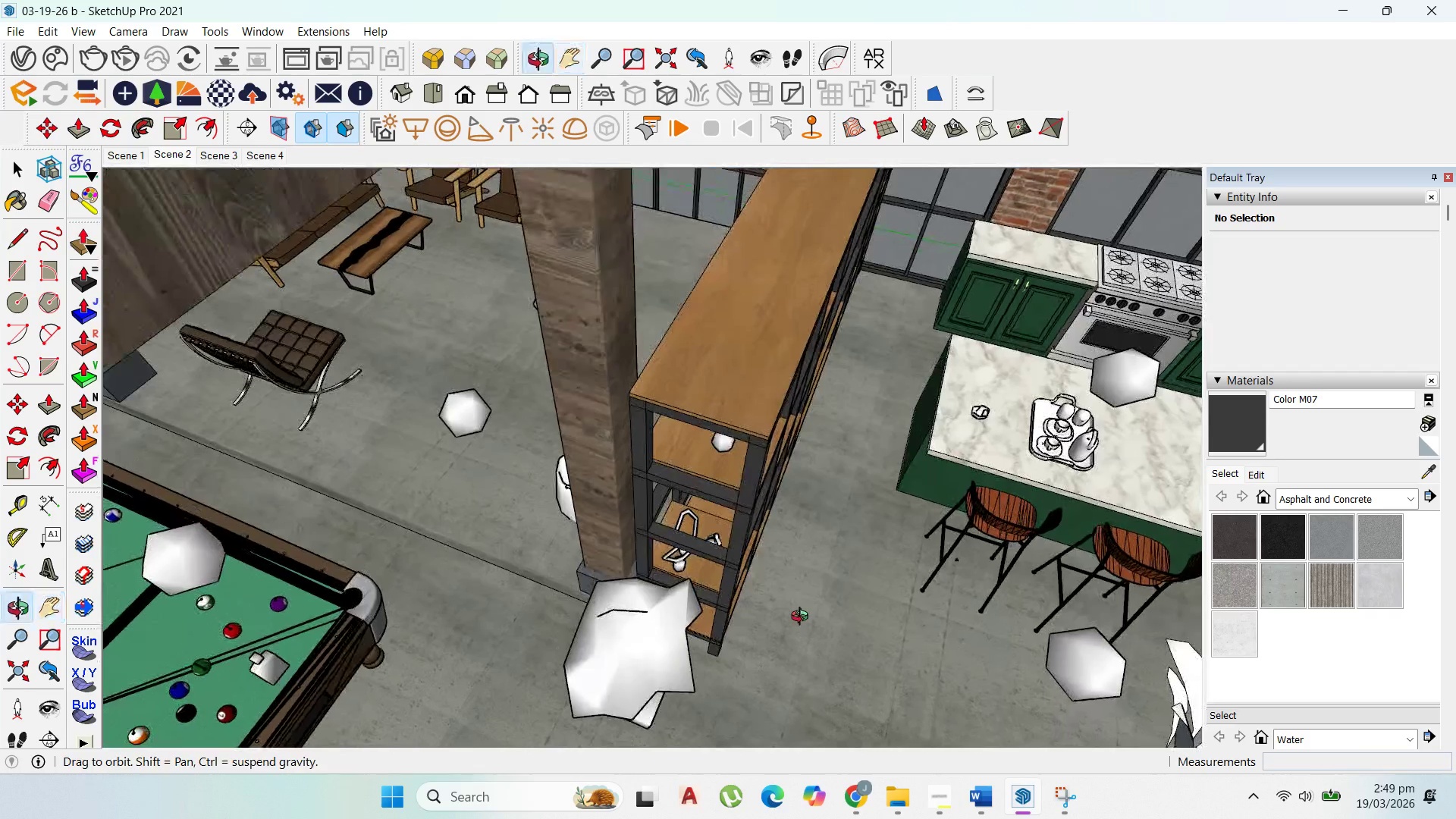 
left_click_drag(start_coordinate=[814, 571], to_coordinate=[755, 303])
 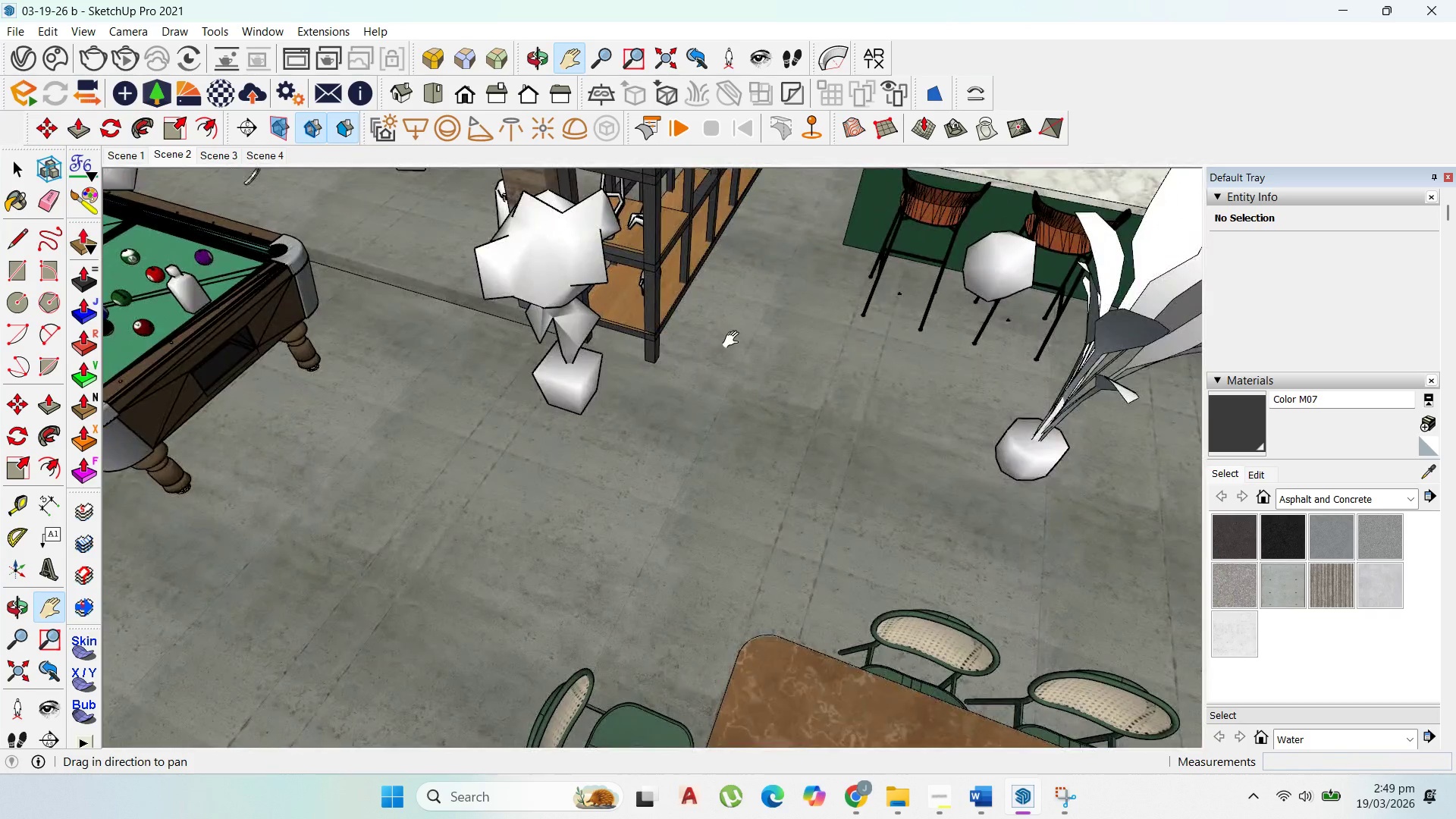 
scroll: coordinate [736, 340], scroll_direction: up, amount: 3.0
 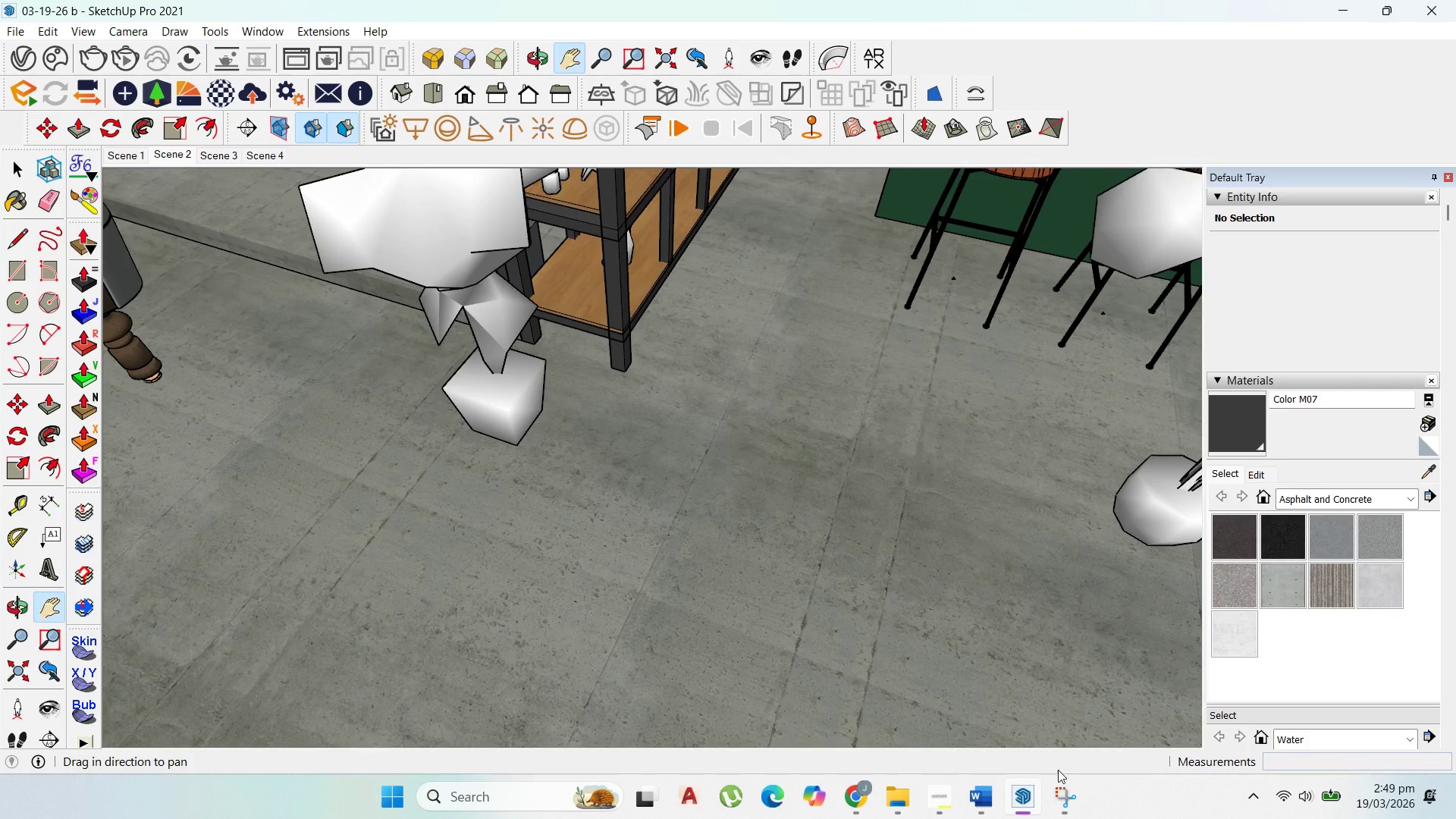 
left_click([1059, 790])
 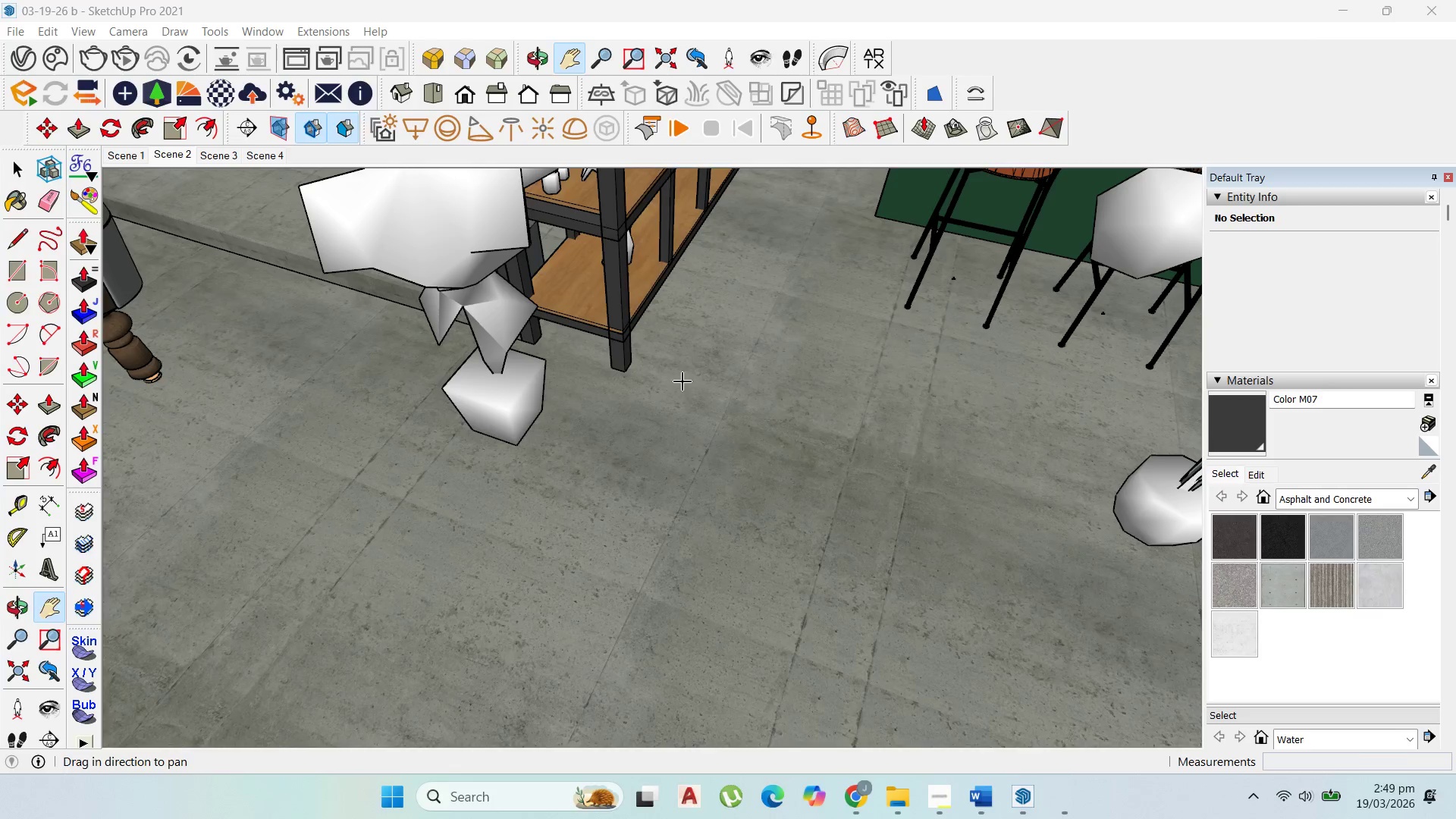 
left_click_drag(start_coordinate=[686, 365], to_coordinate=[1000, 664])
 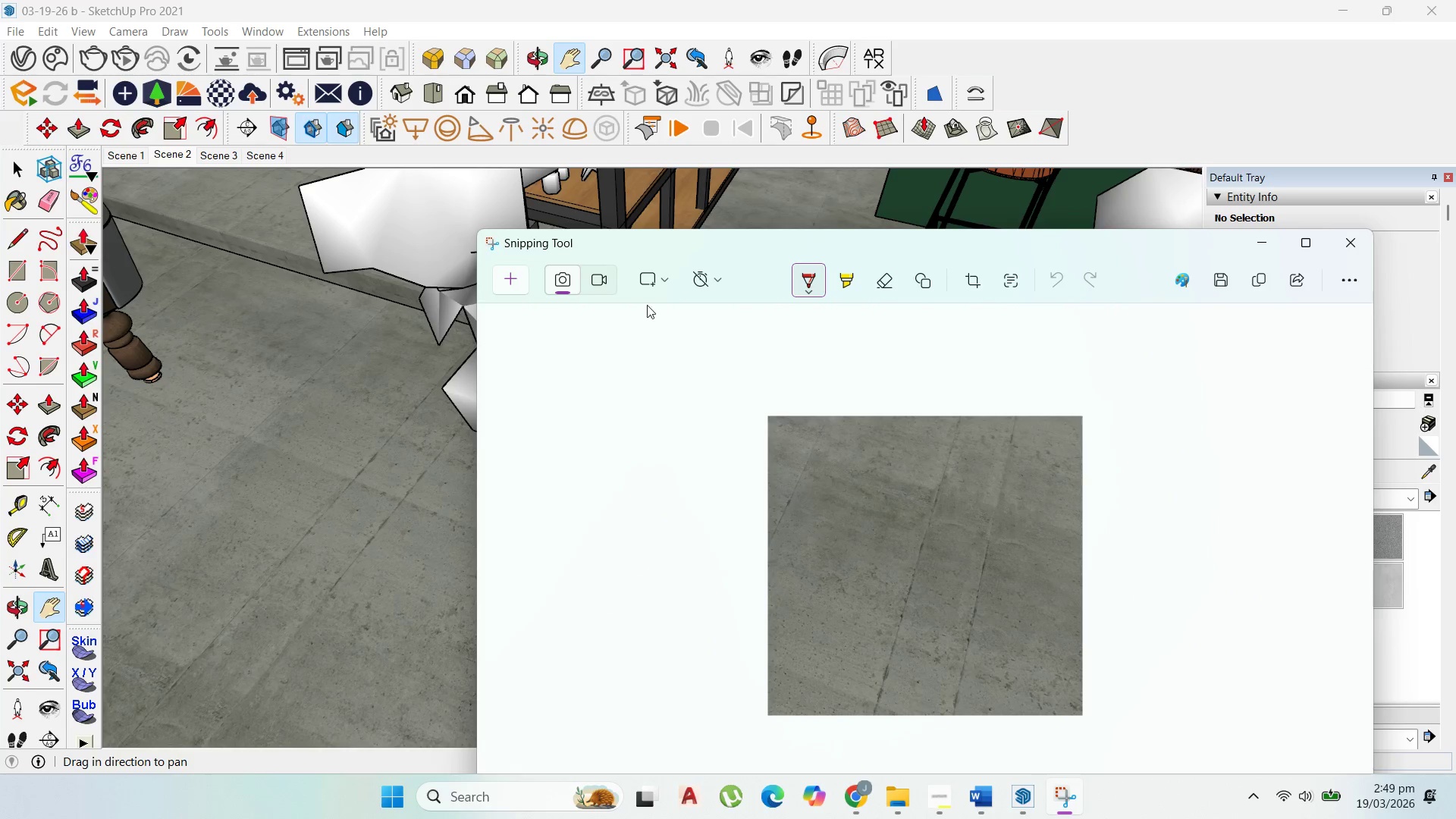 
left_click([1276, 284])
 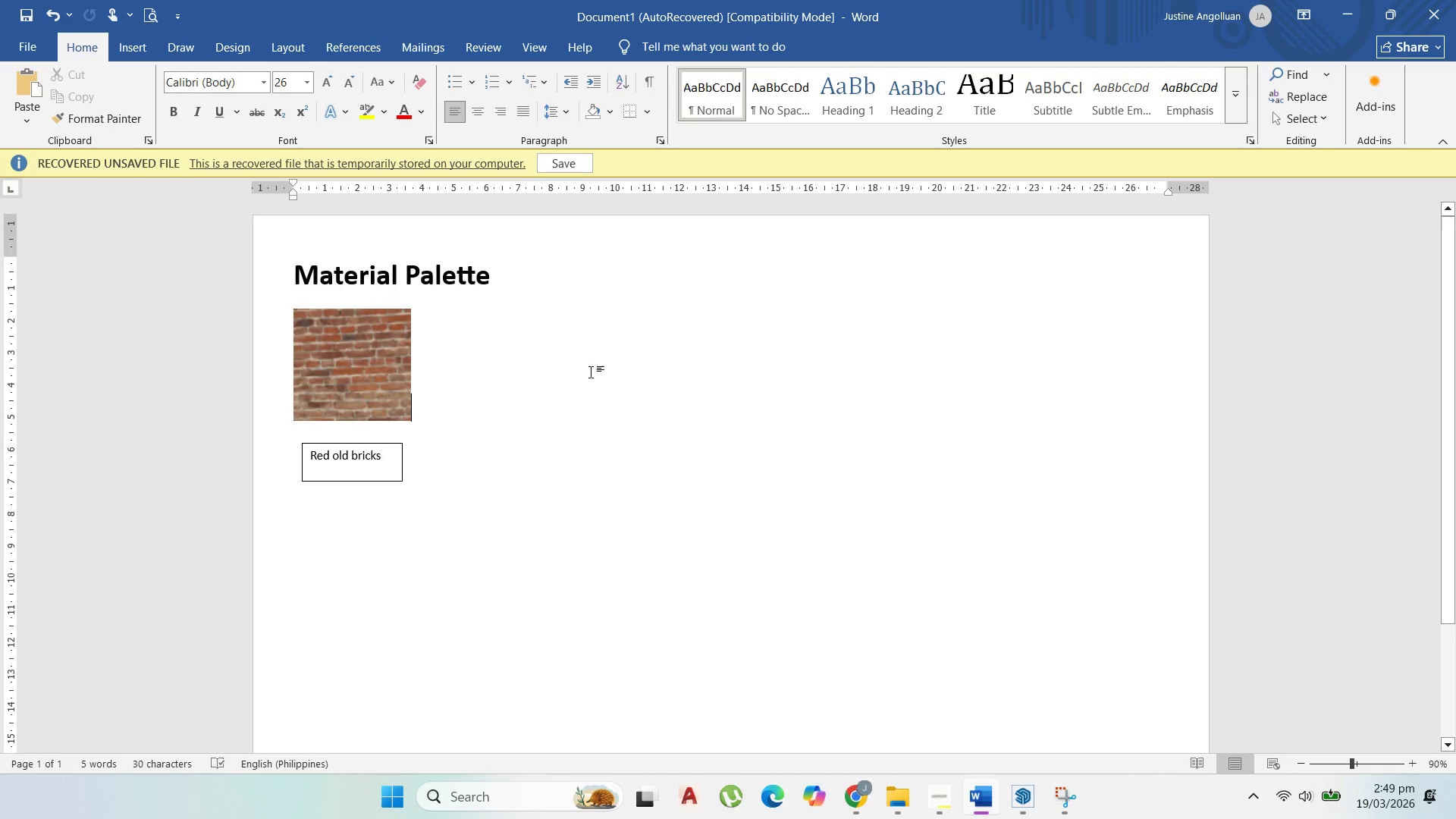 
left_click([496, 400])
 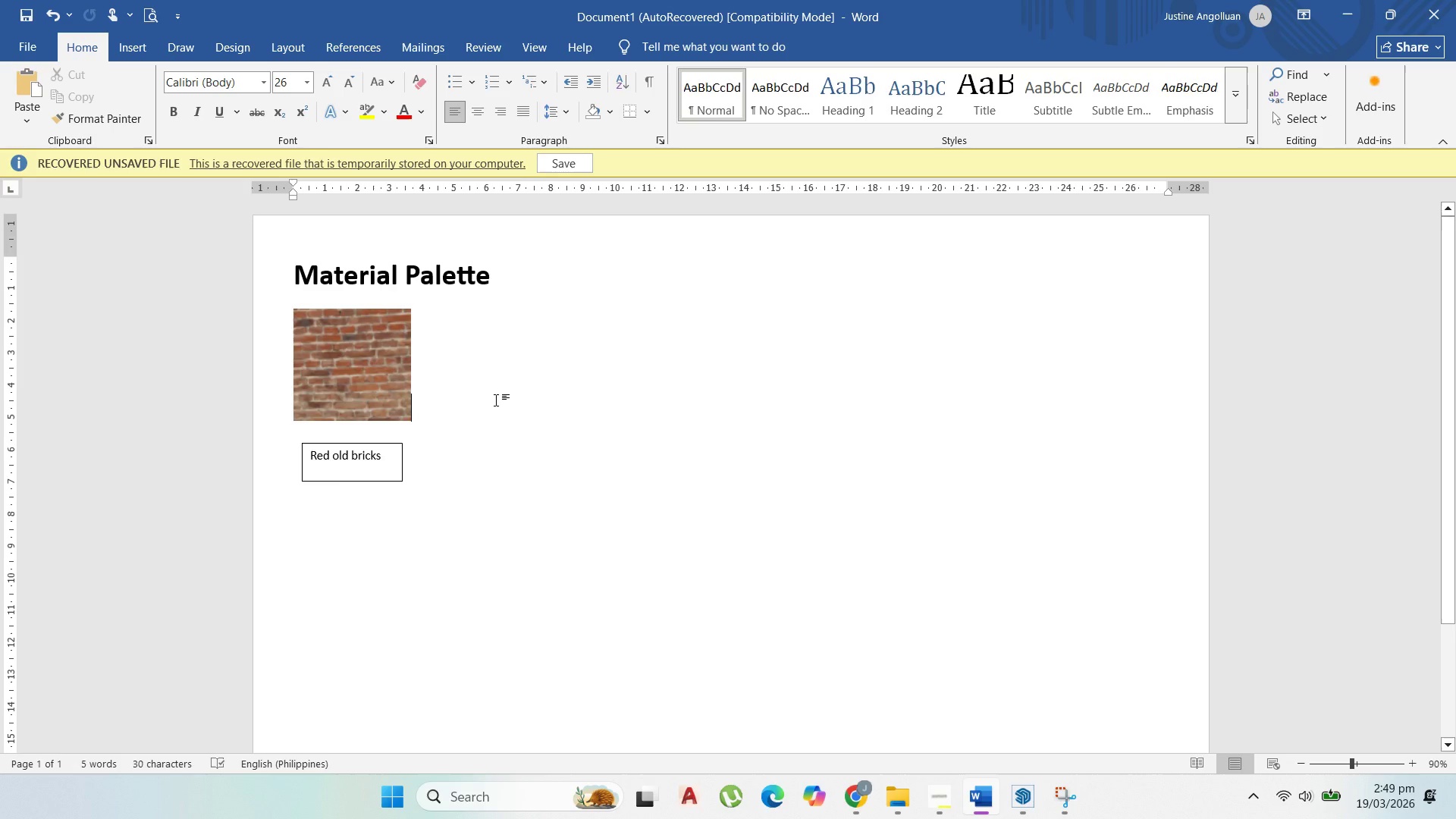 
key(Control+V)
 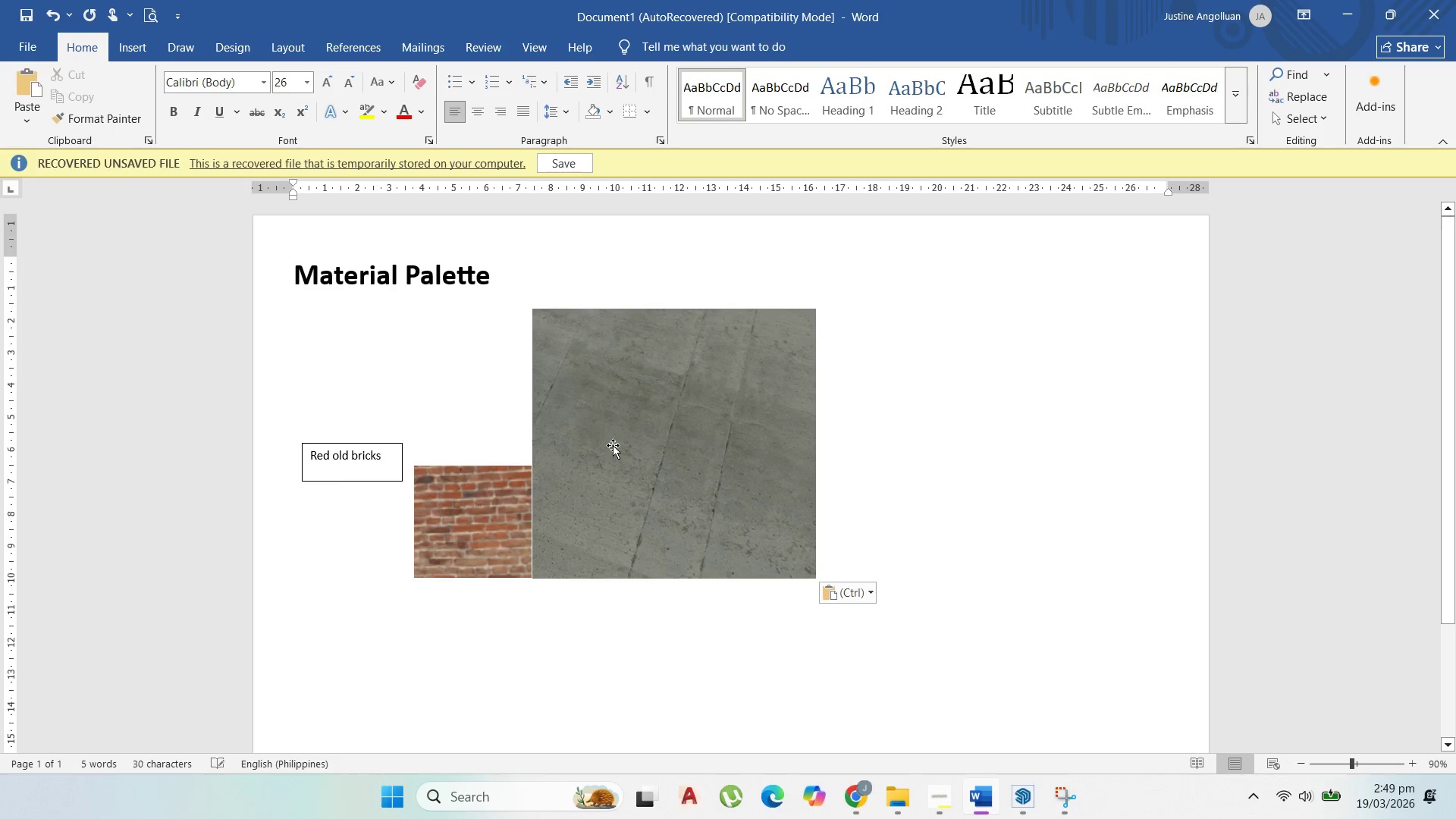 
left_click([613, 445])
 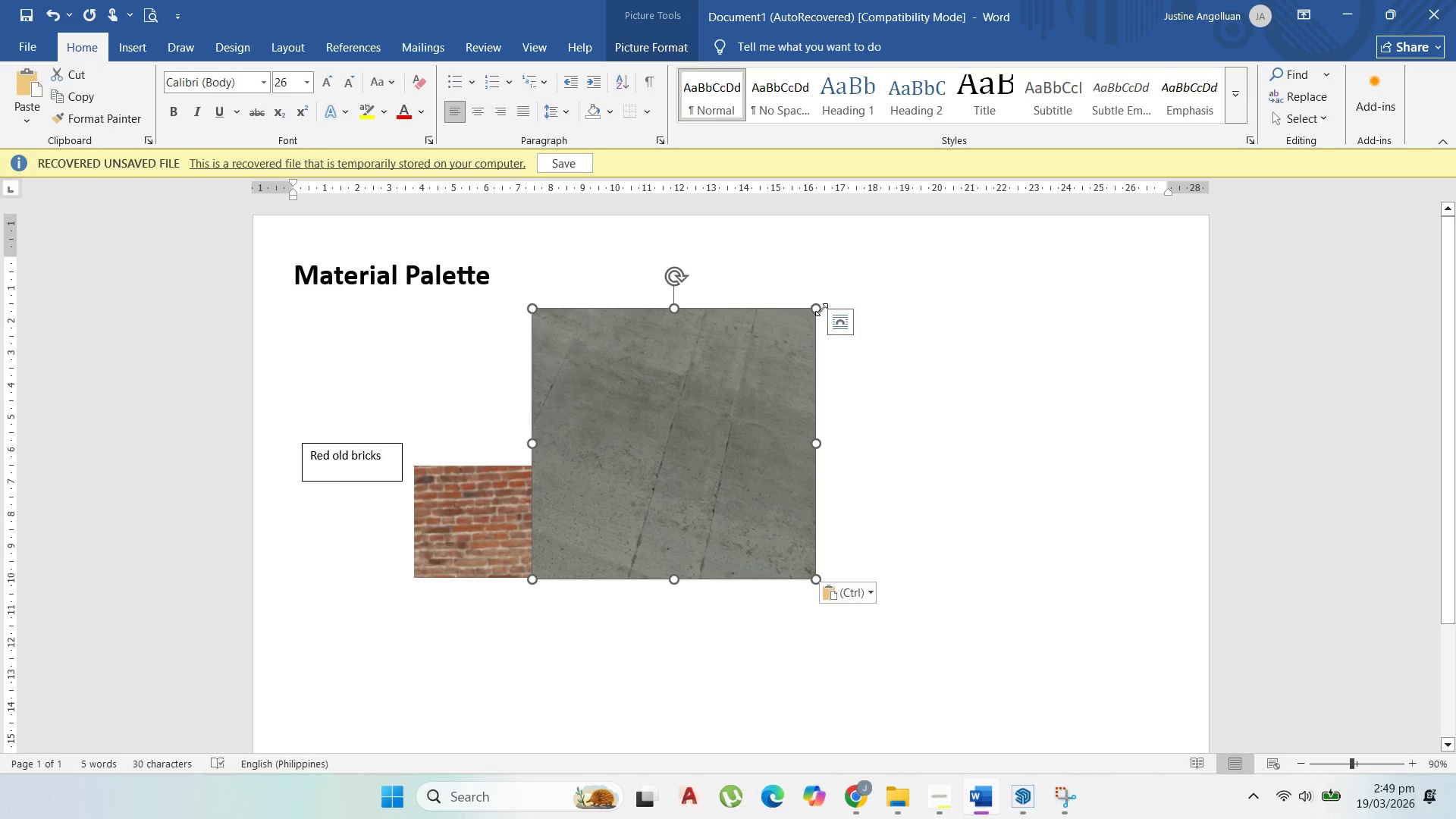 
left_click_drag(start_coordinate=[817, 309], to_coordinate=[411, 449])
 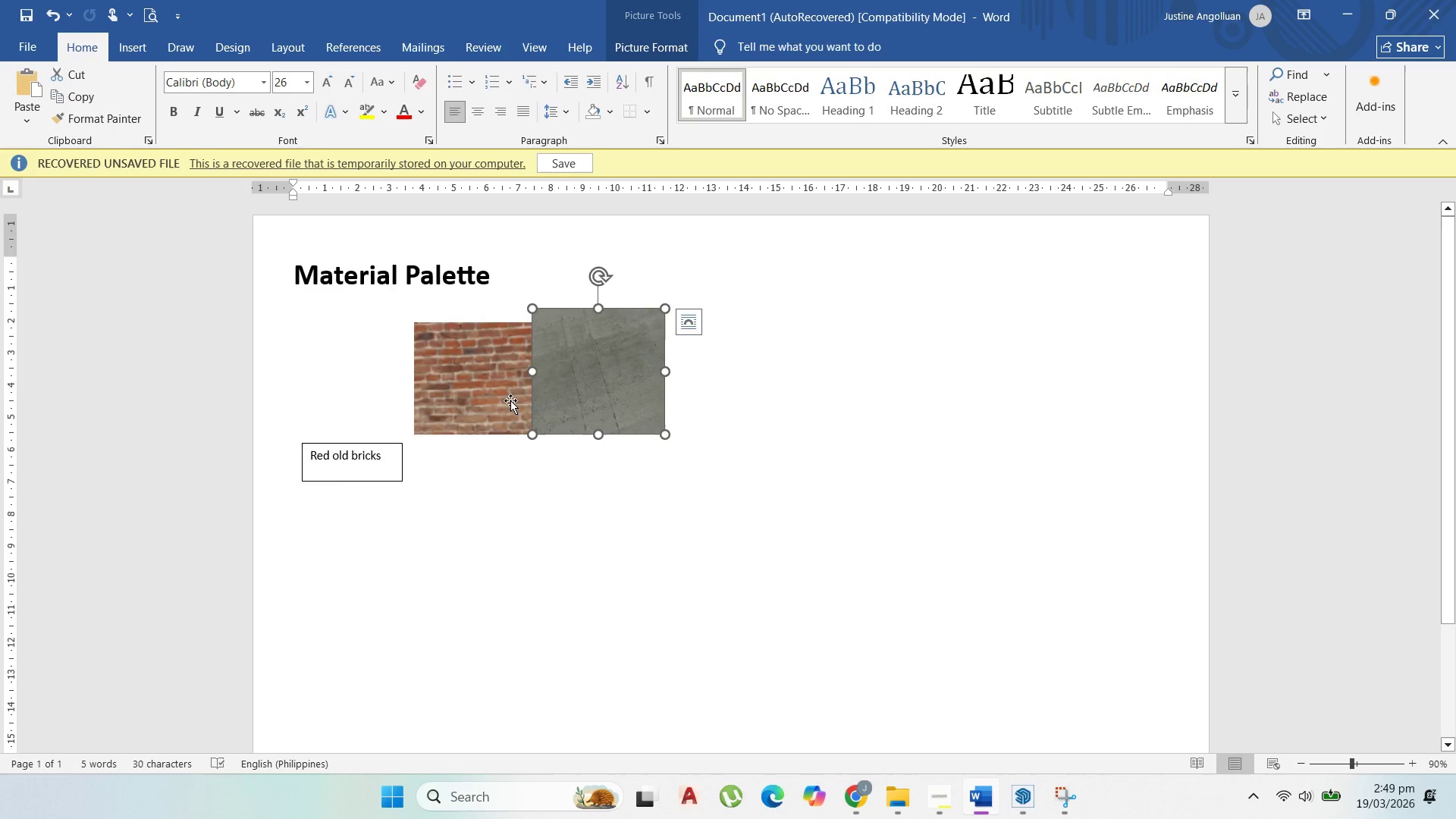 
left_click([510, 400])
 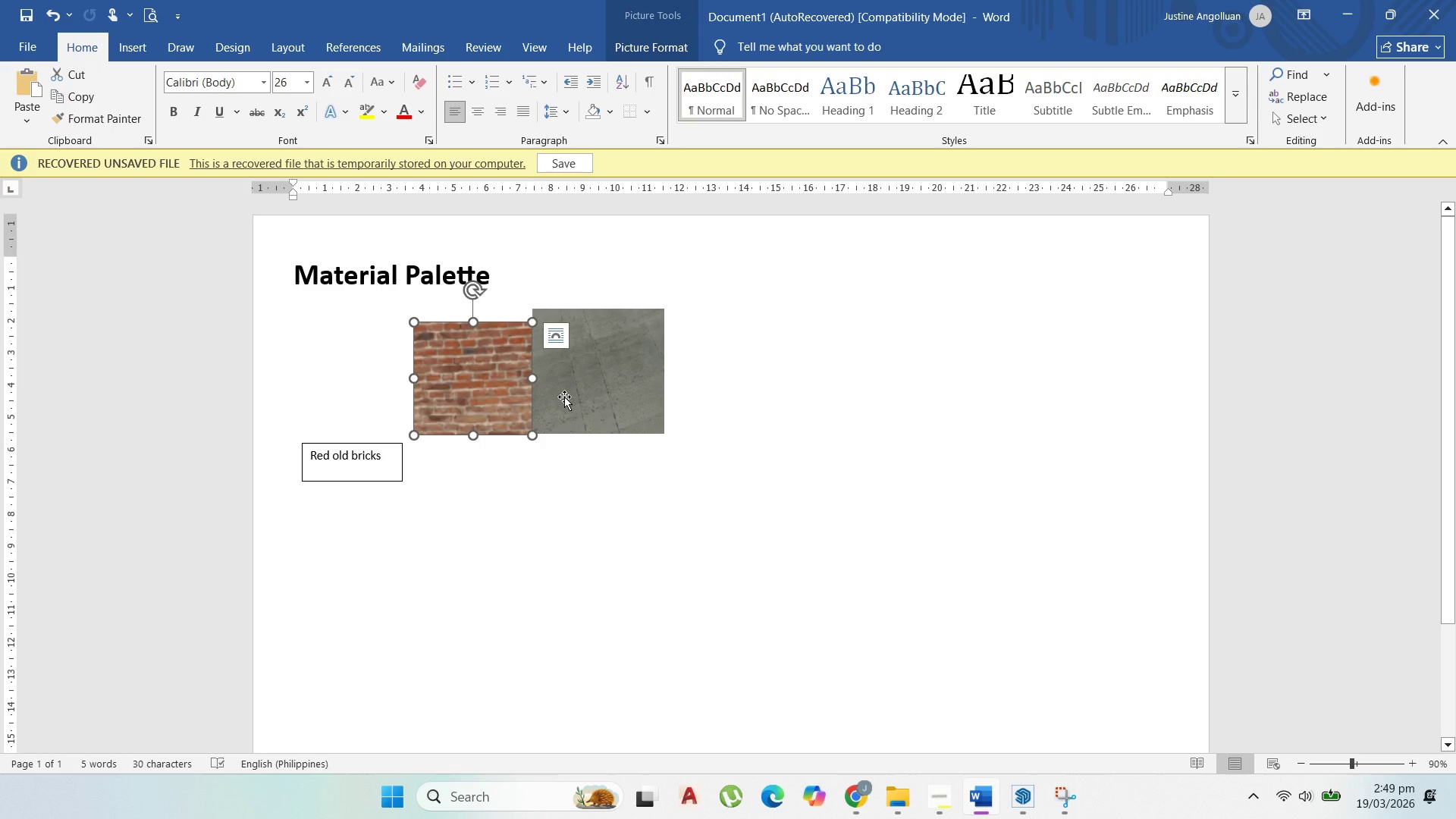 
hold_key(key=ShiftLeft, duration=0.8)
left_click([570, 397])
 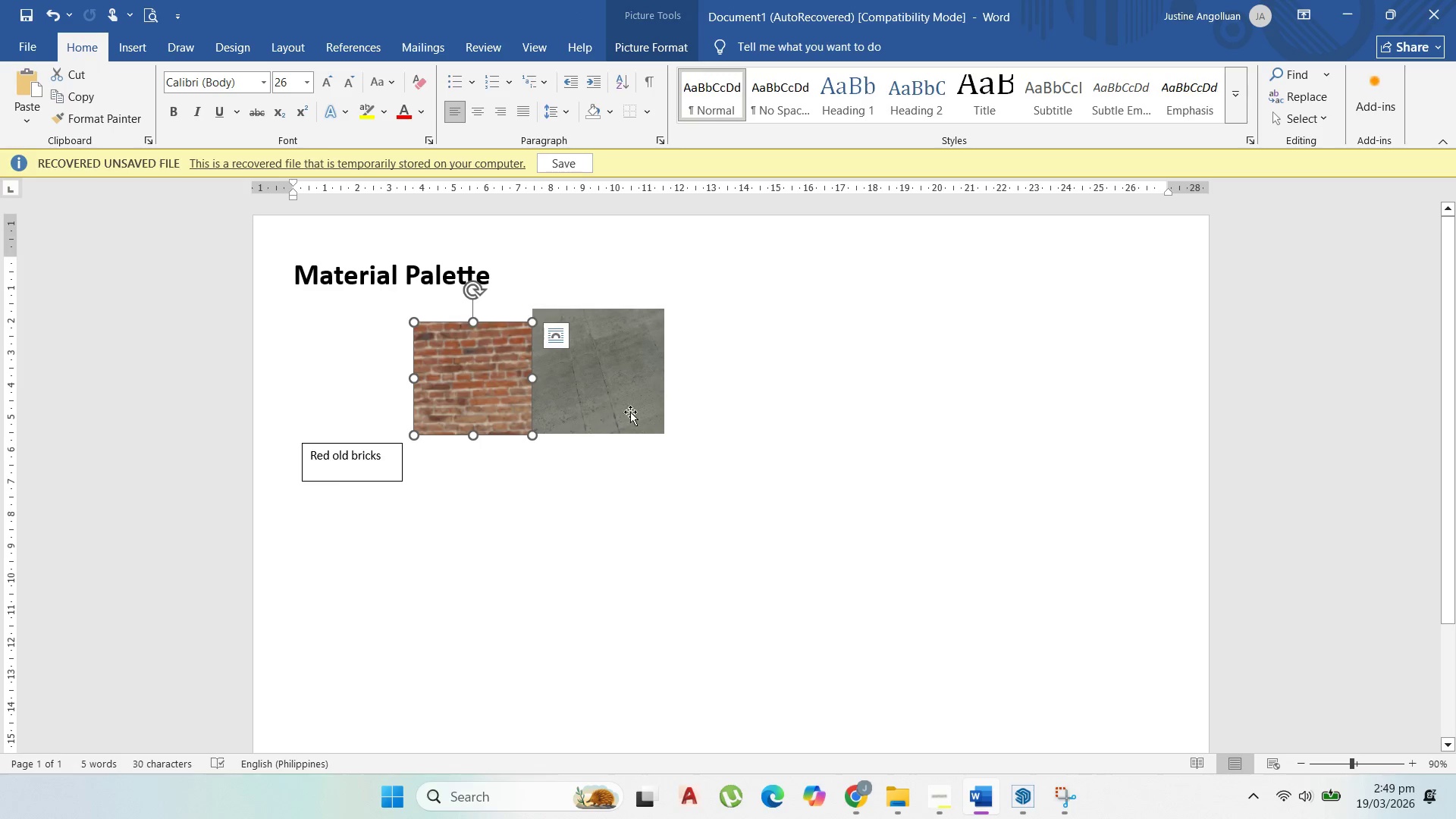 
left_click([638, 414])
 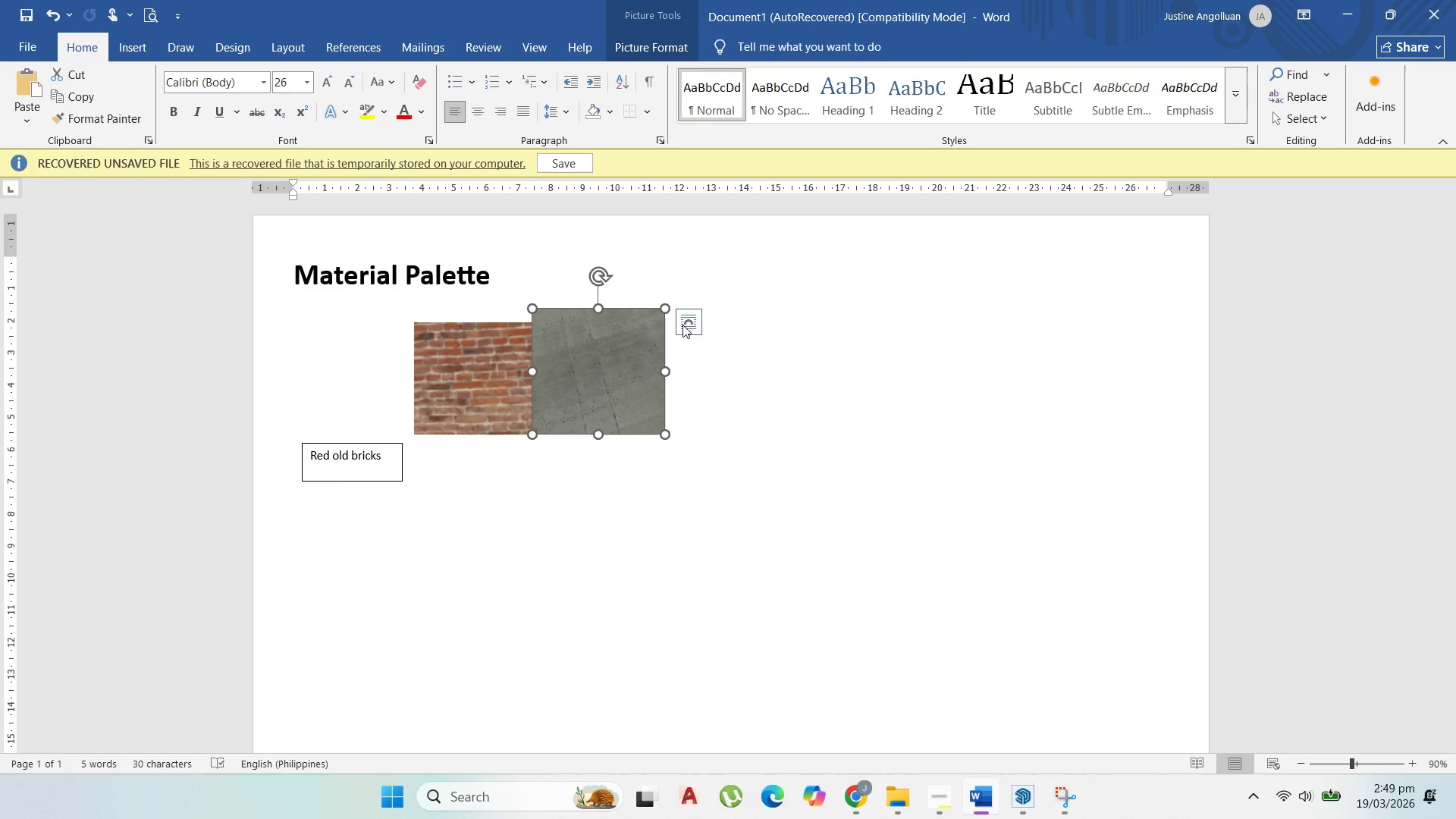 
left_click([690, 325])
 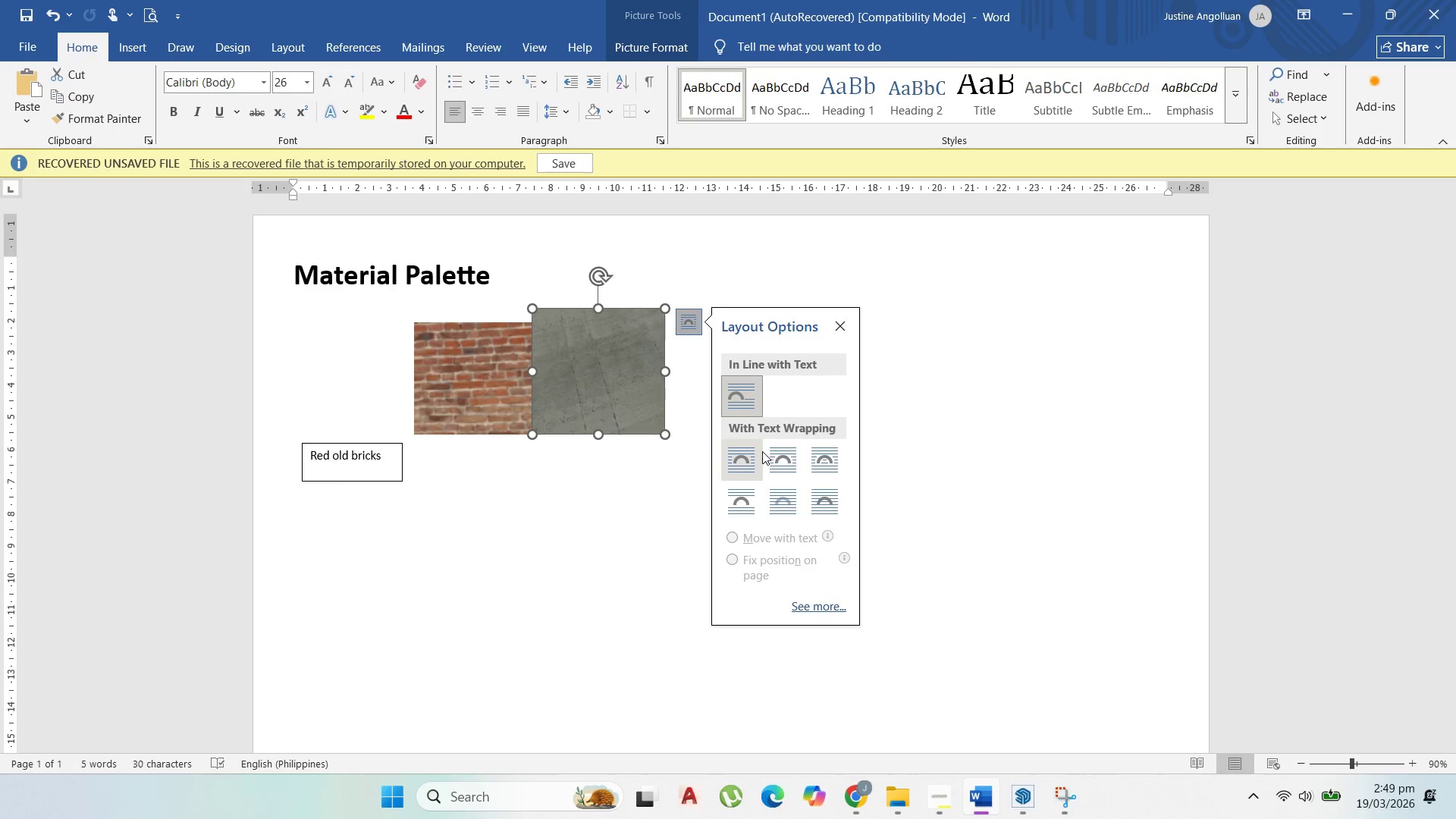 
left_click([774, 457])
 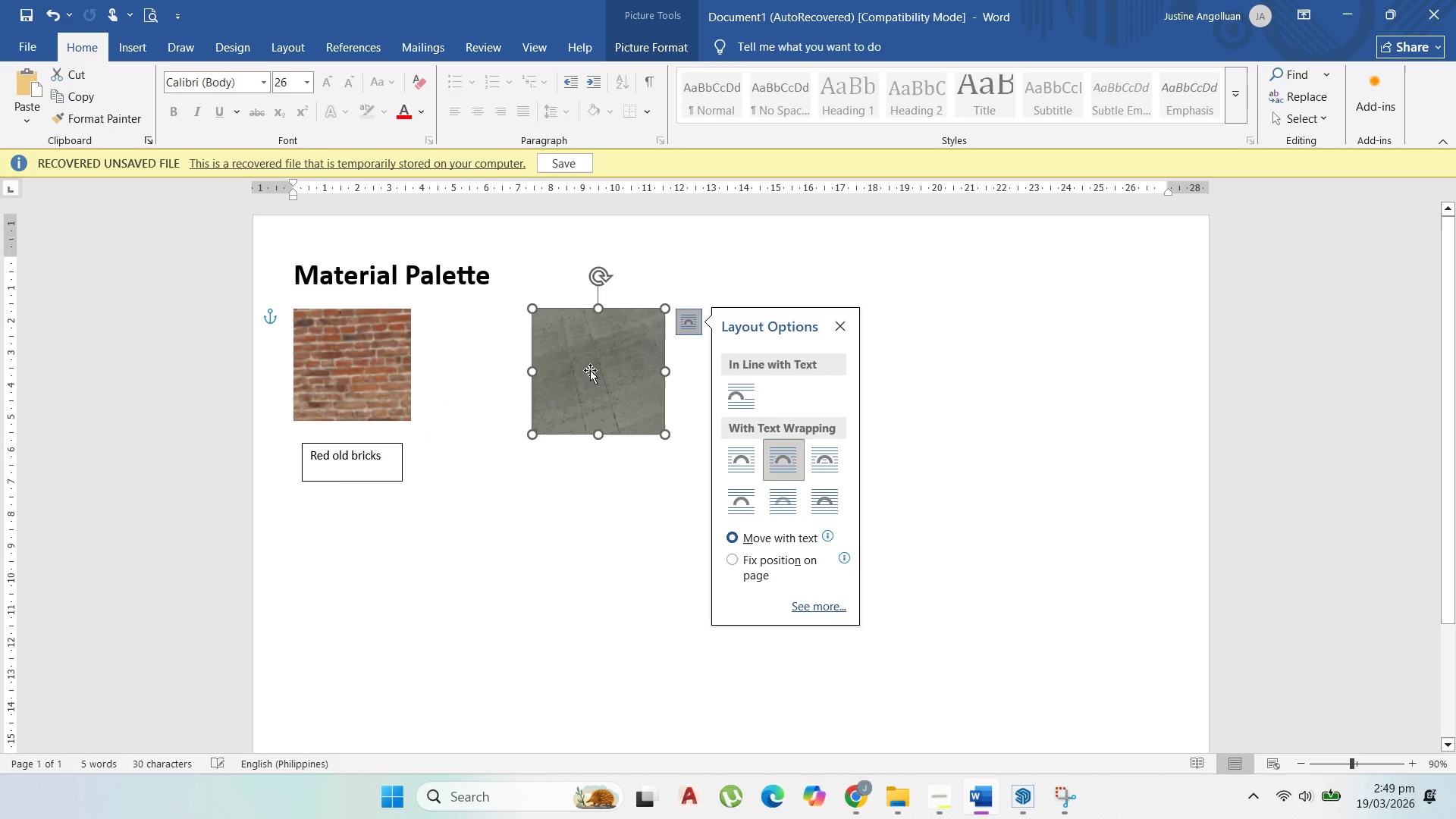 
left_click_drag(start_coordinate=[590, 370], to_coordinate=[506, 365])
 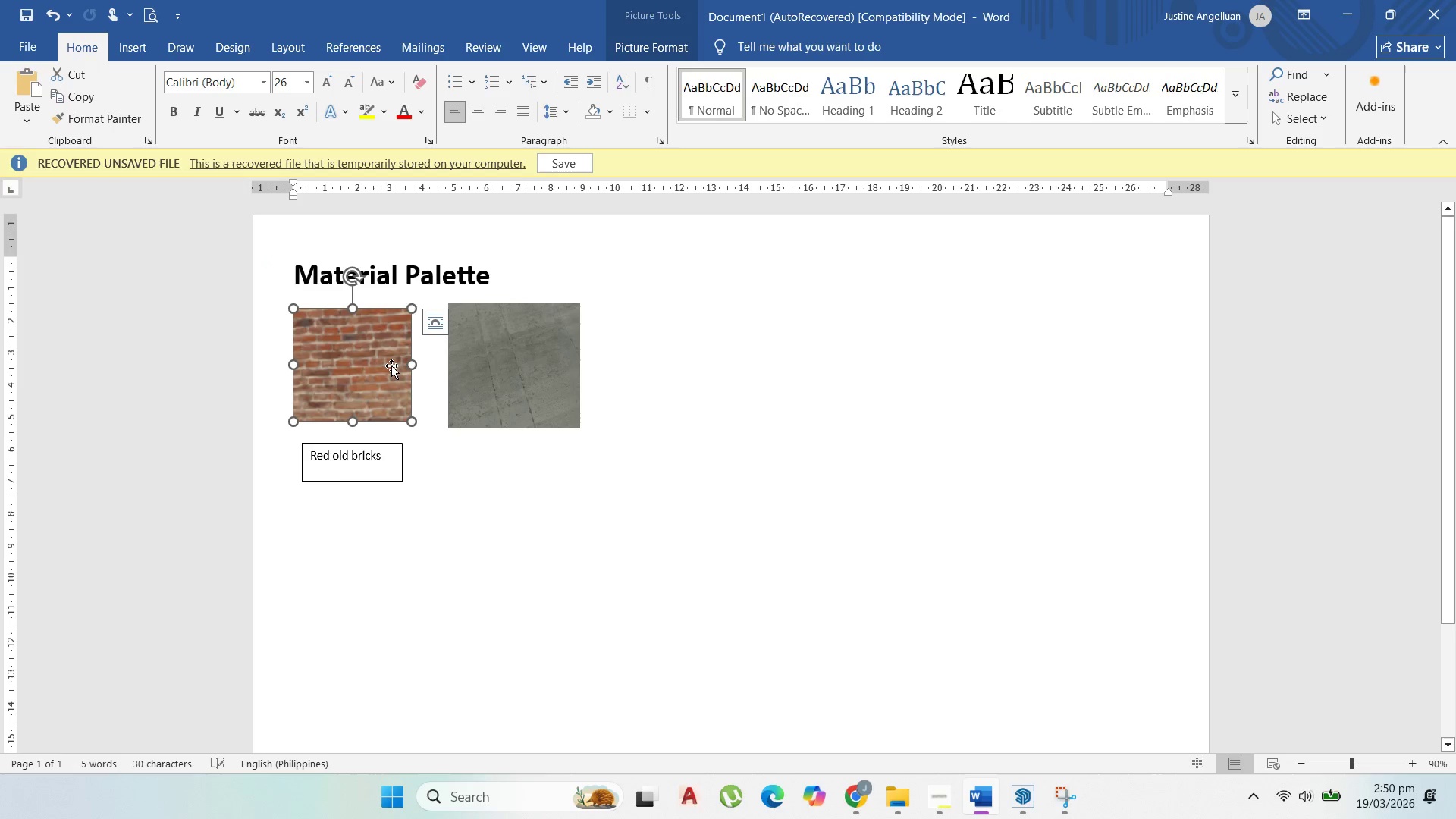 
left_click([391, 366])
 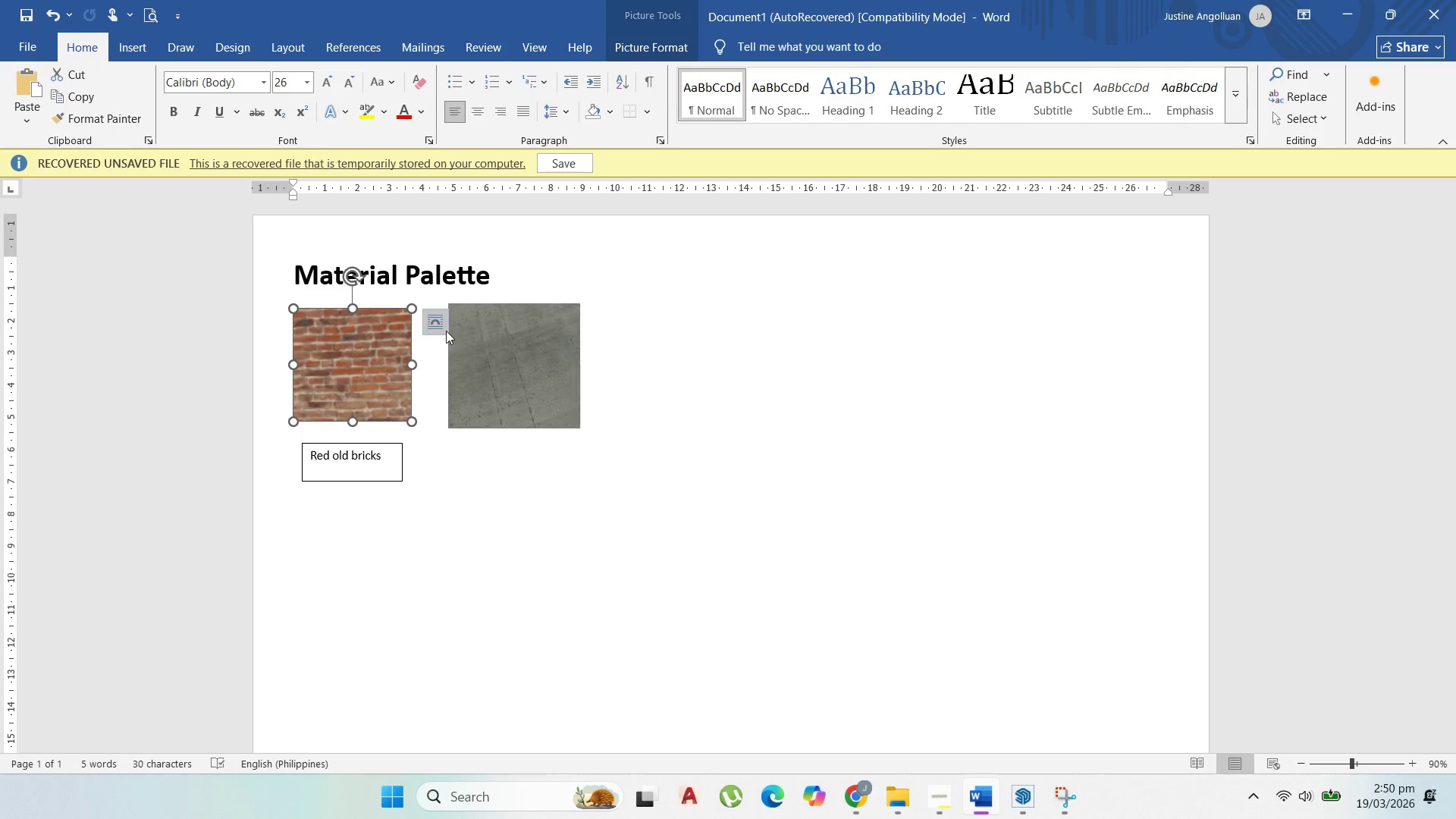 
left_click([440, 328])
 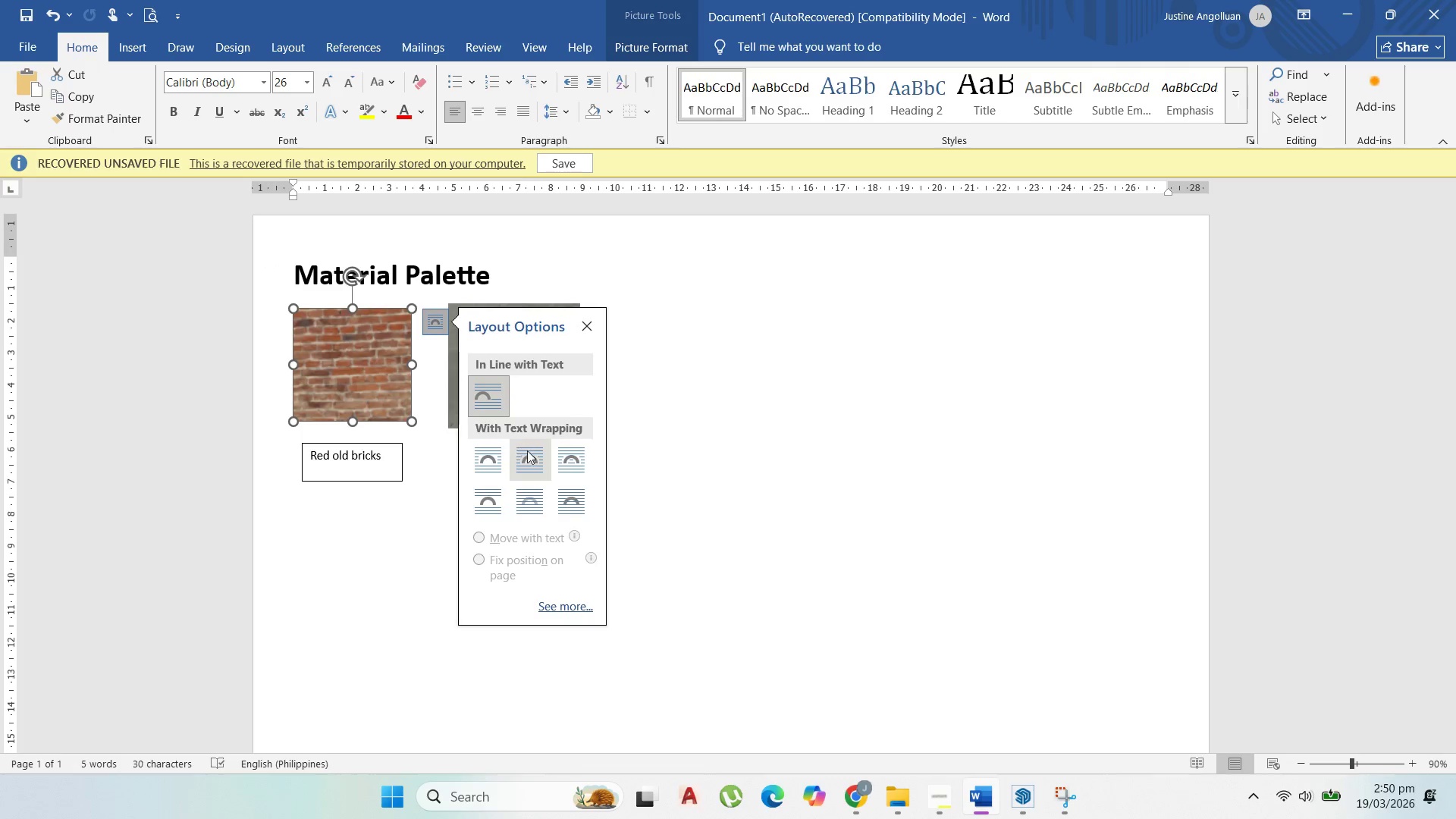 
left_click([527, 450])
 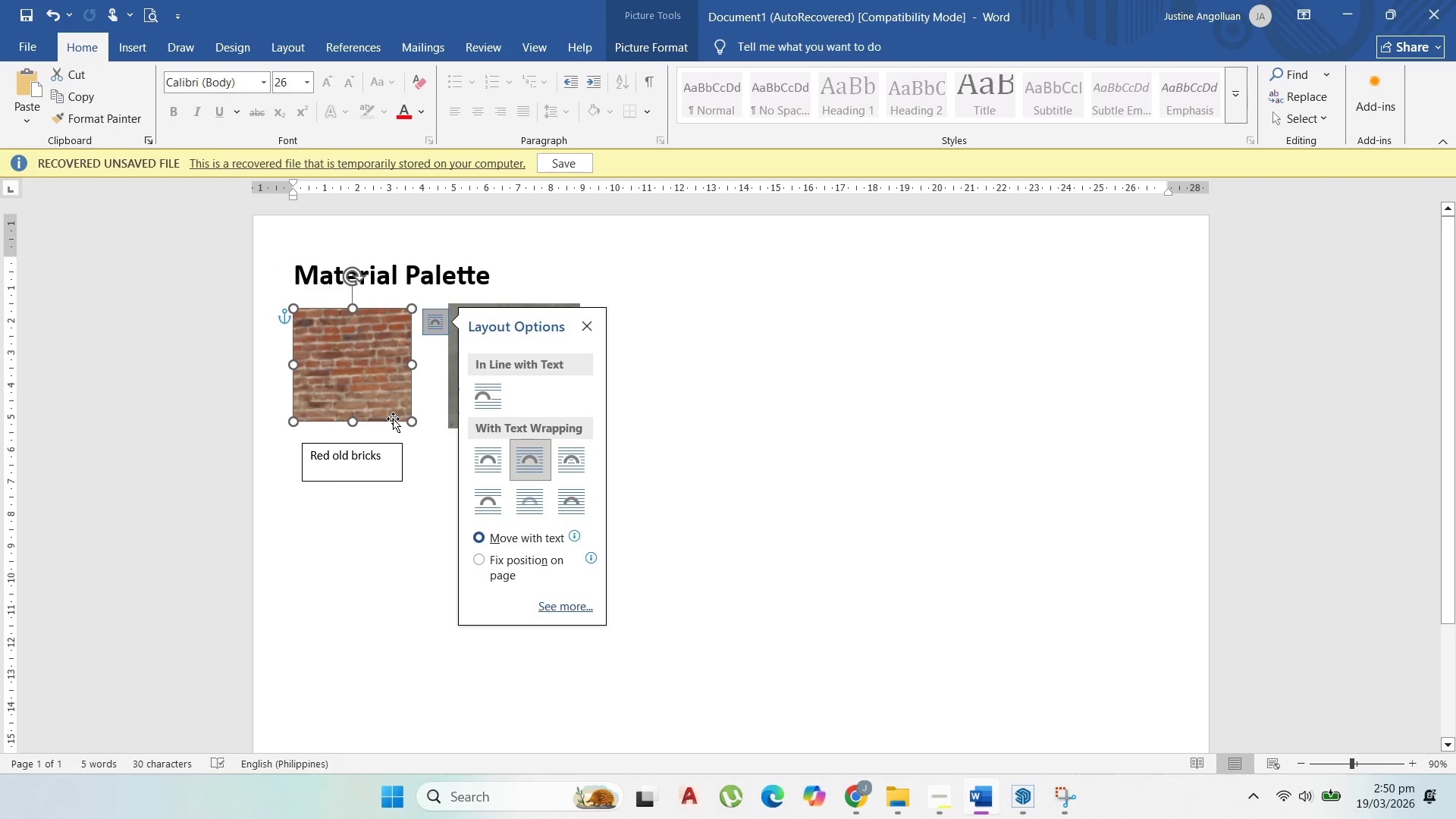 
left_click([394, 419])
 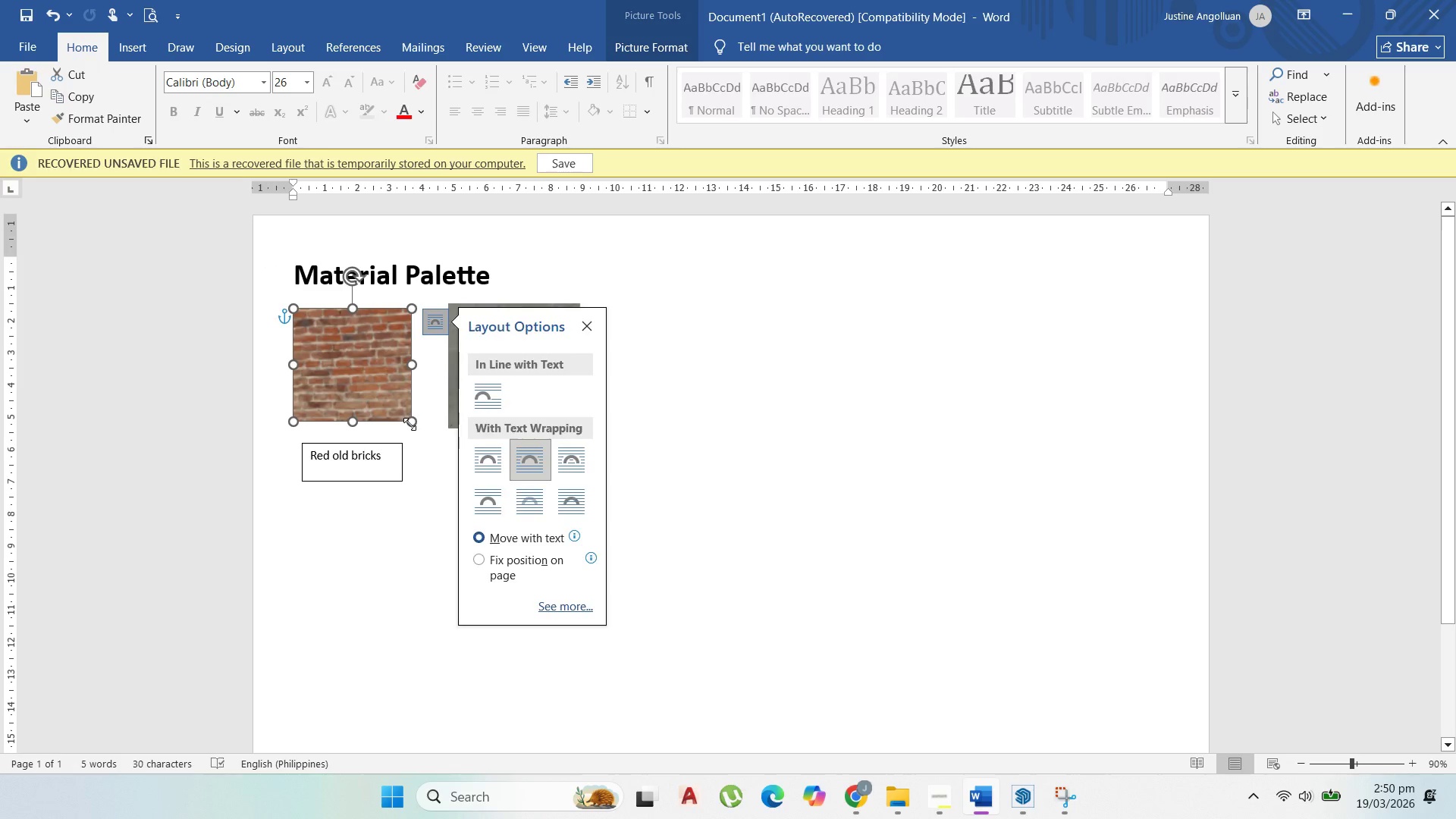 
left_click_drag(start_coordinate=[410, 424], to_coordinate=[419, 432])
 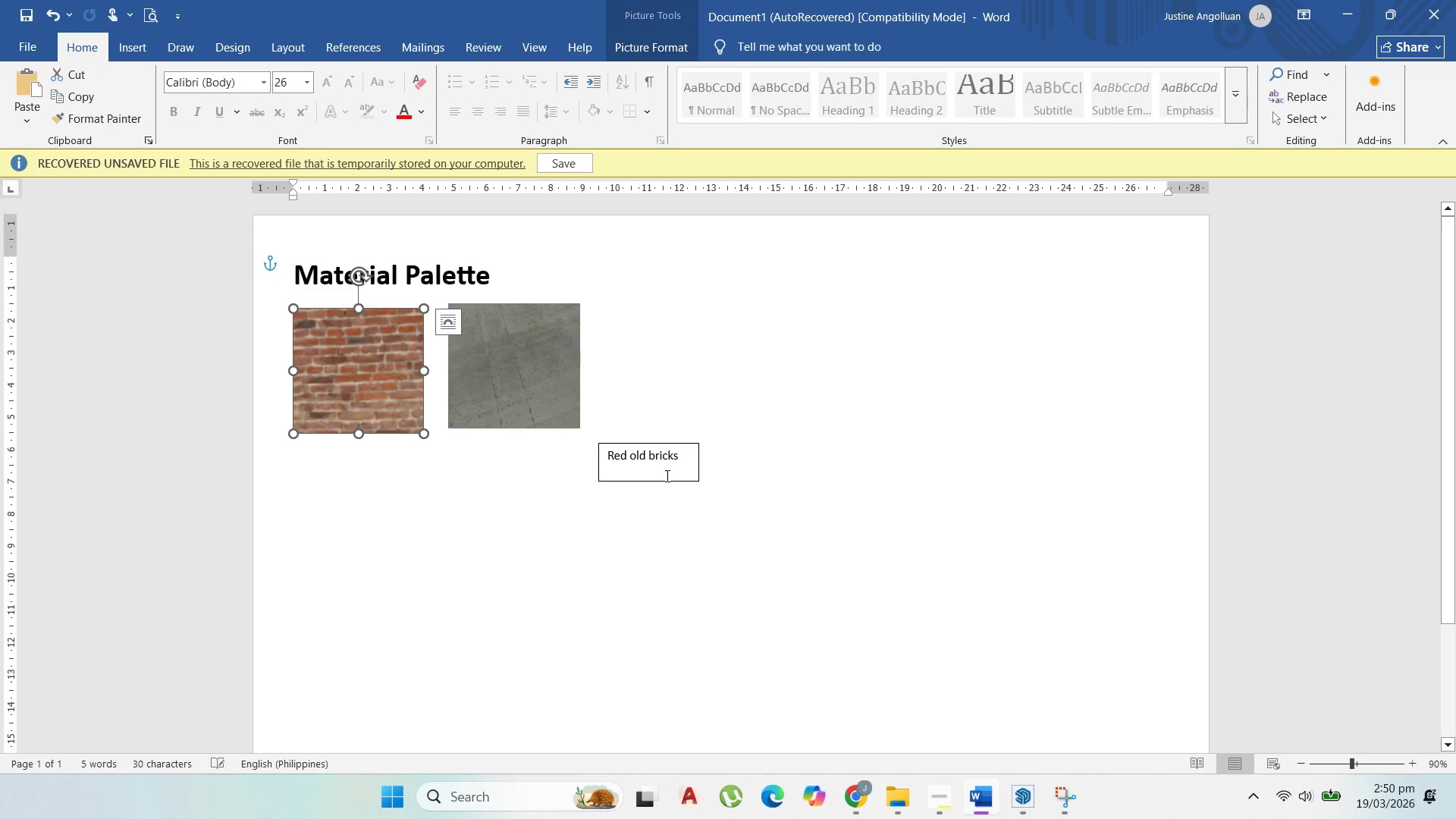 
left_click([666, 475])
 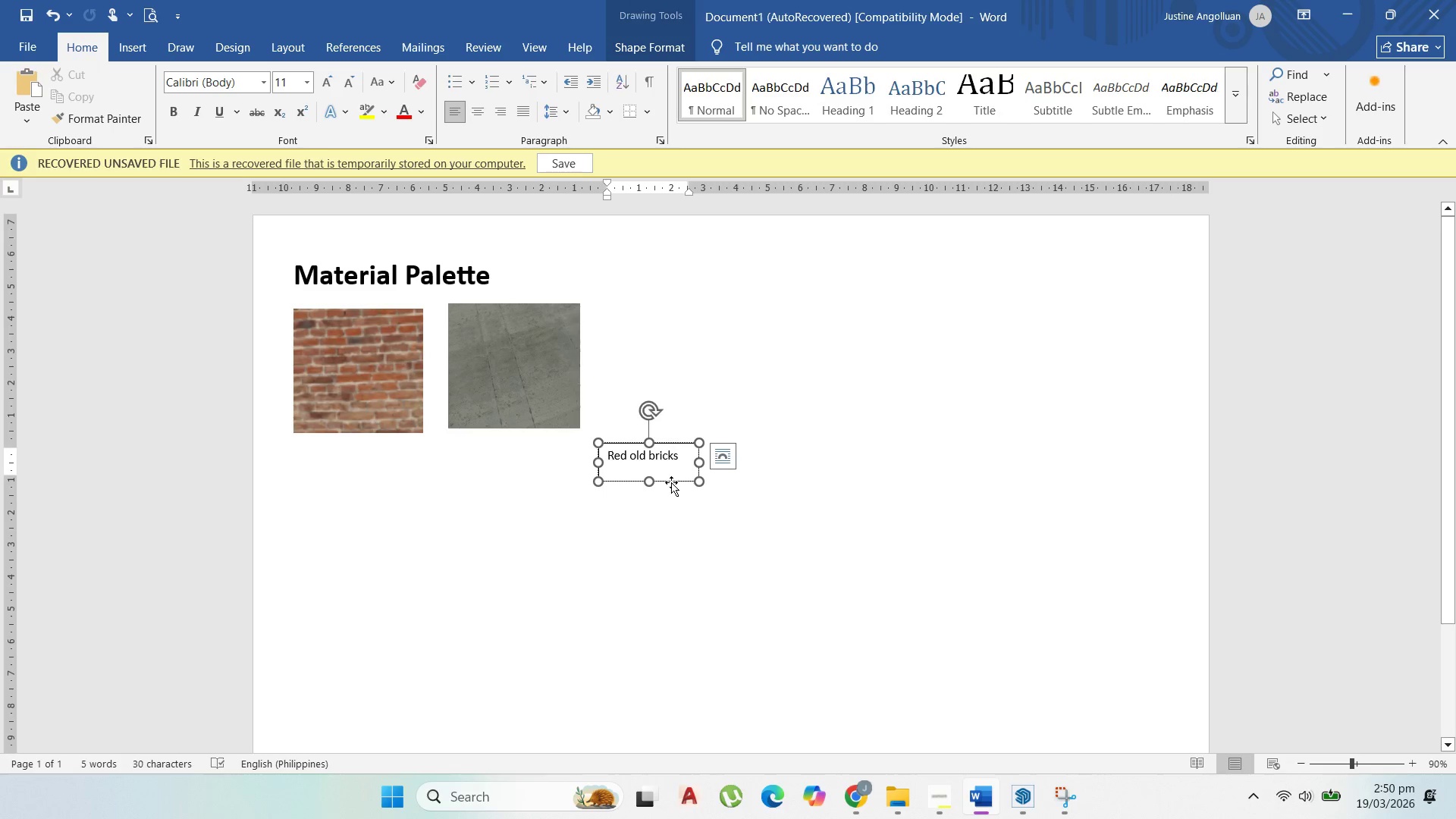 
left_click_drag(start_coordinate=[671, 482], to_coordinate=[379, 490])
 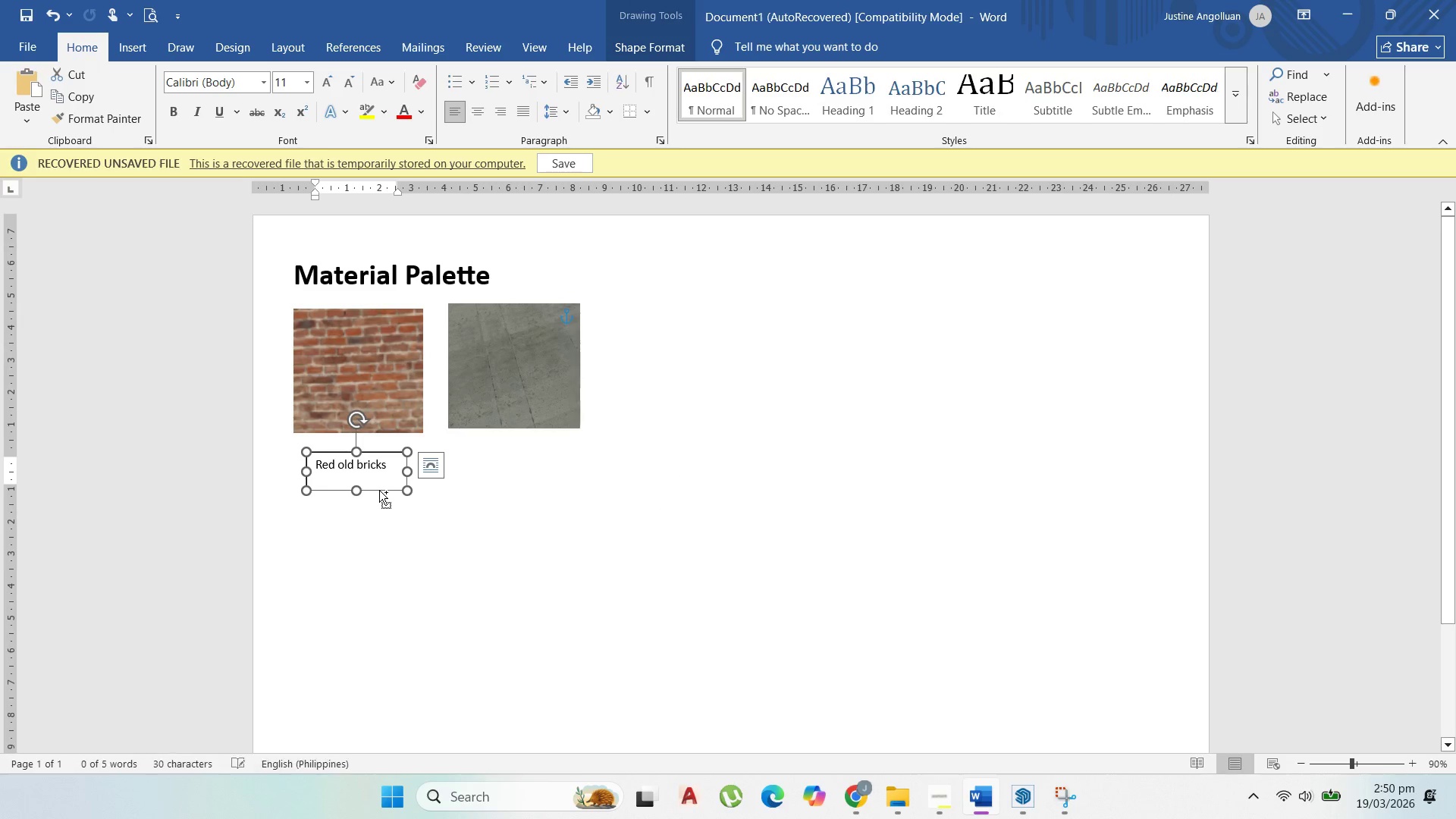 
key(Control+C)
 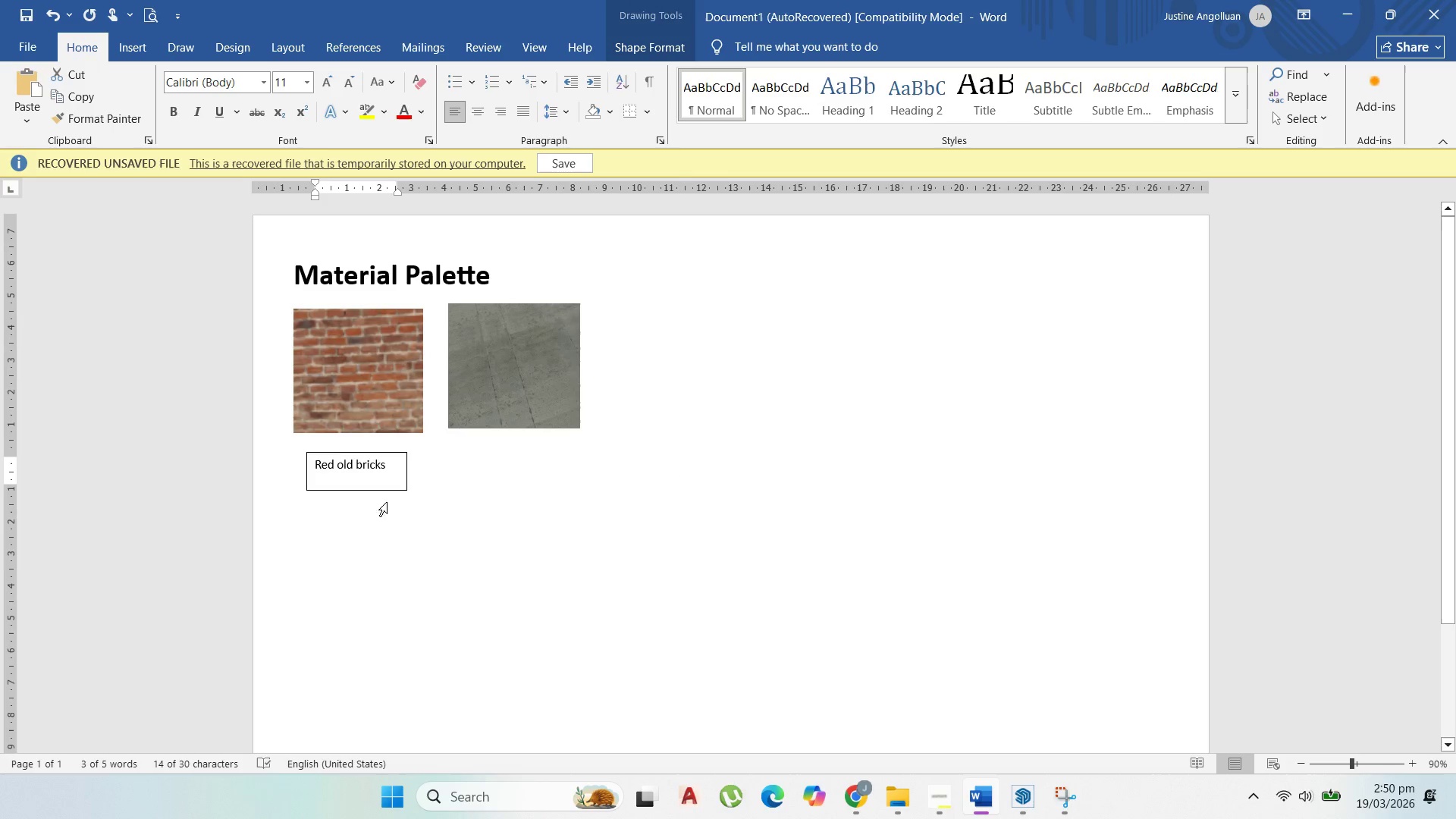 
key(Control+V)
 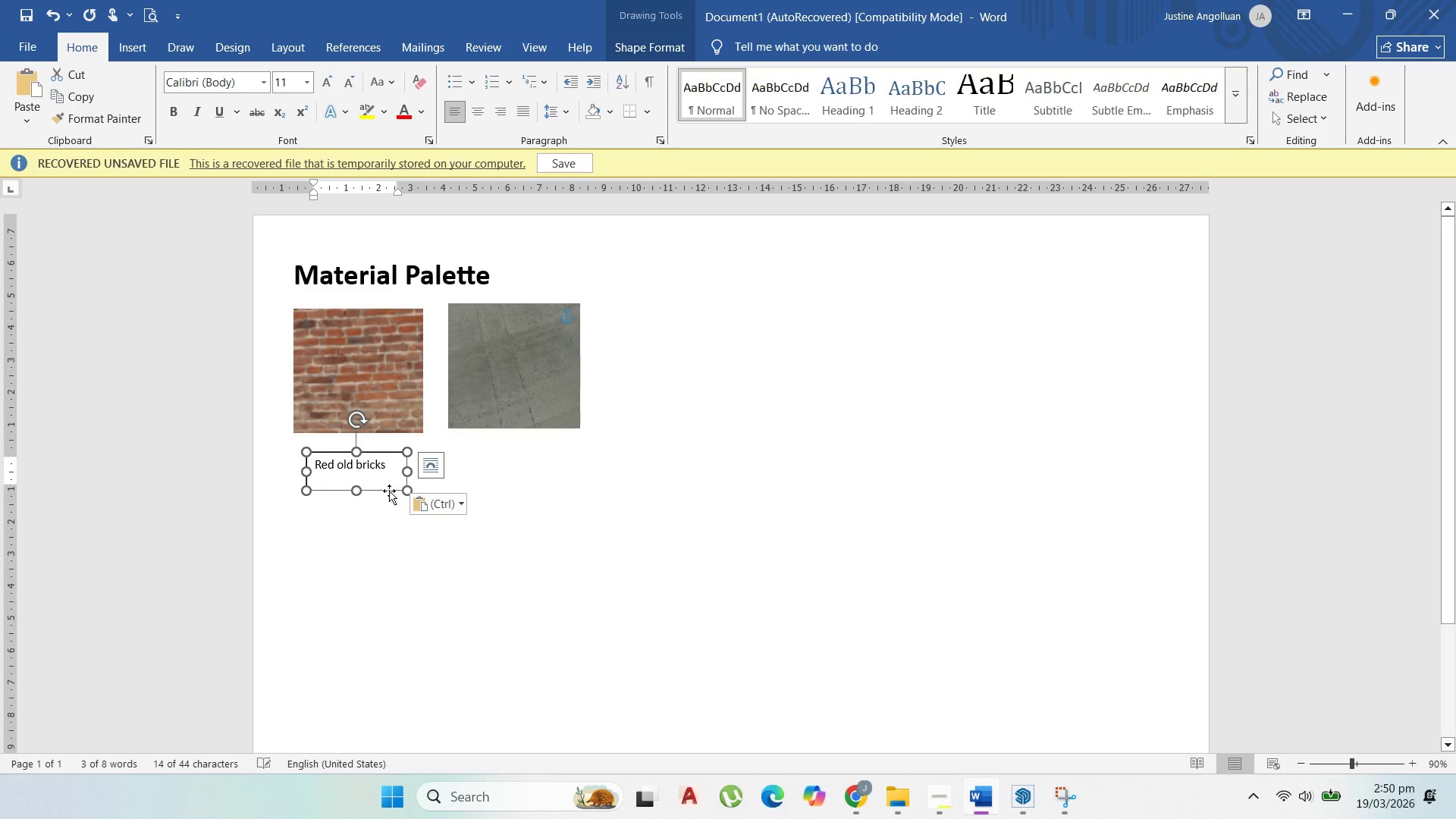 
left_click_drag(start_coordinate=[389, 489], to_coordinate=[548, 485])
 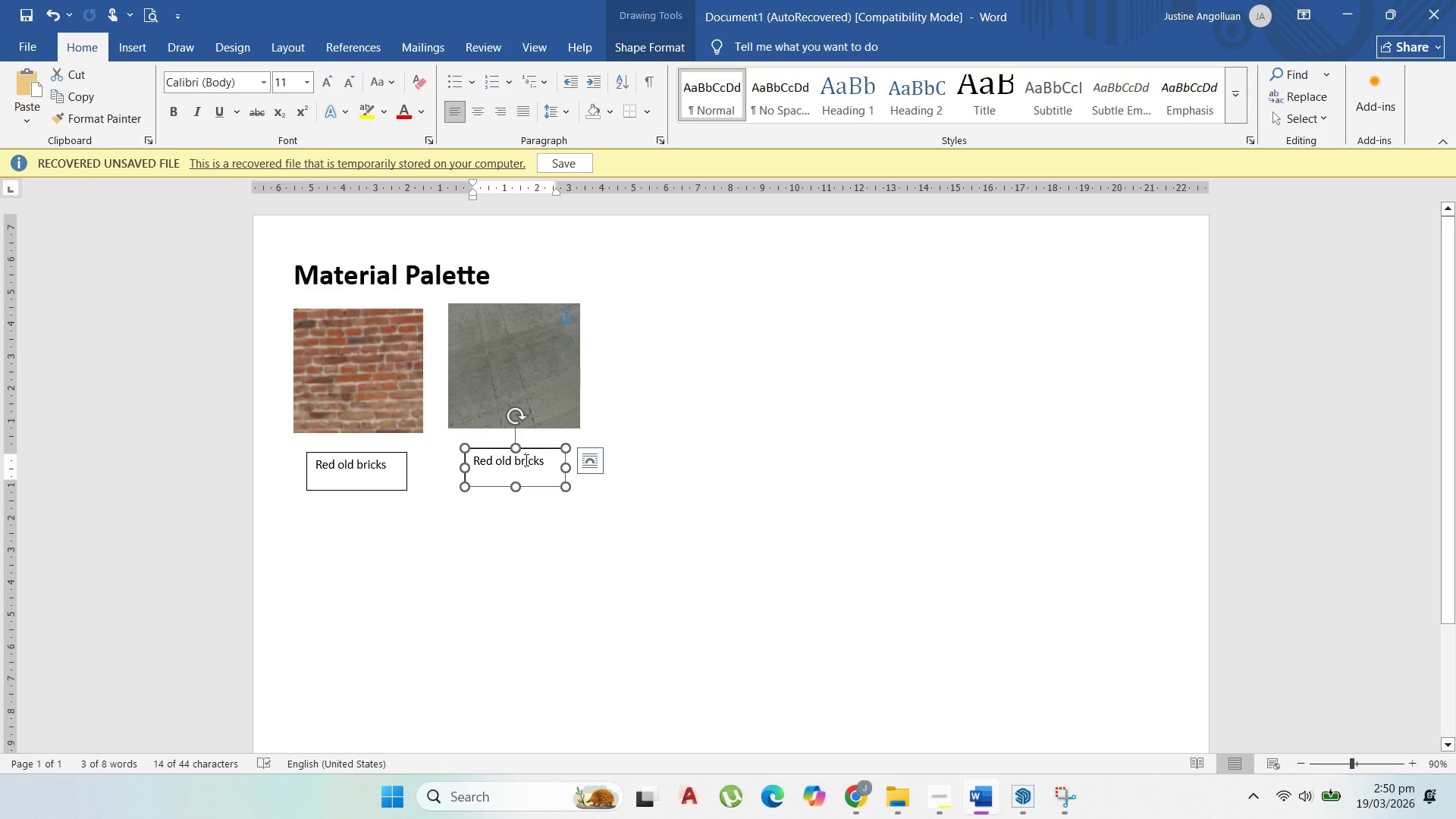 
double_click([525, 460])
 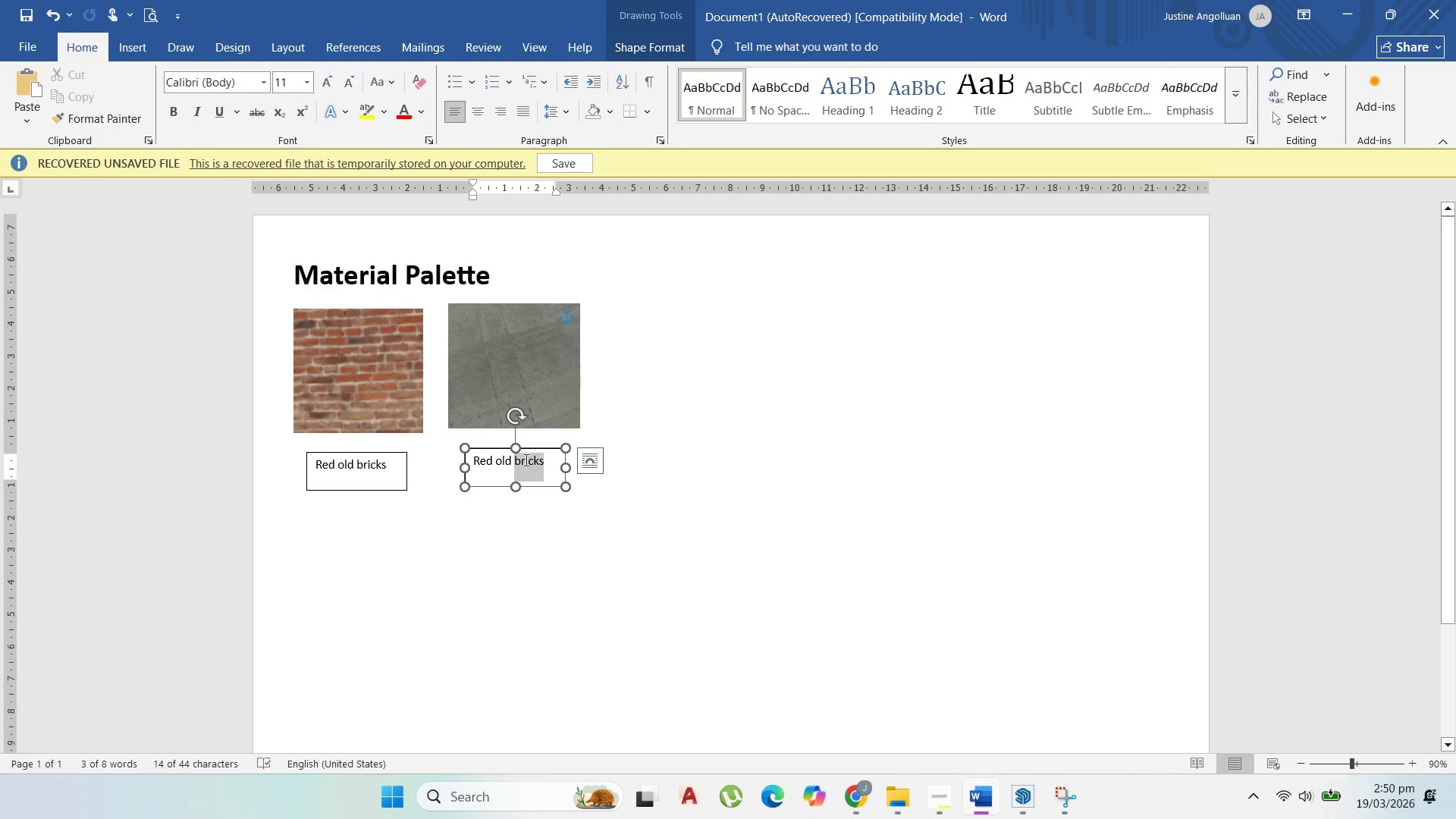 
triple_click([525, 460])
 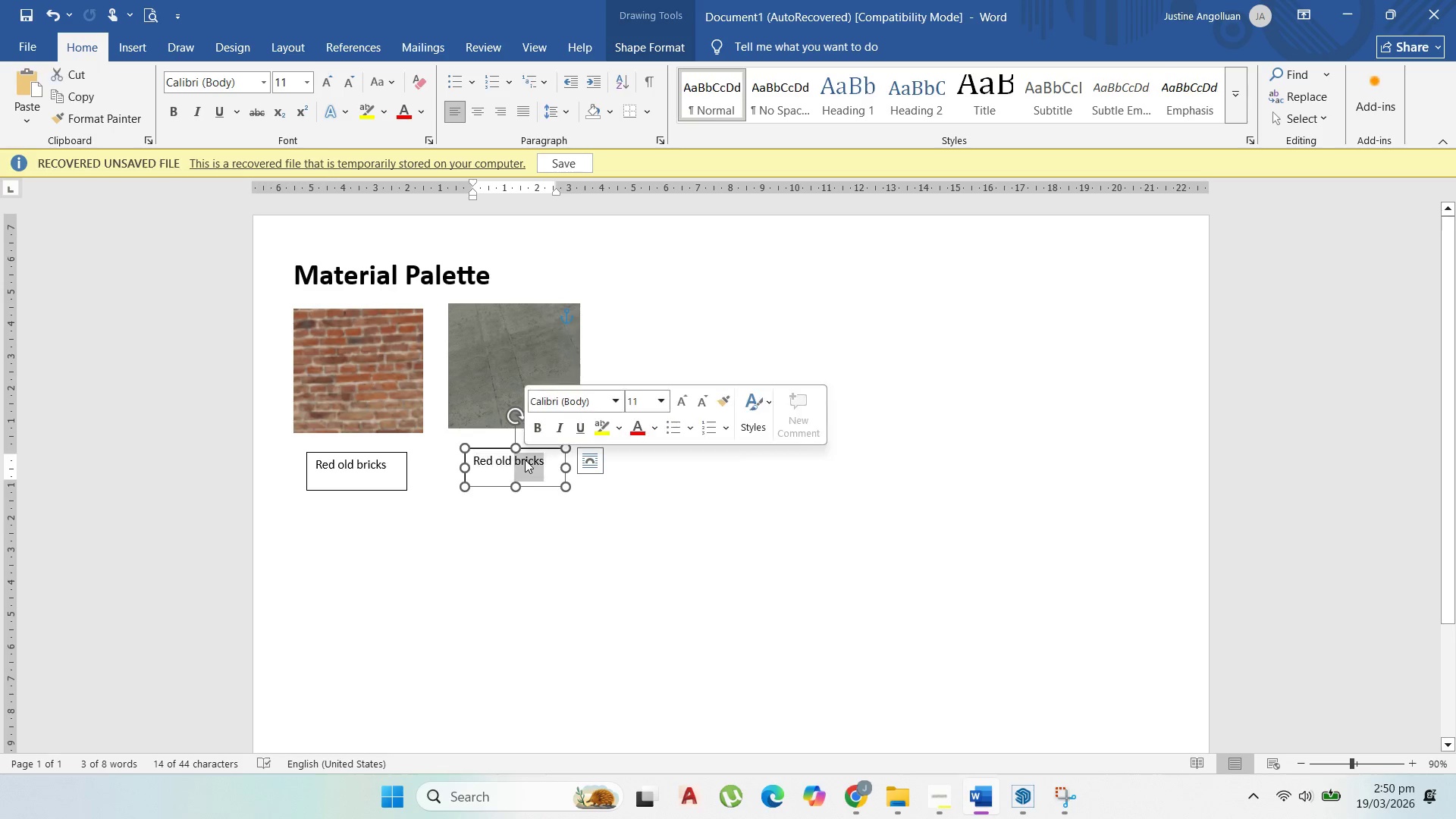 
triple_click([525, 460])
 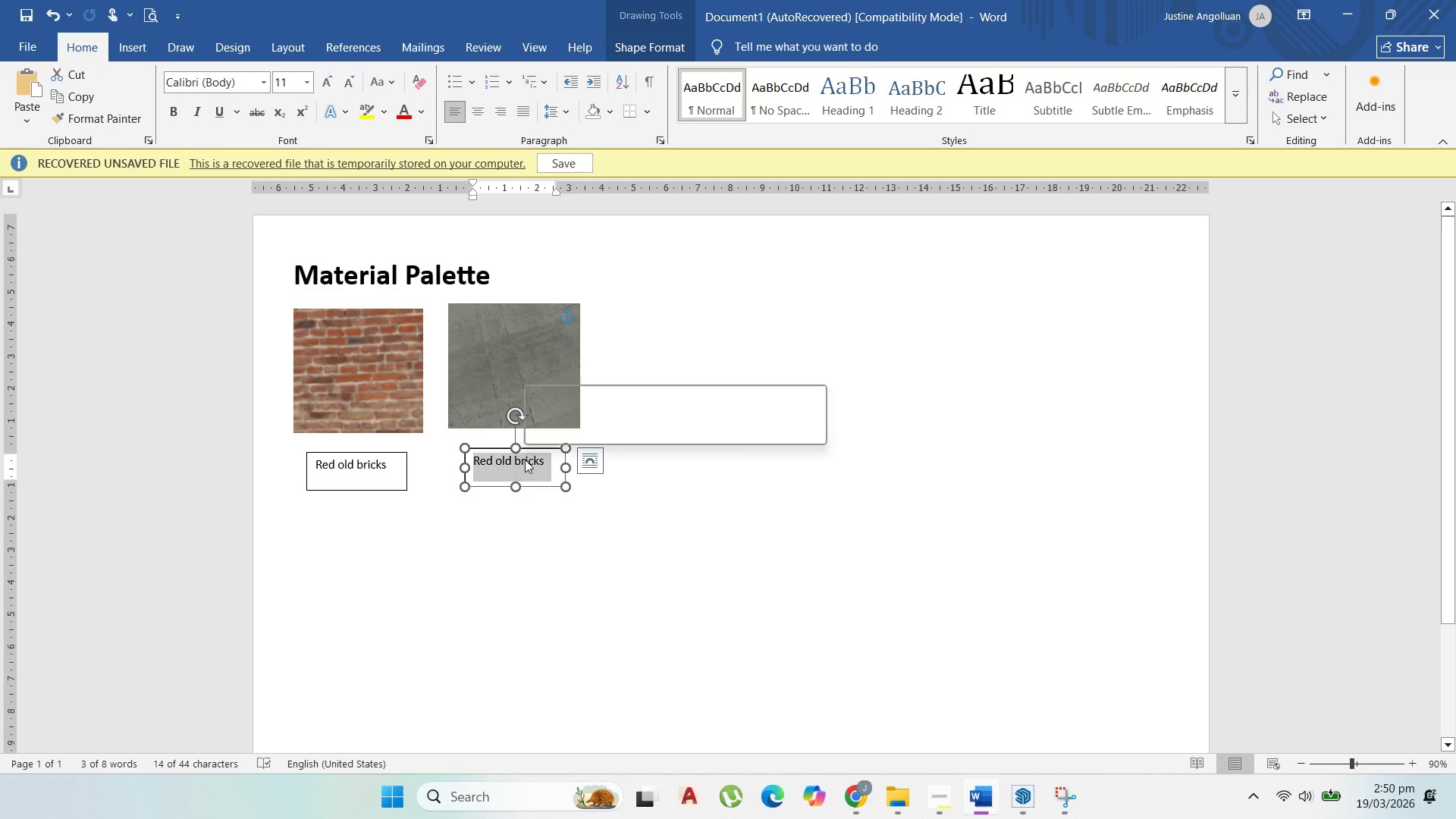 
triple_click([525, 460])
 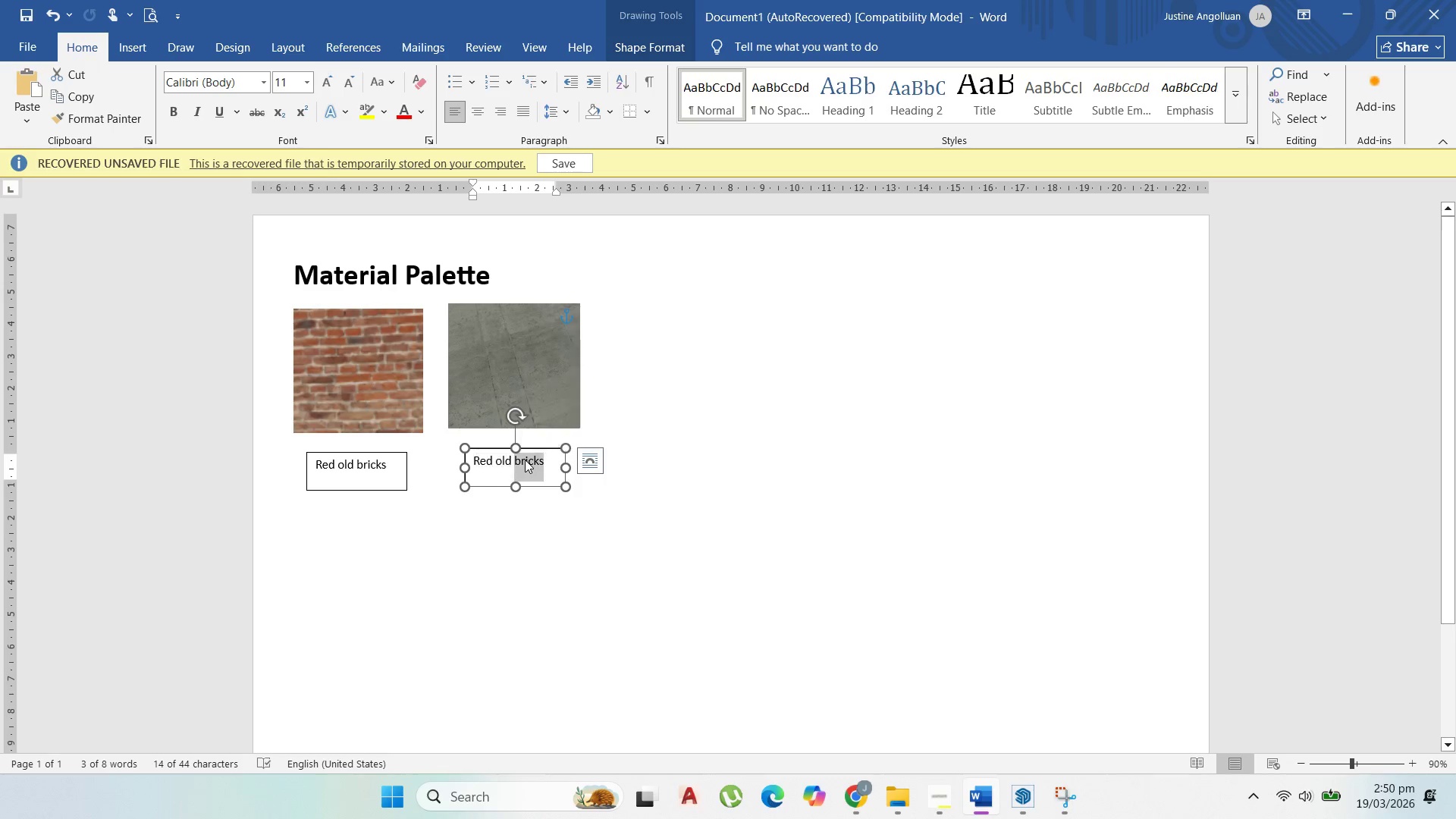 
triple_click([525, 460])
 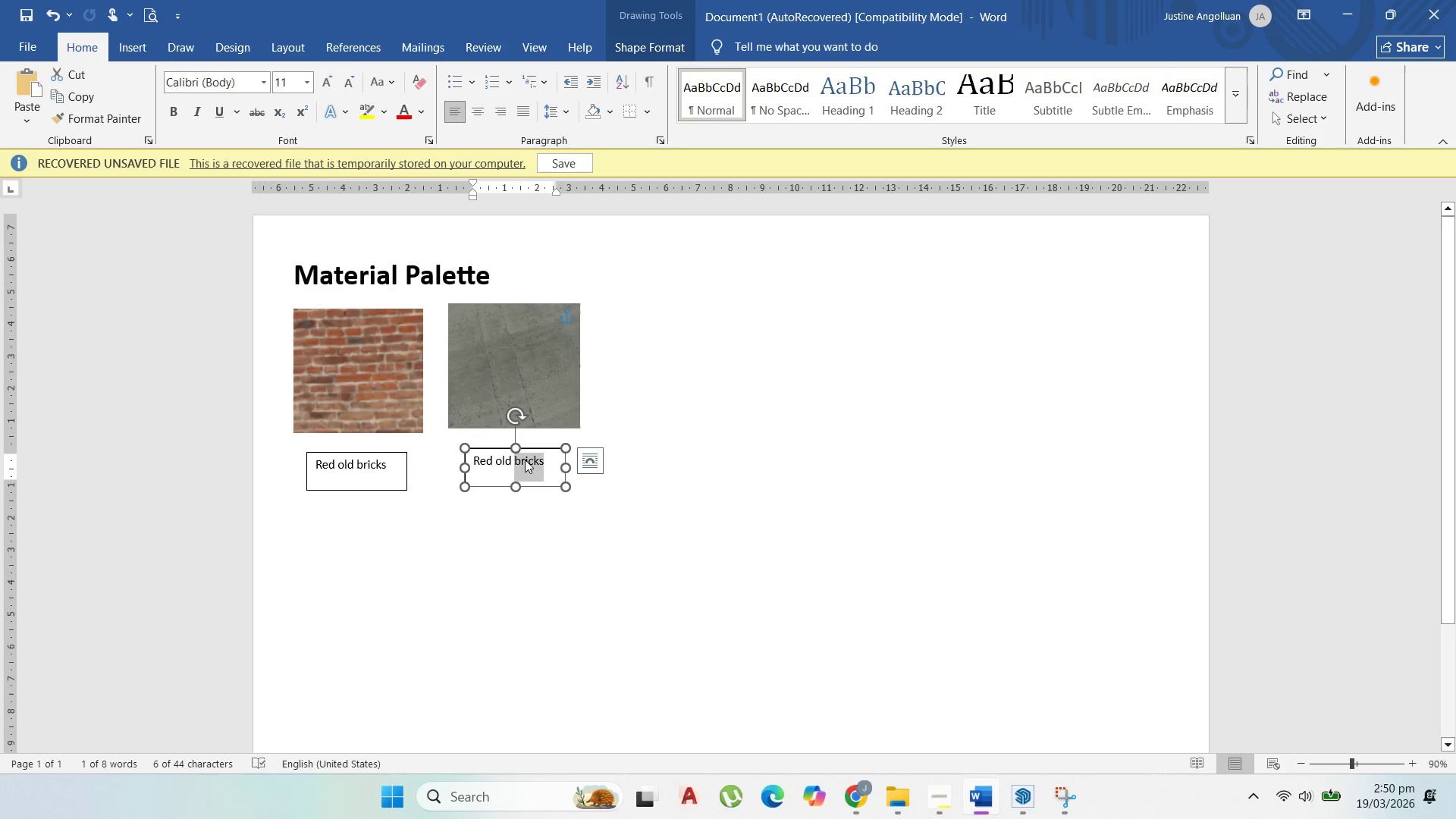 
triple_click([525, 460])
 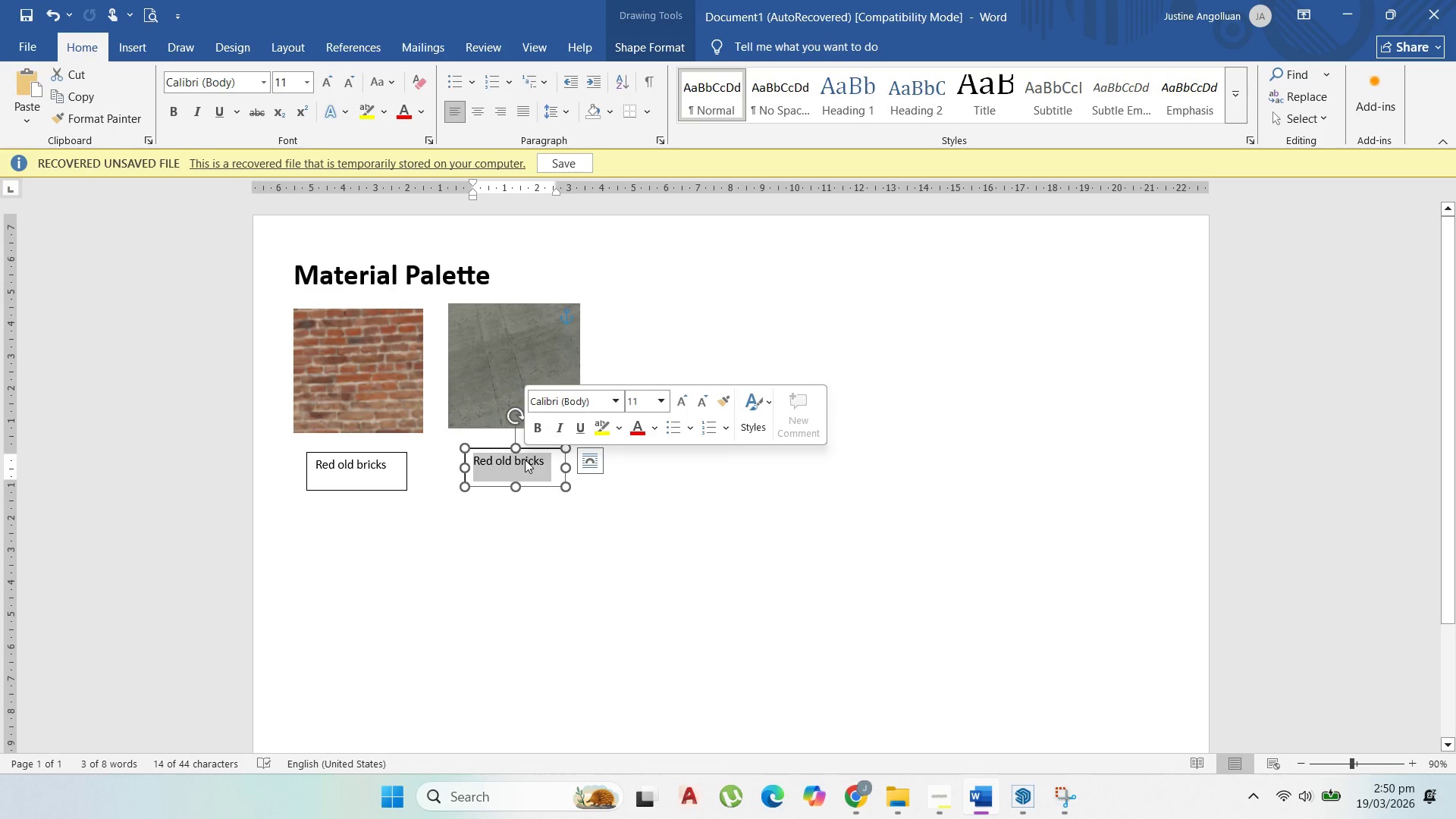 
type(polished concrete floor)
 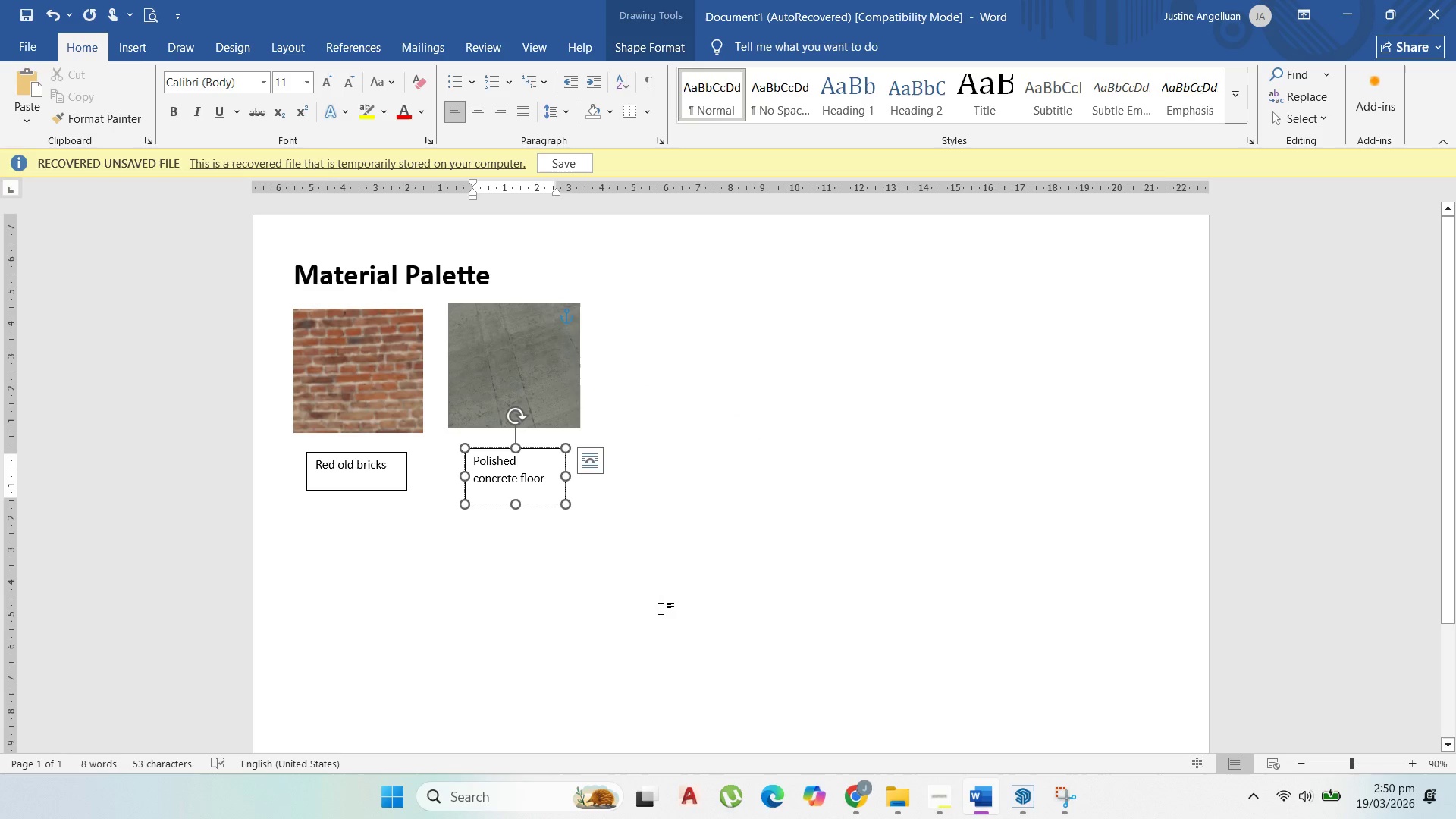 
left_click([661, 608])
 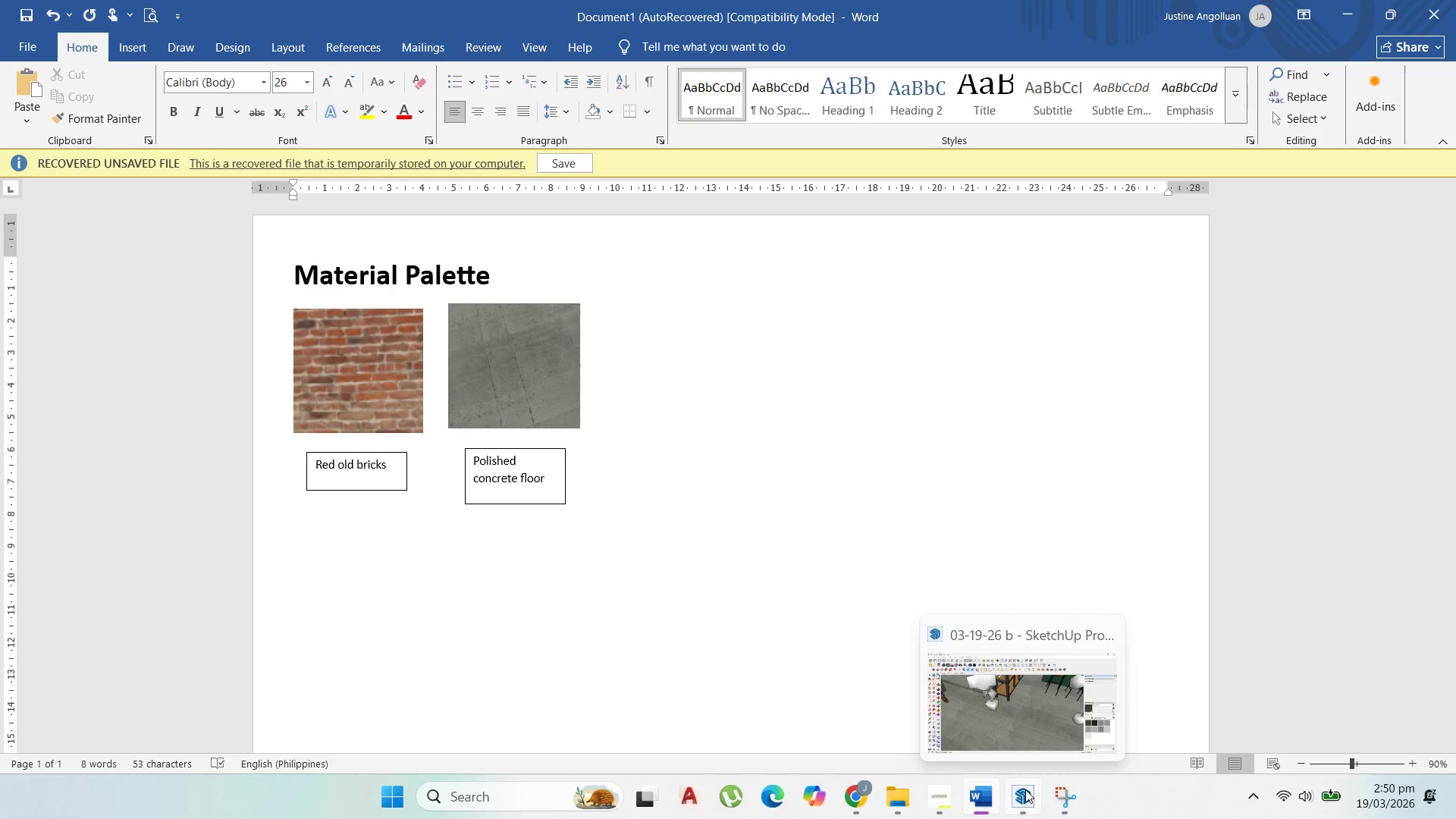 
left_click([1026, 789])
 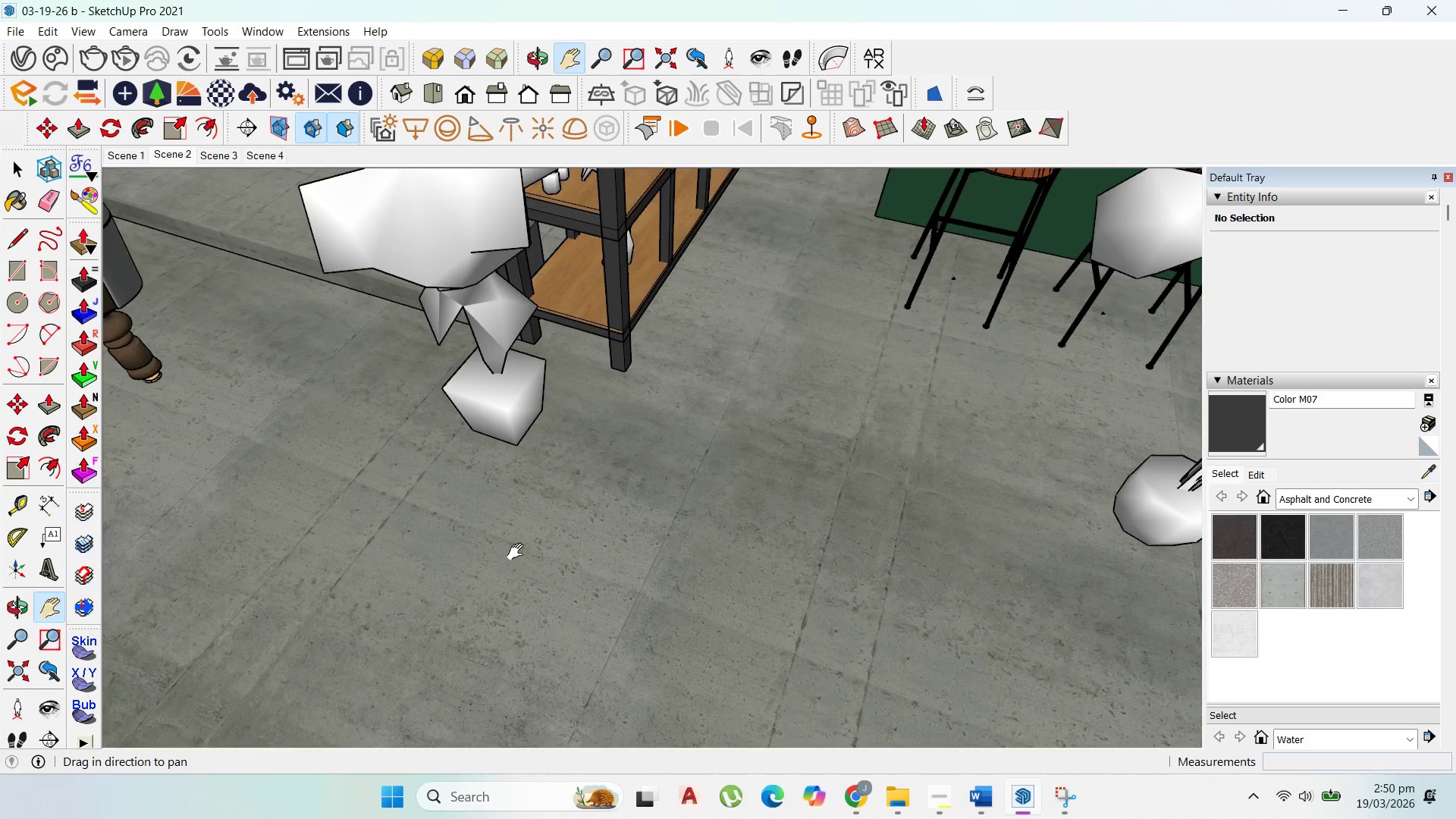 
scroll: coordinate [645, 592], scroll_direction: down, amount: 12.0
 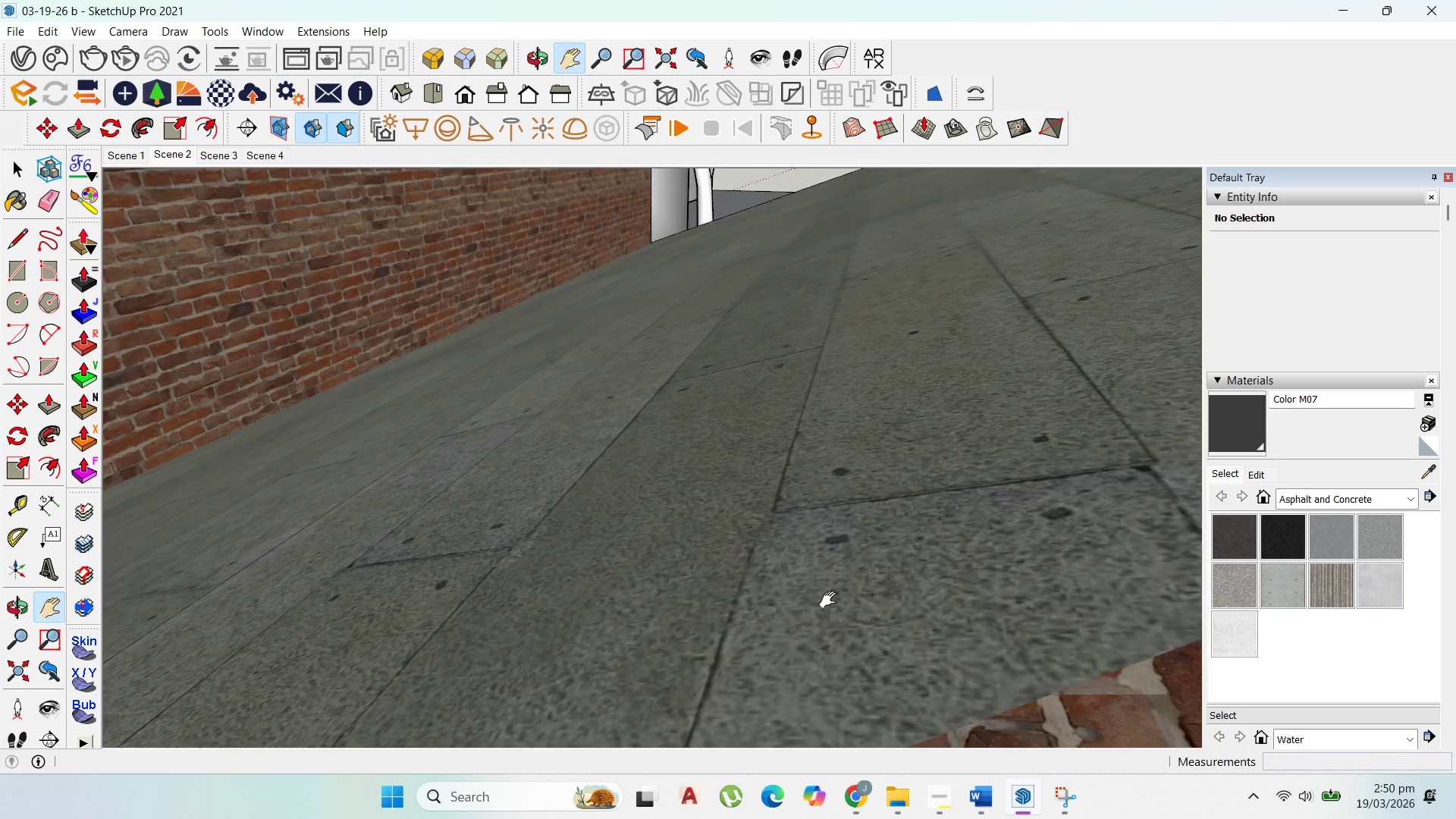 
scroll: coordinate [437, 554], scroll_direction: up, amount: 32.0
 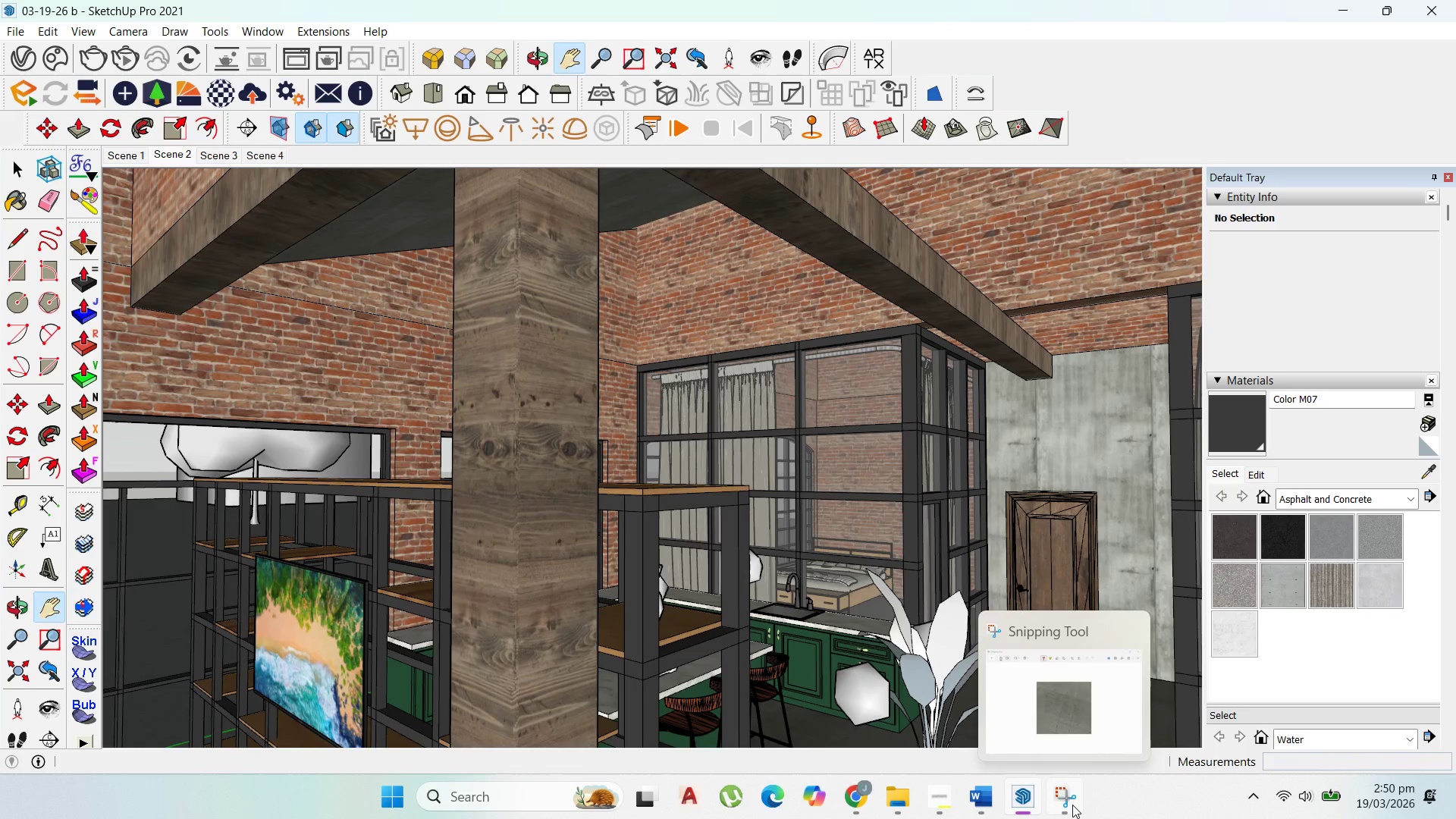 
left_click([1073, 804])
 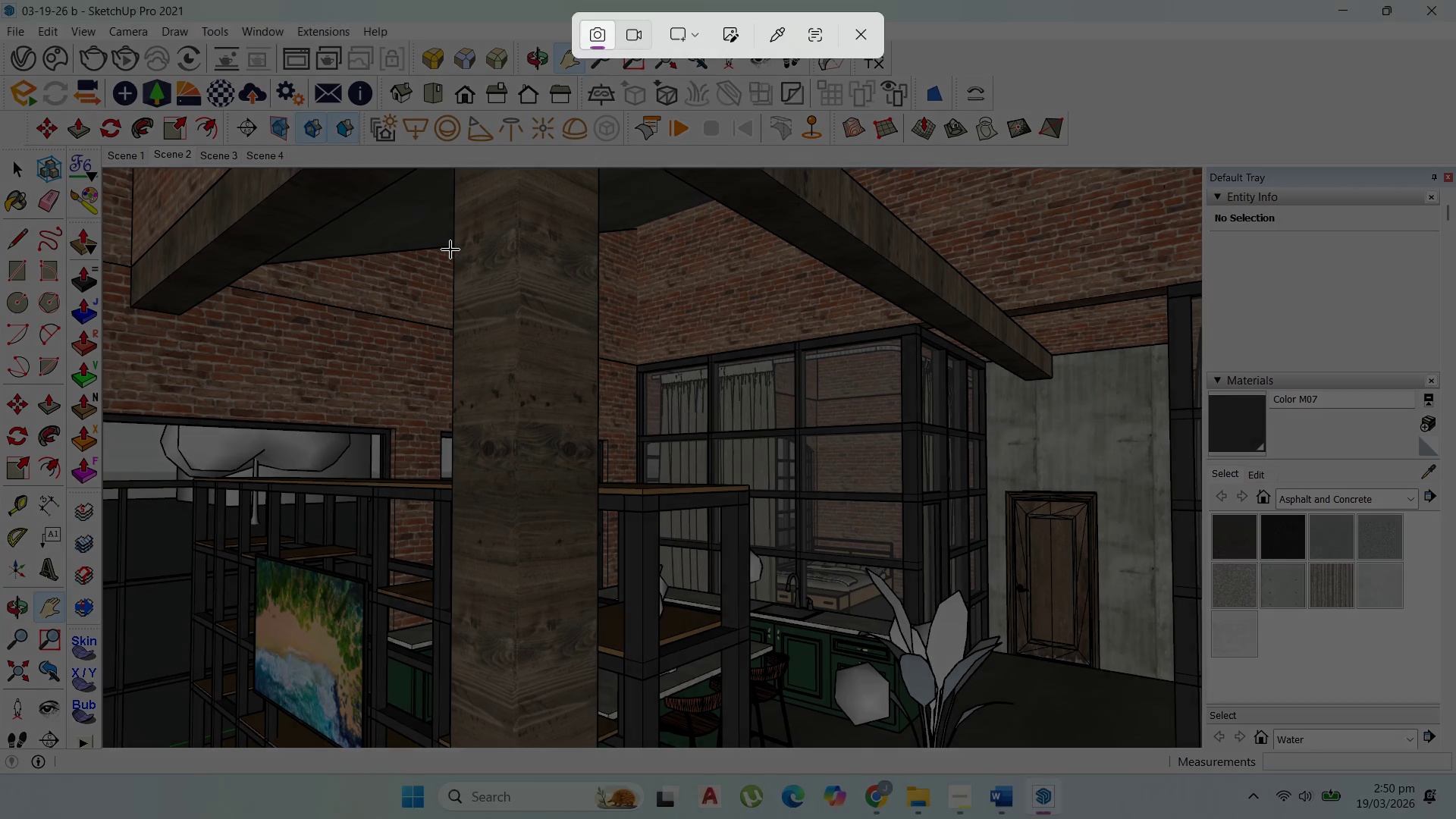 
left_click_drag(start_coordinate=[454, 266], to_coordinate=[599, 408])
 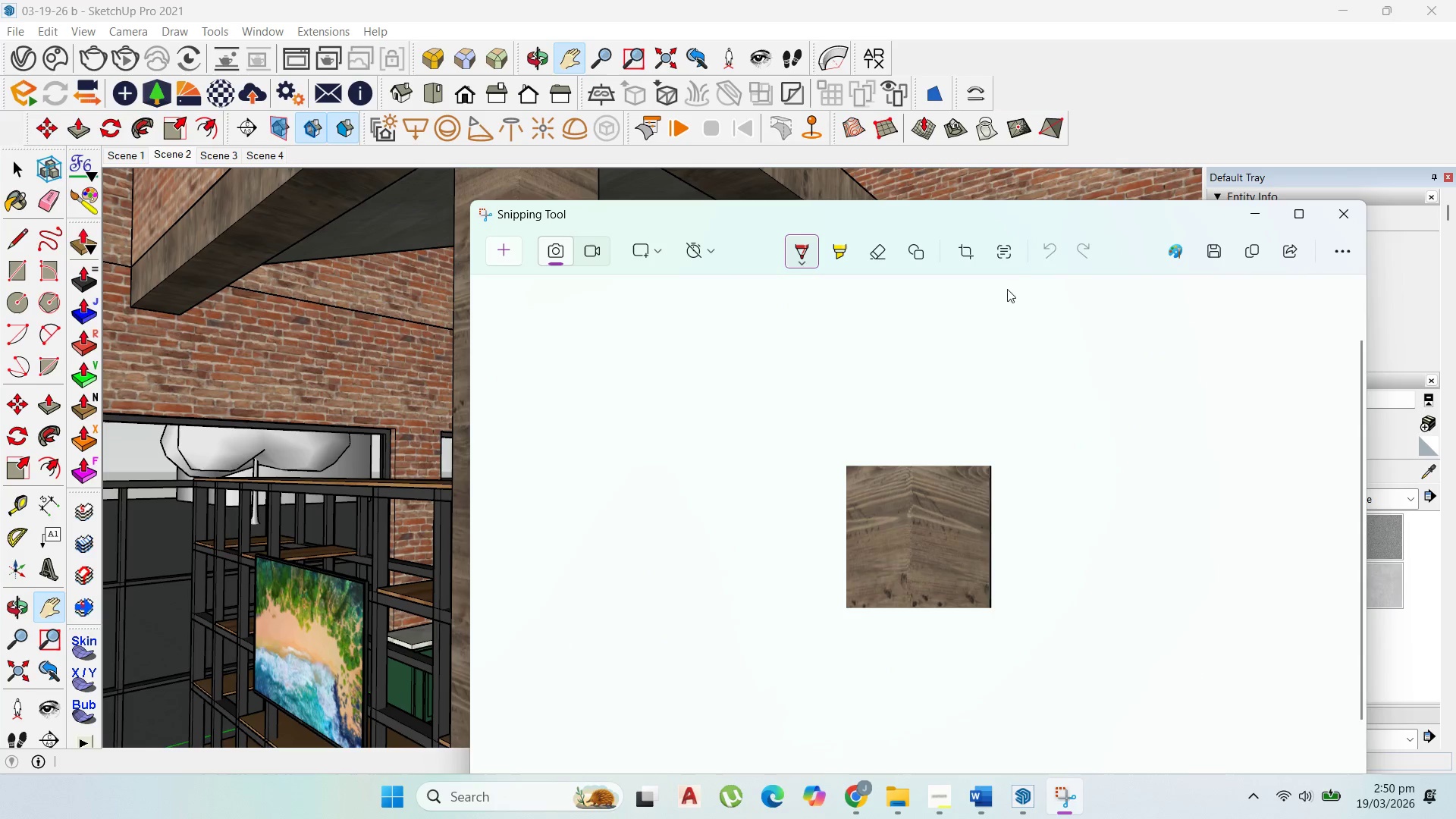 
left_click([1260, 243])
 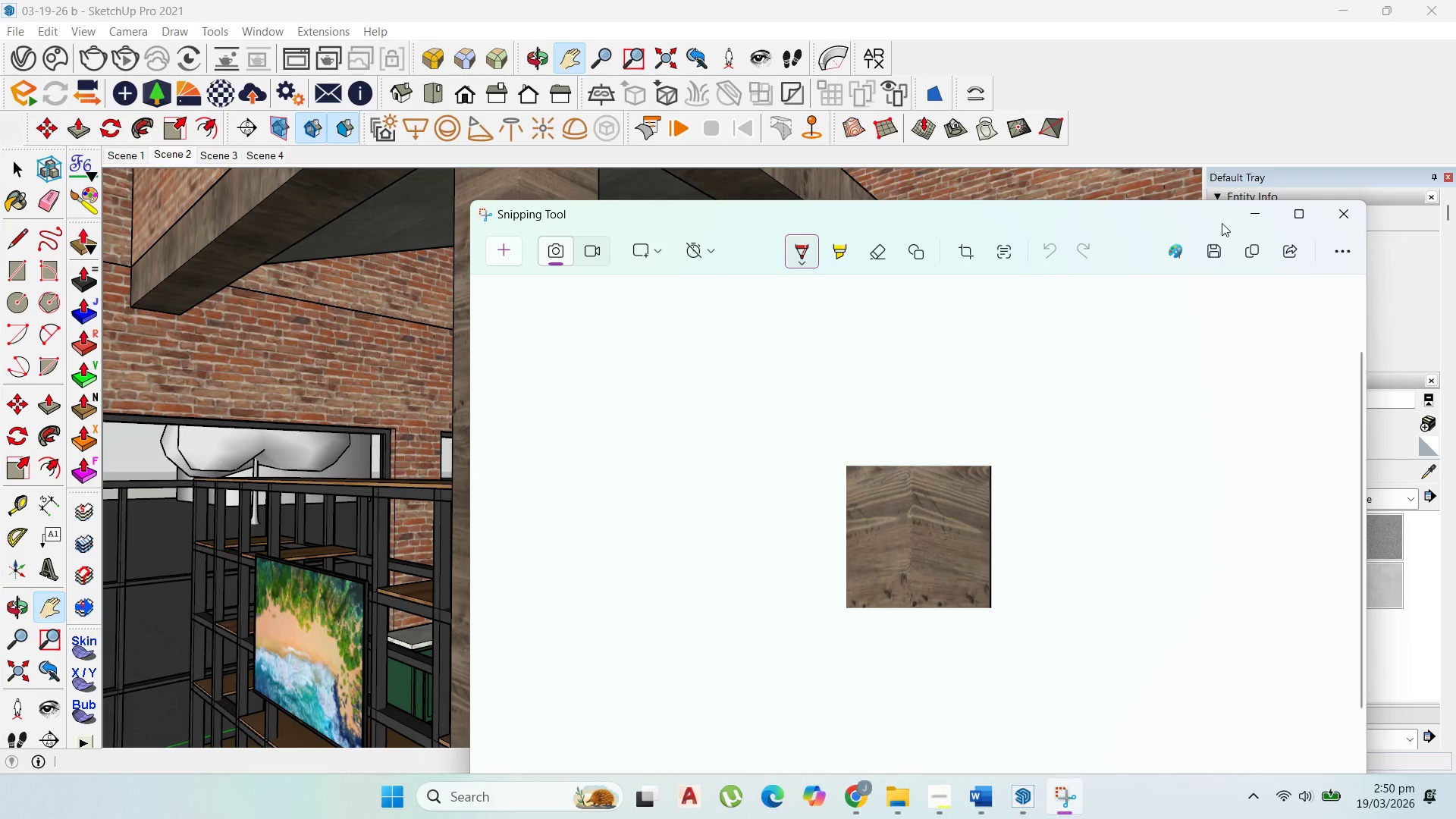 
left_click([1241, 212])
 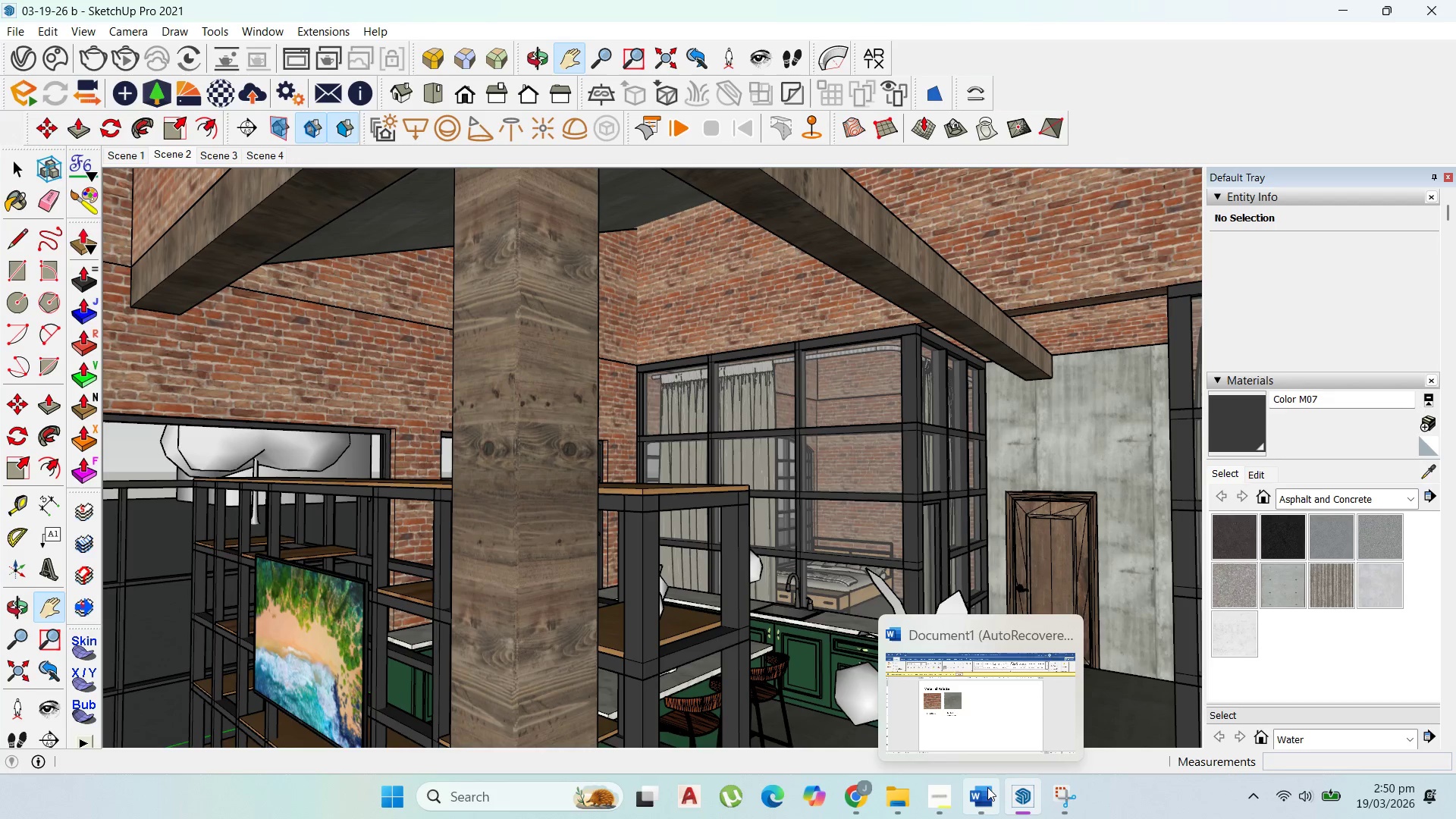 
left_click([987, 773])
 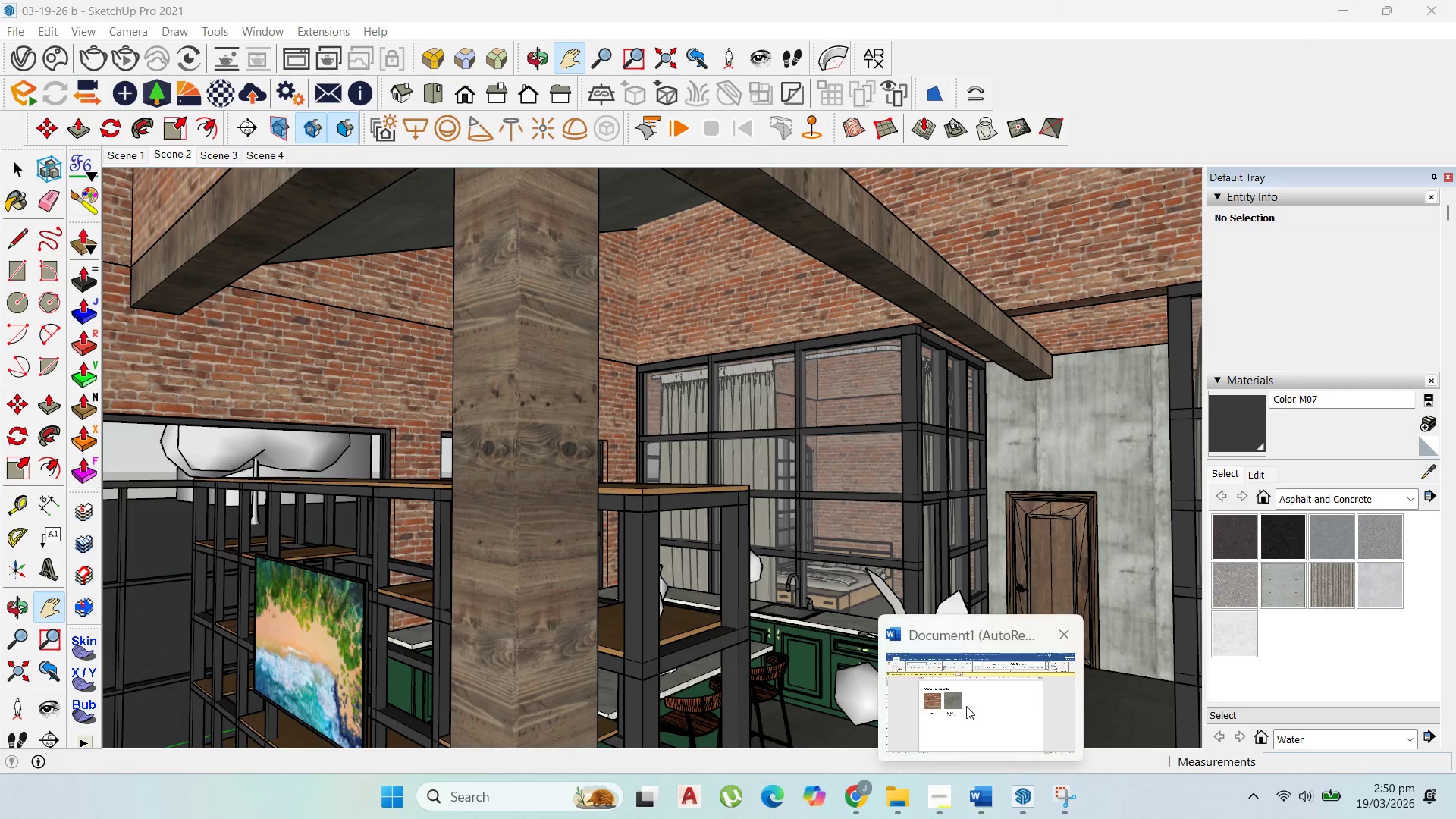 
left_click([966, 702])
 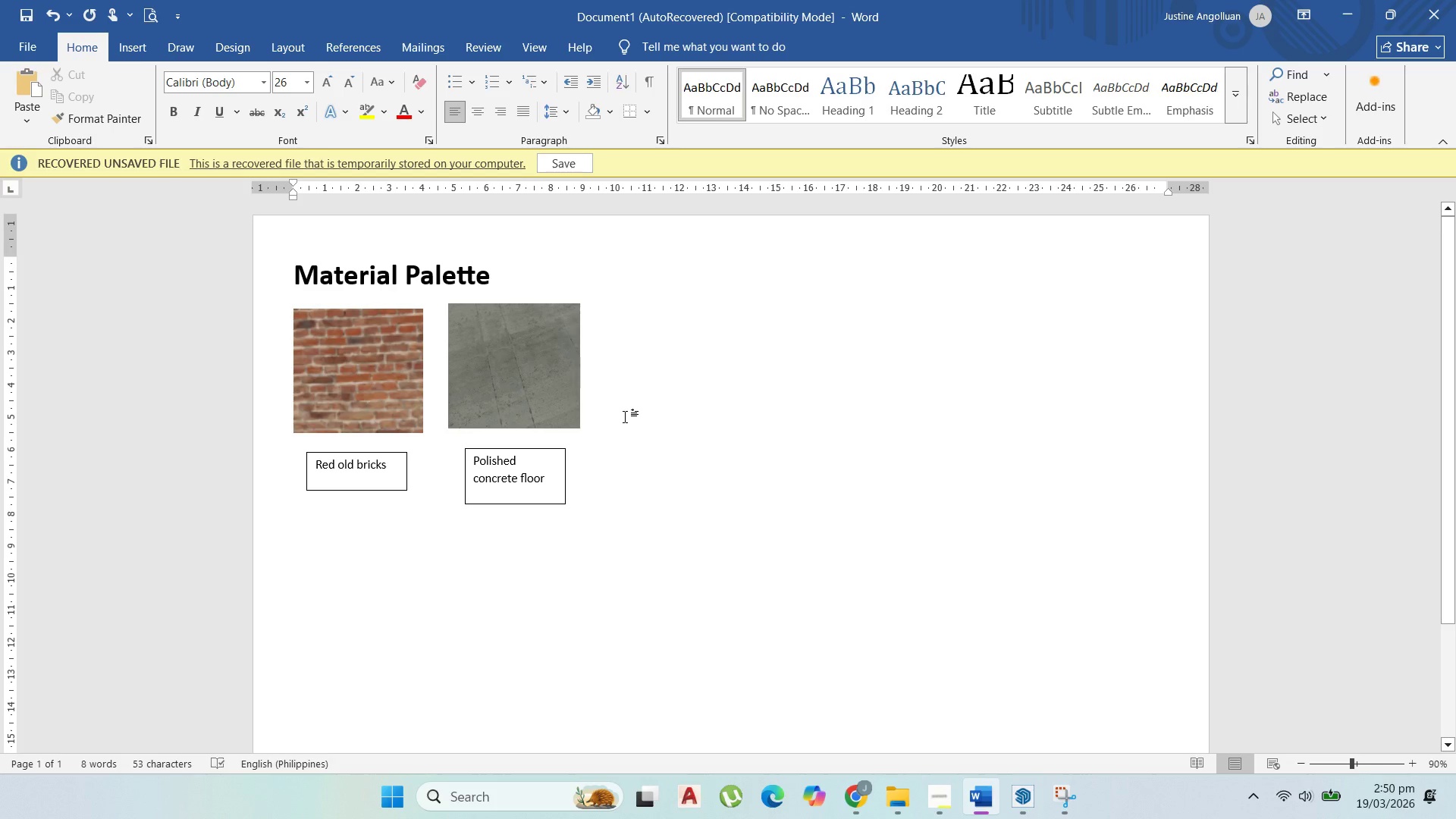 
left_click([625, 416])
 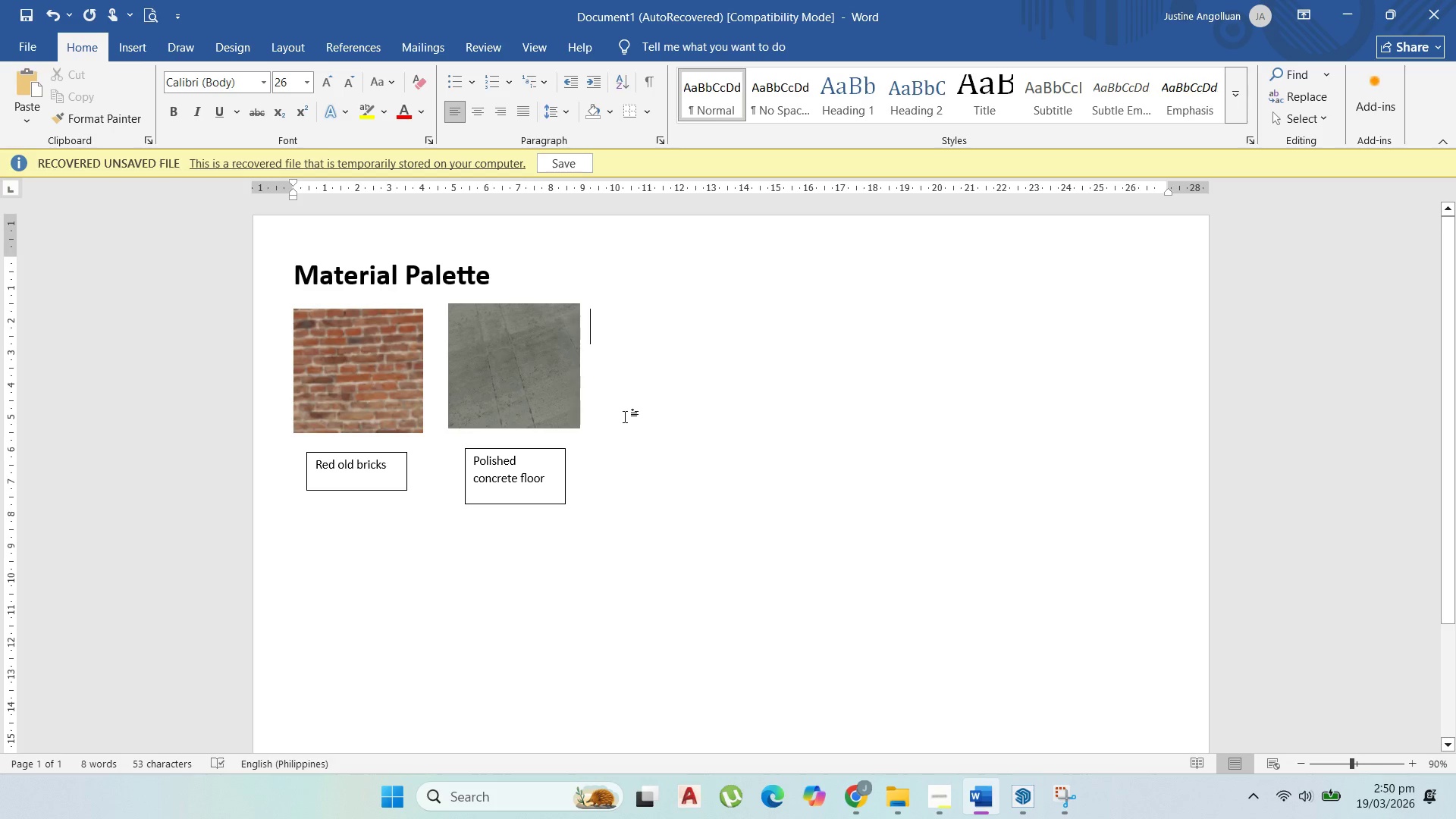 
key(Control+V)
 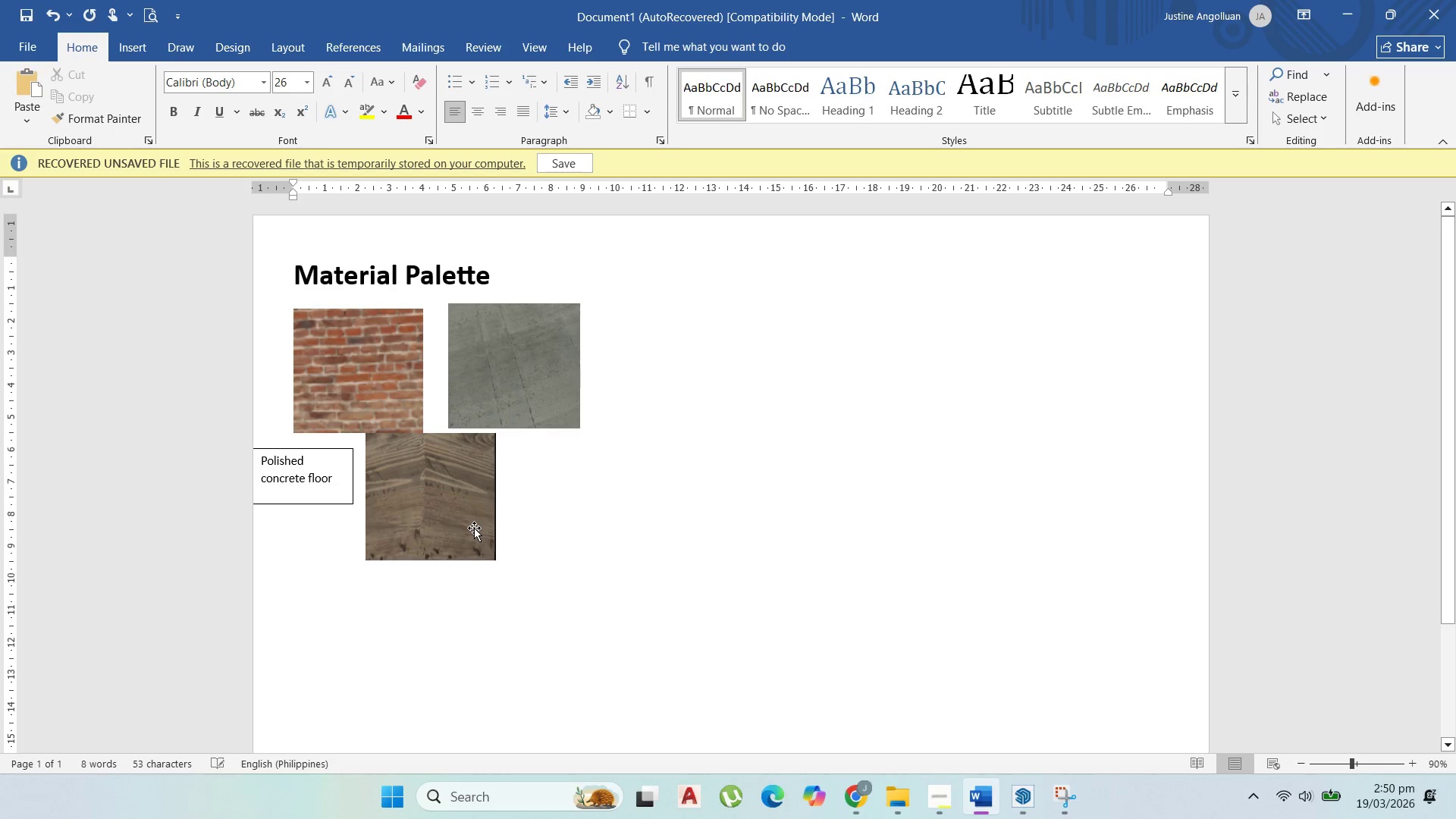 
left_click([474, 528])
 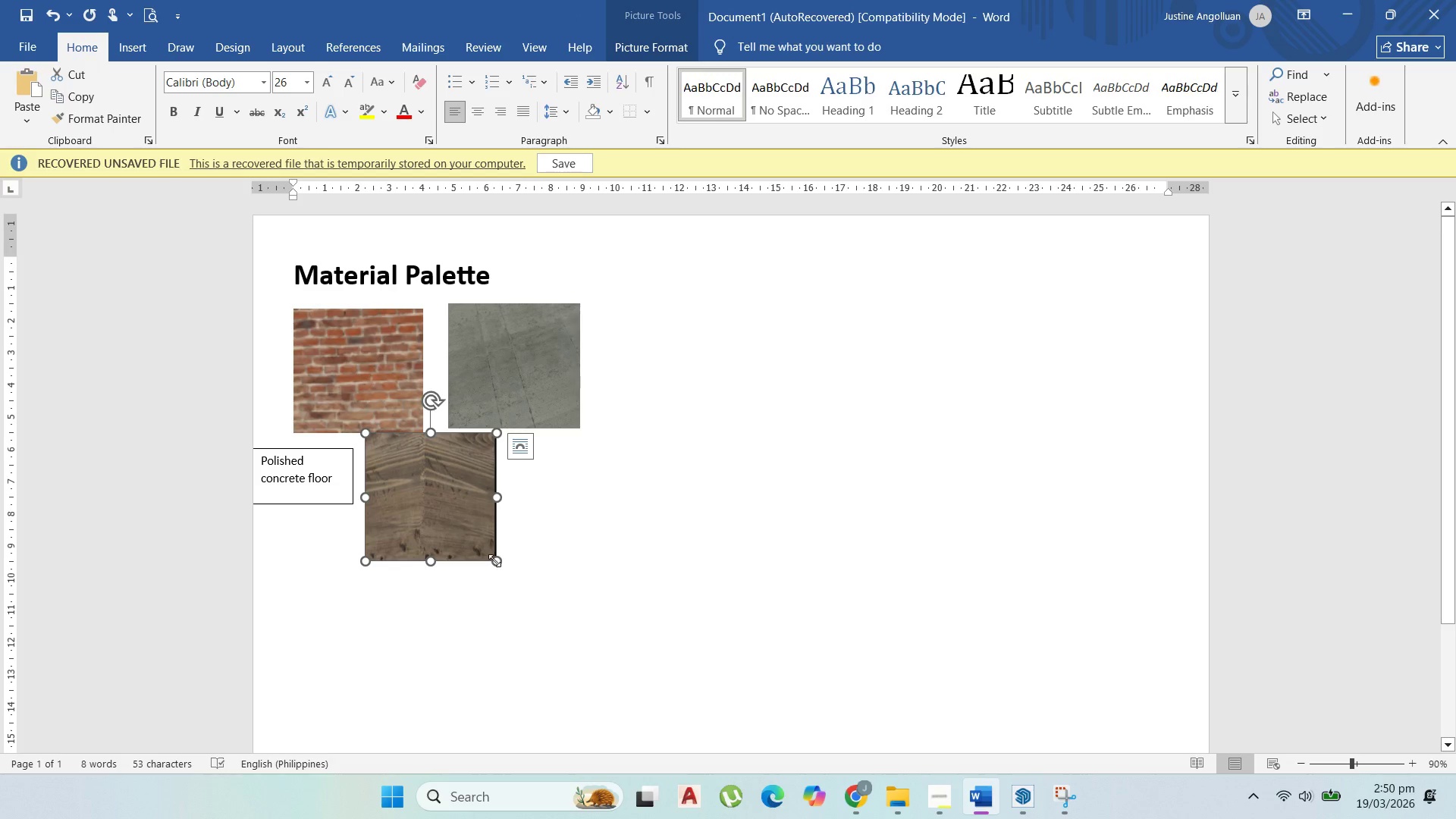 
left_click_drag(start_coordinate=[494, 564], to_coordinate=[501, 563])
 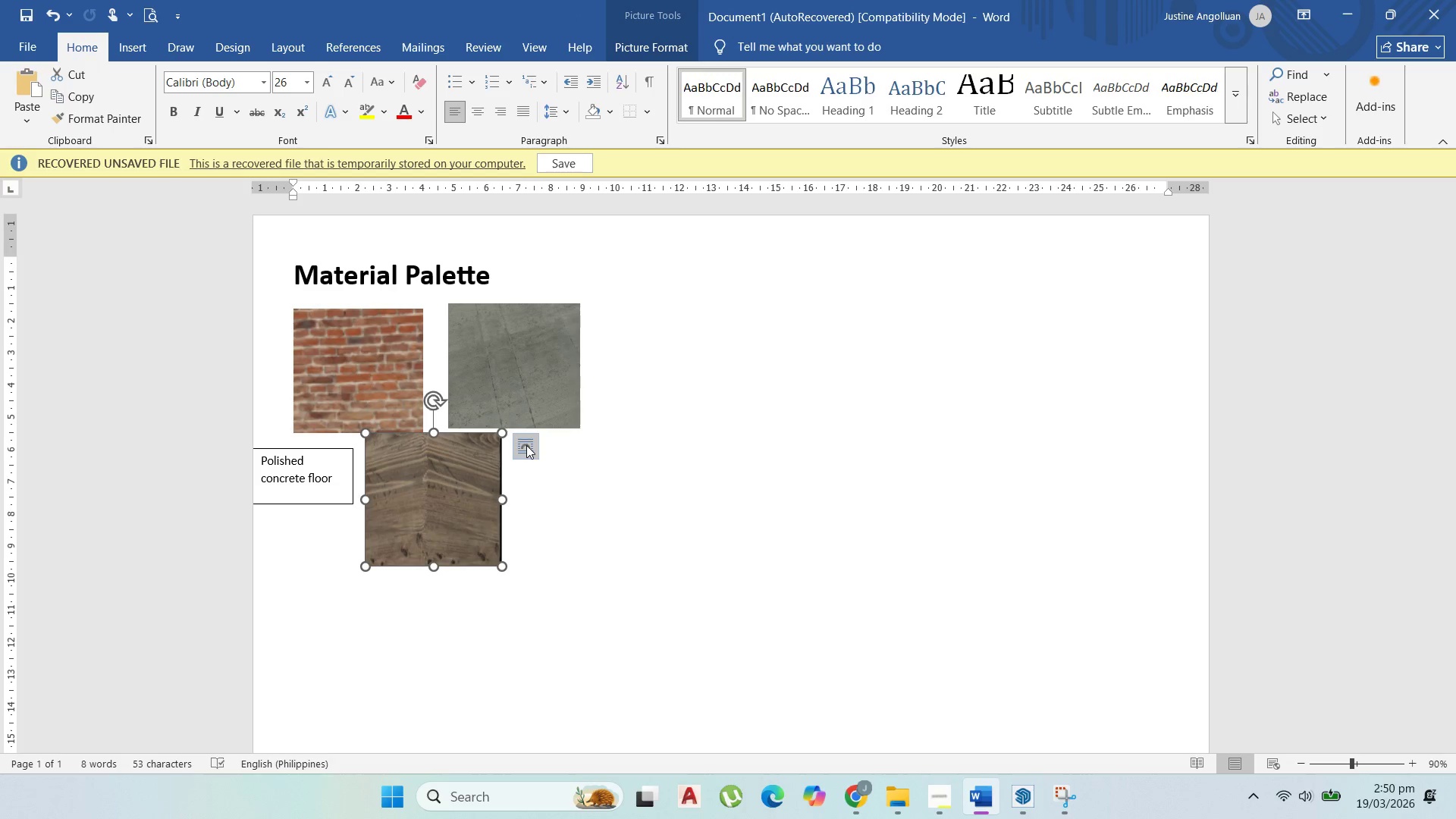 
left_click([528, 445])
 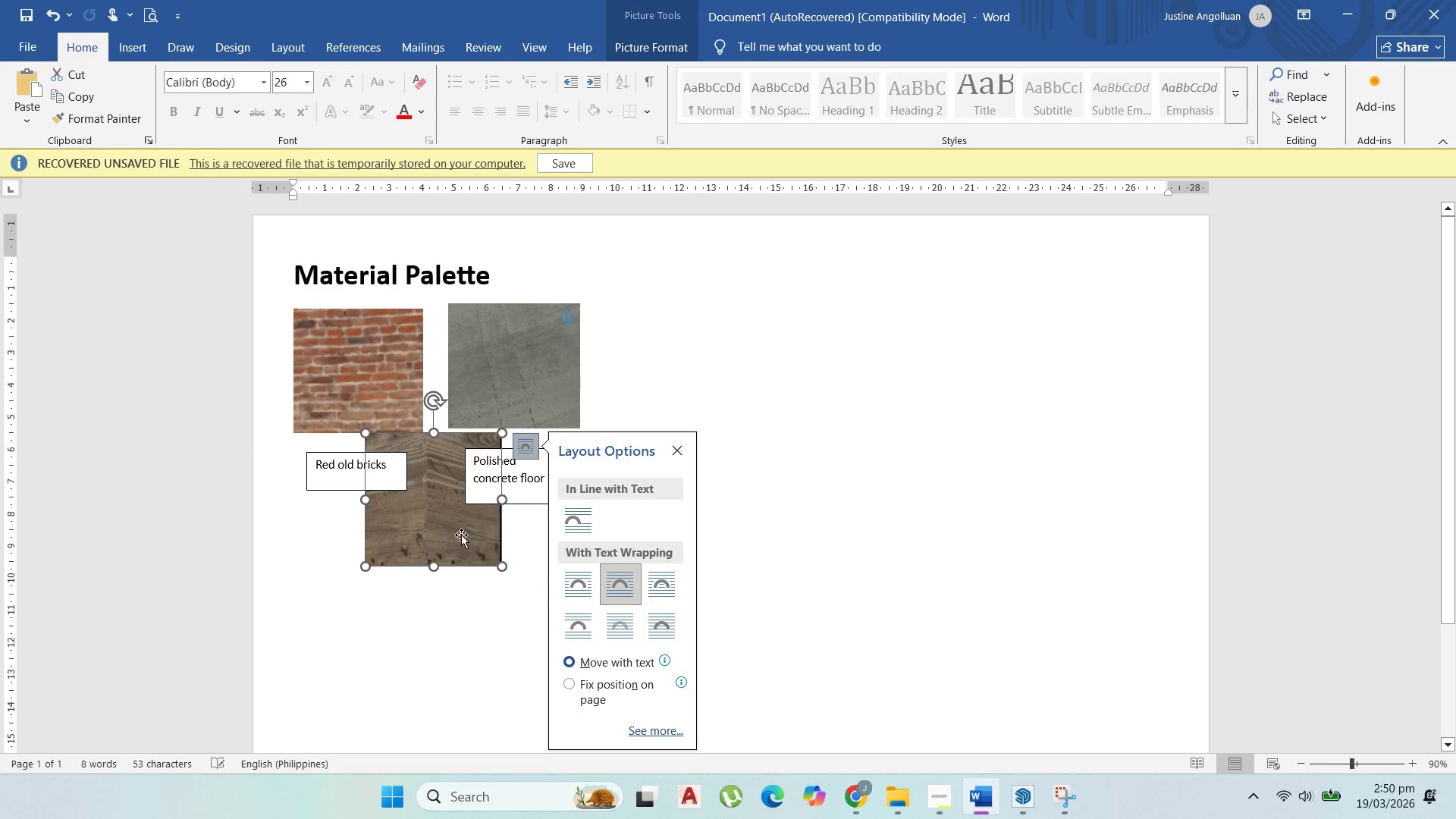 
left_click_drag(start_coordinate=[453, 526], to_coordinate=[694, 398])
 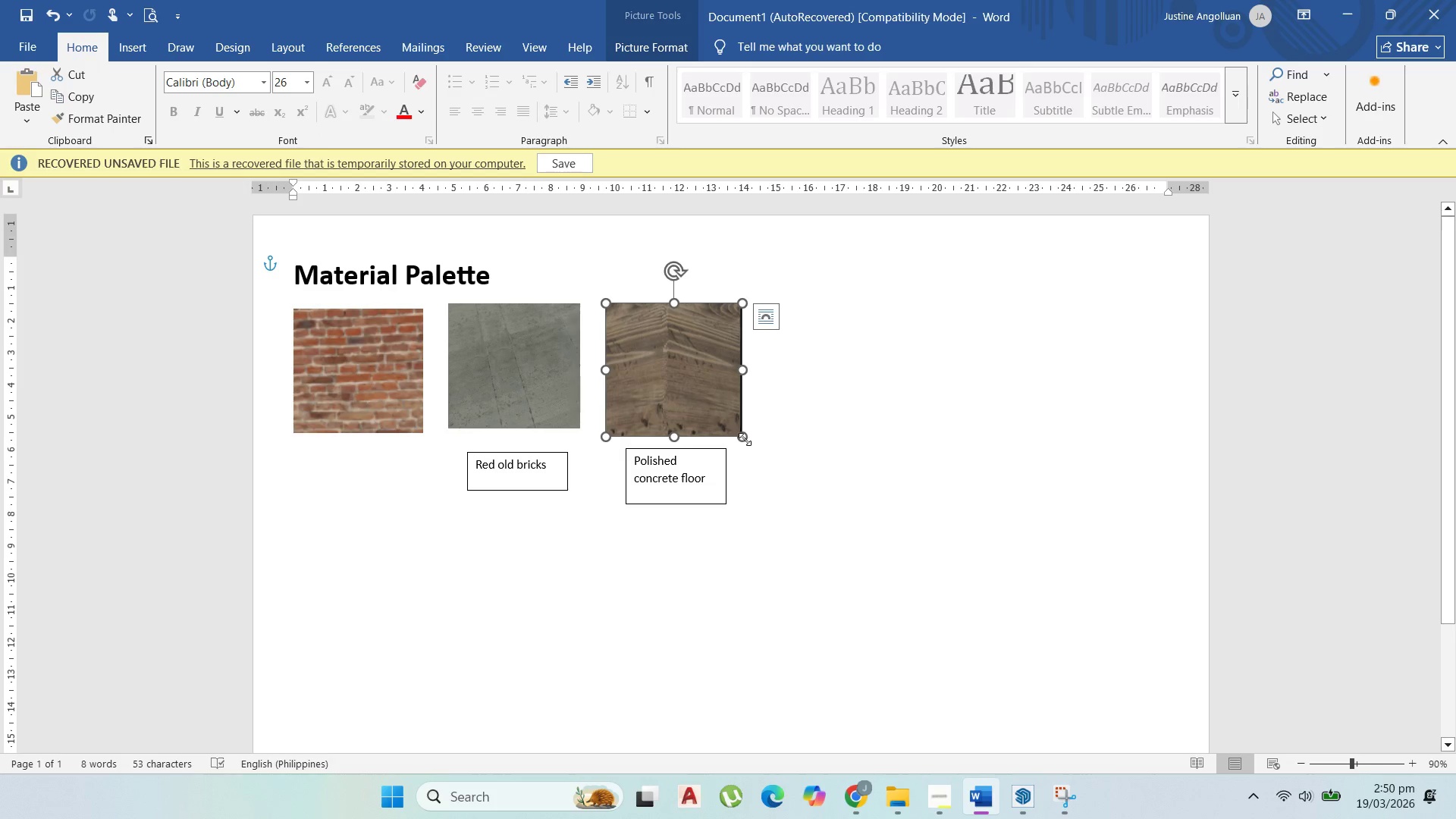 
left_click_drag(start_coordinate=[745, 439], to_coordinate=[742, 435])
 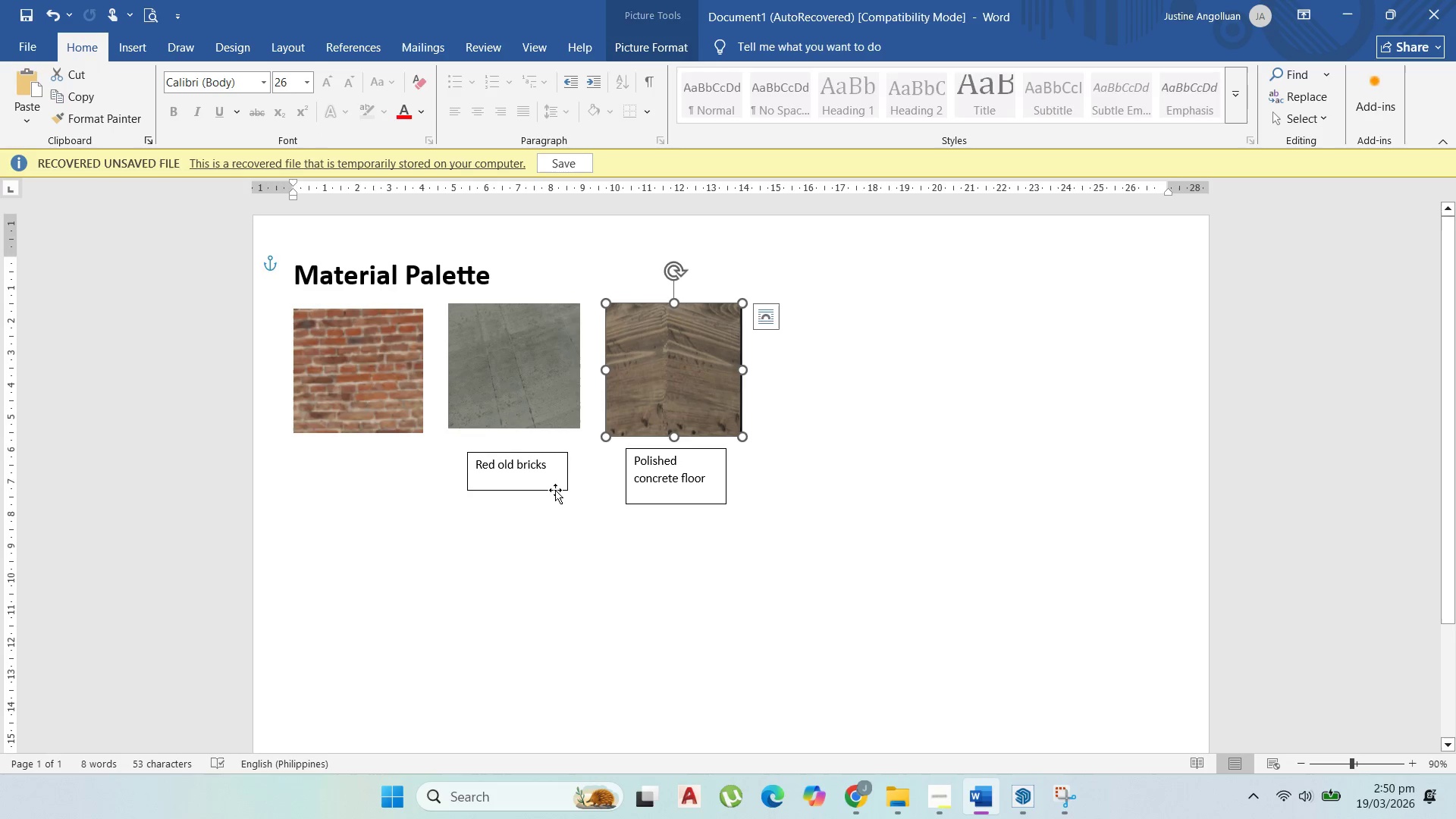 
left_click([555, 490])
 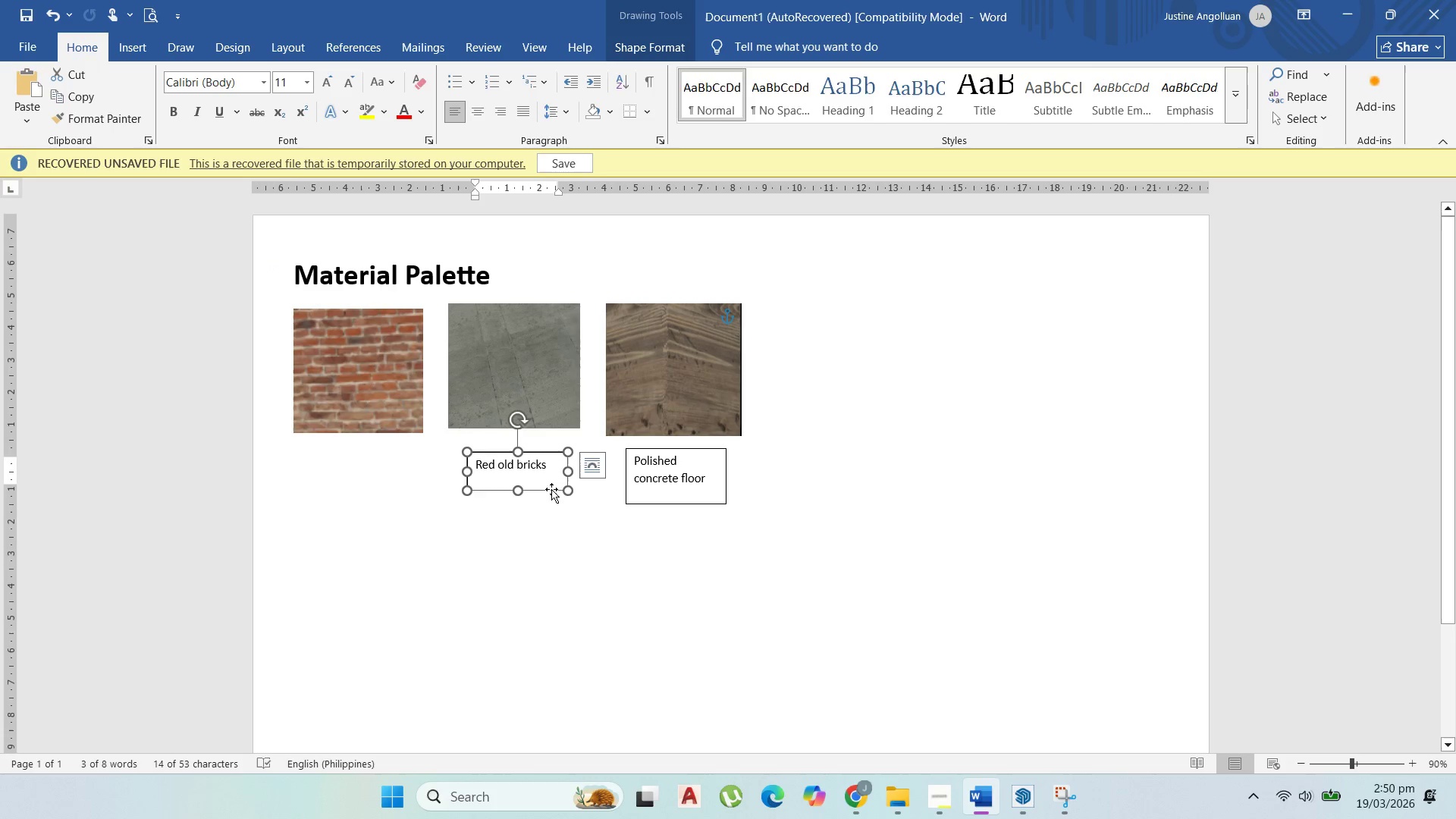 
left_click_drag(start_coordinate=[555, 490], to_coordinate=[394, 498])
 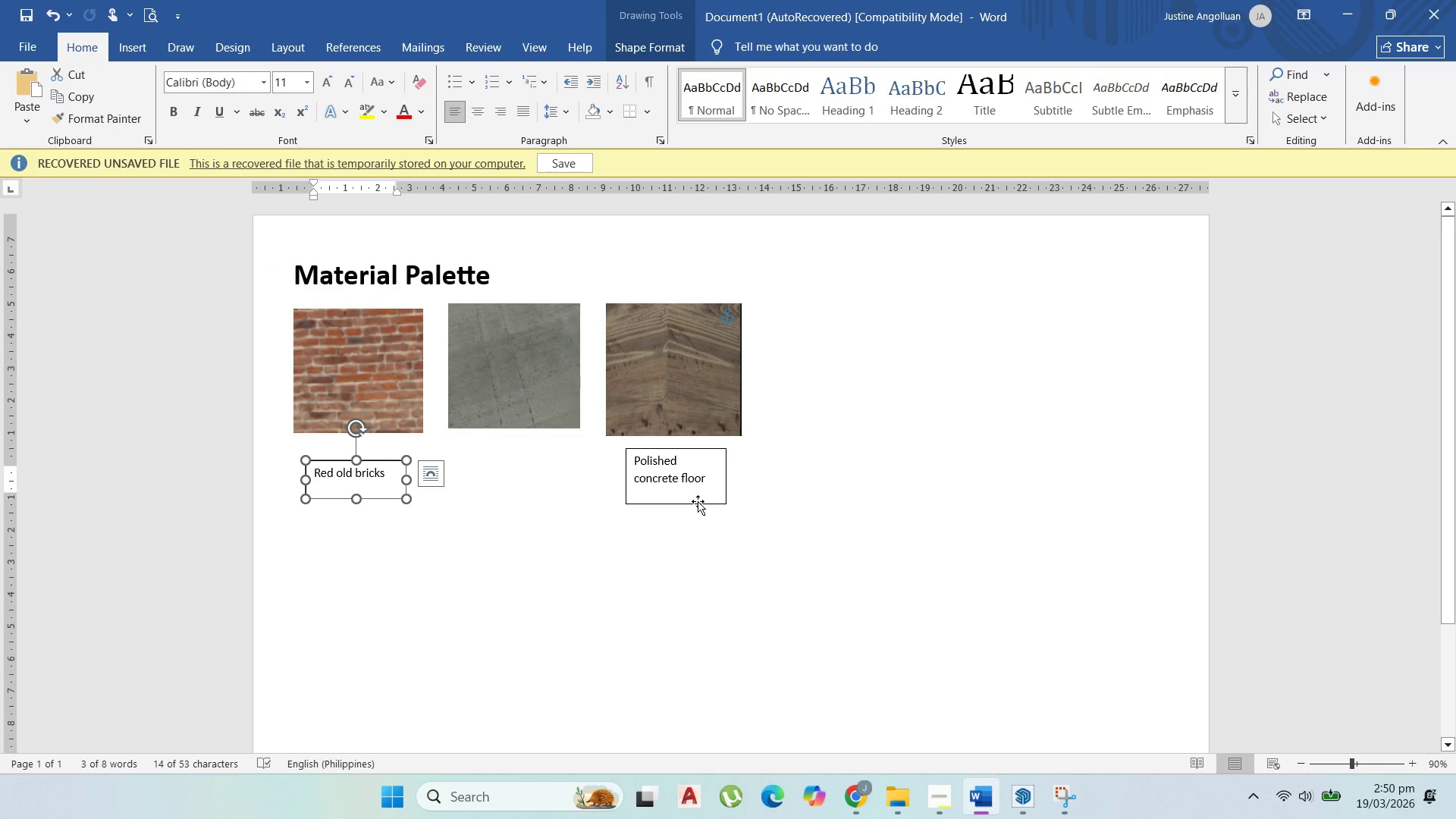 
left_click_drag(start_coordinate=[698, 501], to_coordinate=[535, 510])
 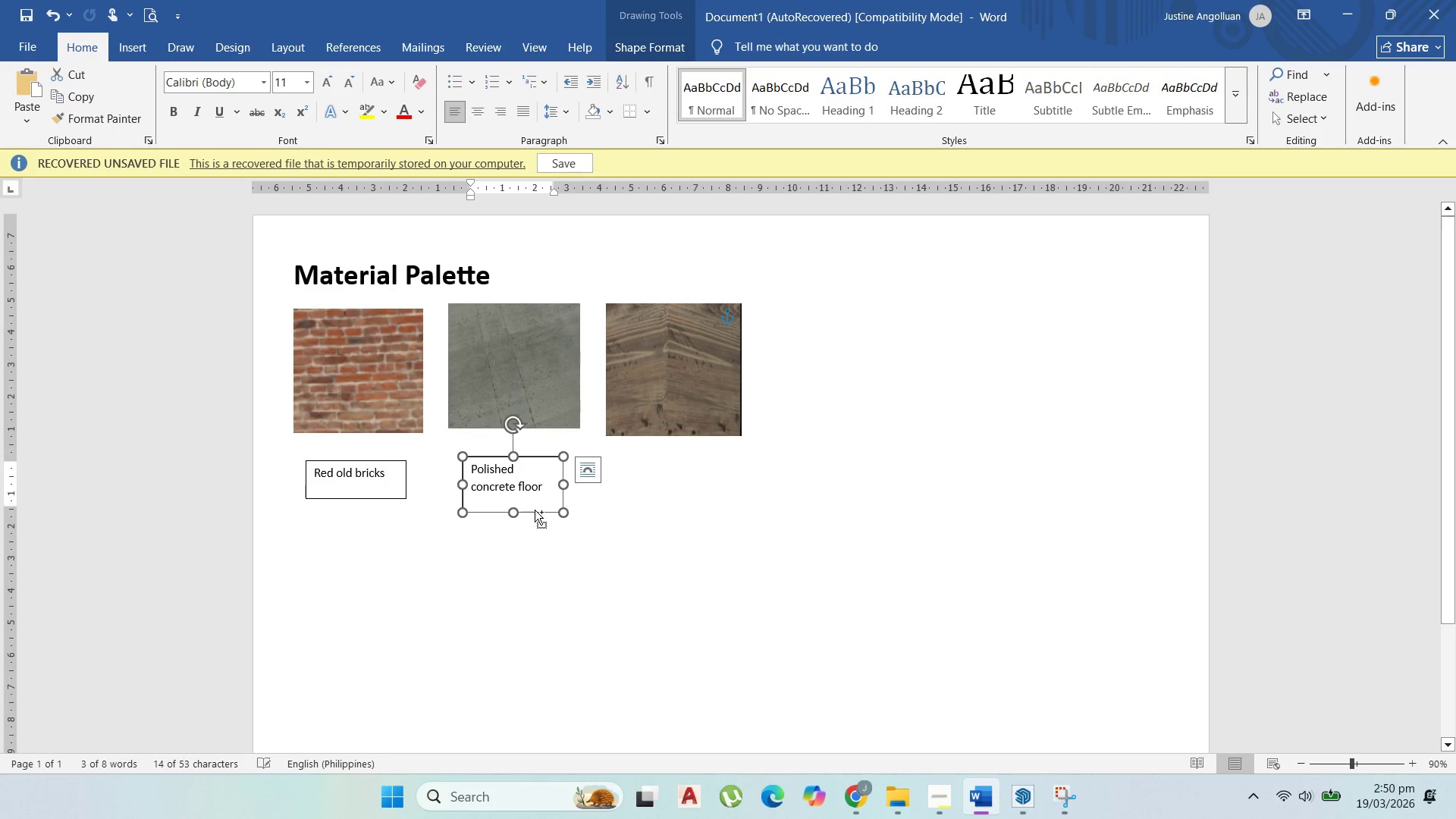 
key(Control+C)
 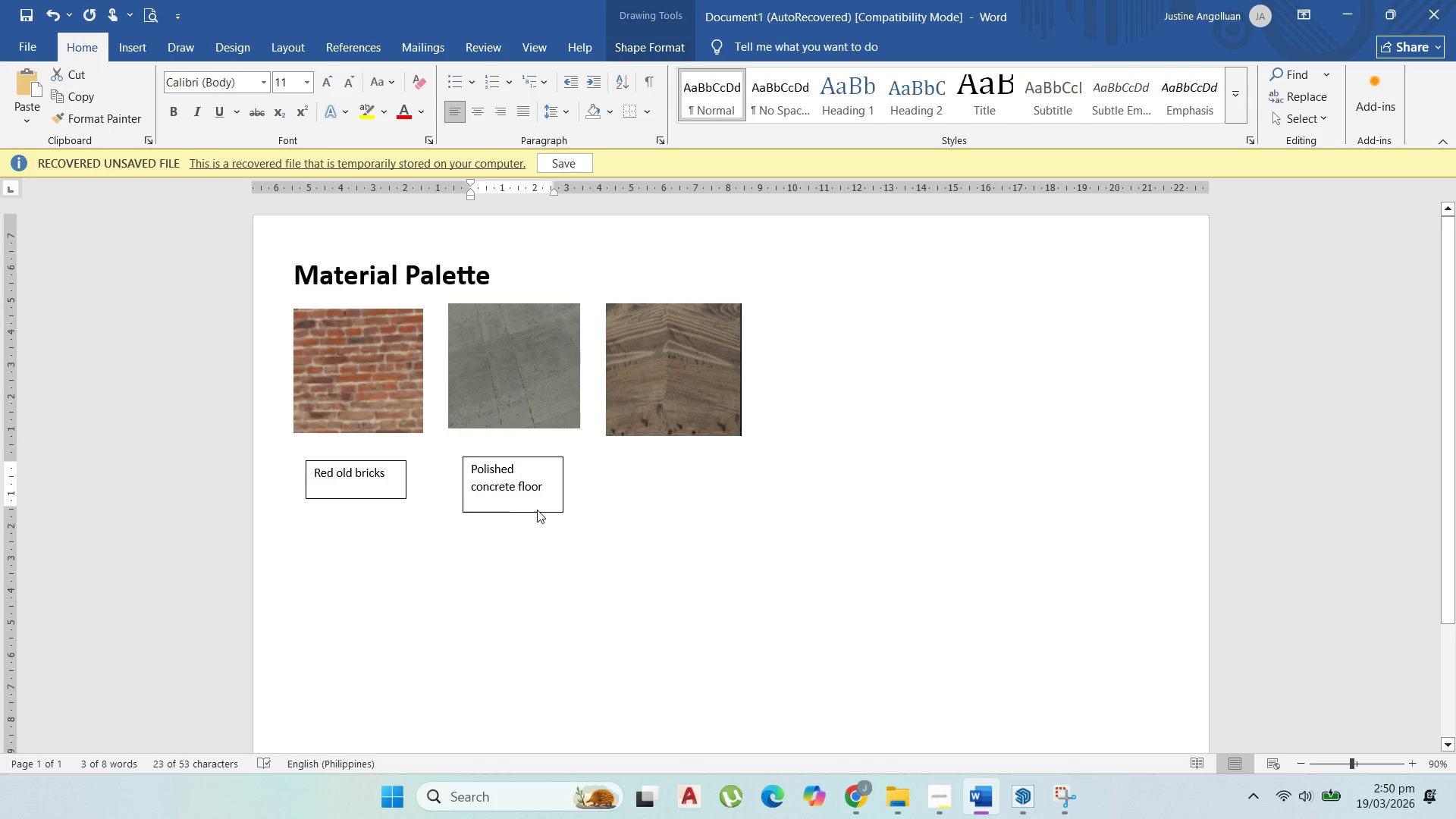 
key(Control+V)
 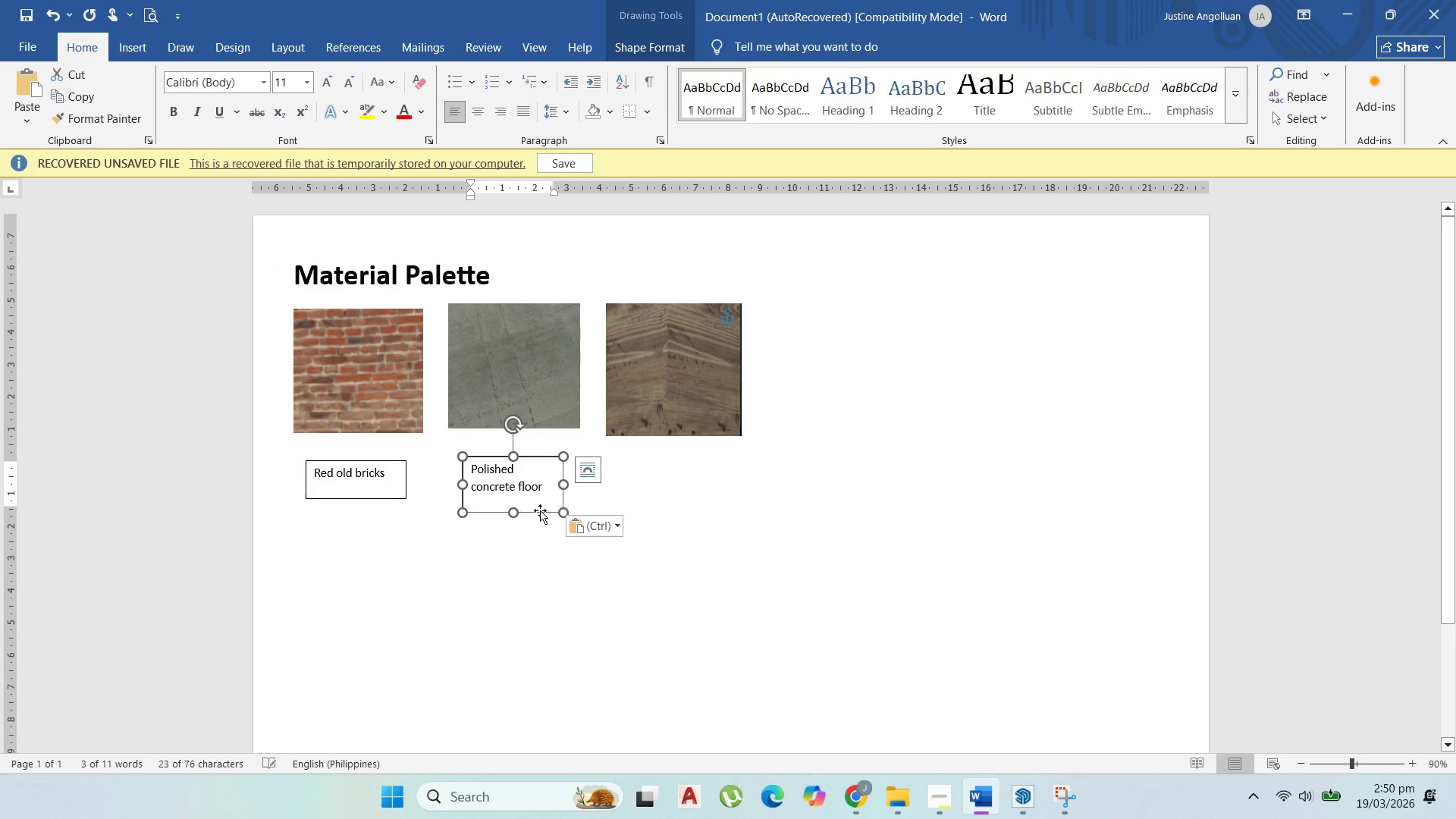 
left_click_drag(start_coordinate=[540, 510], to_coordinate=[702, 504])
 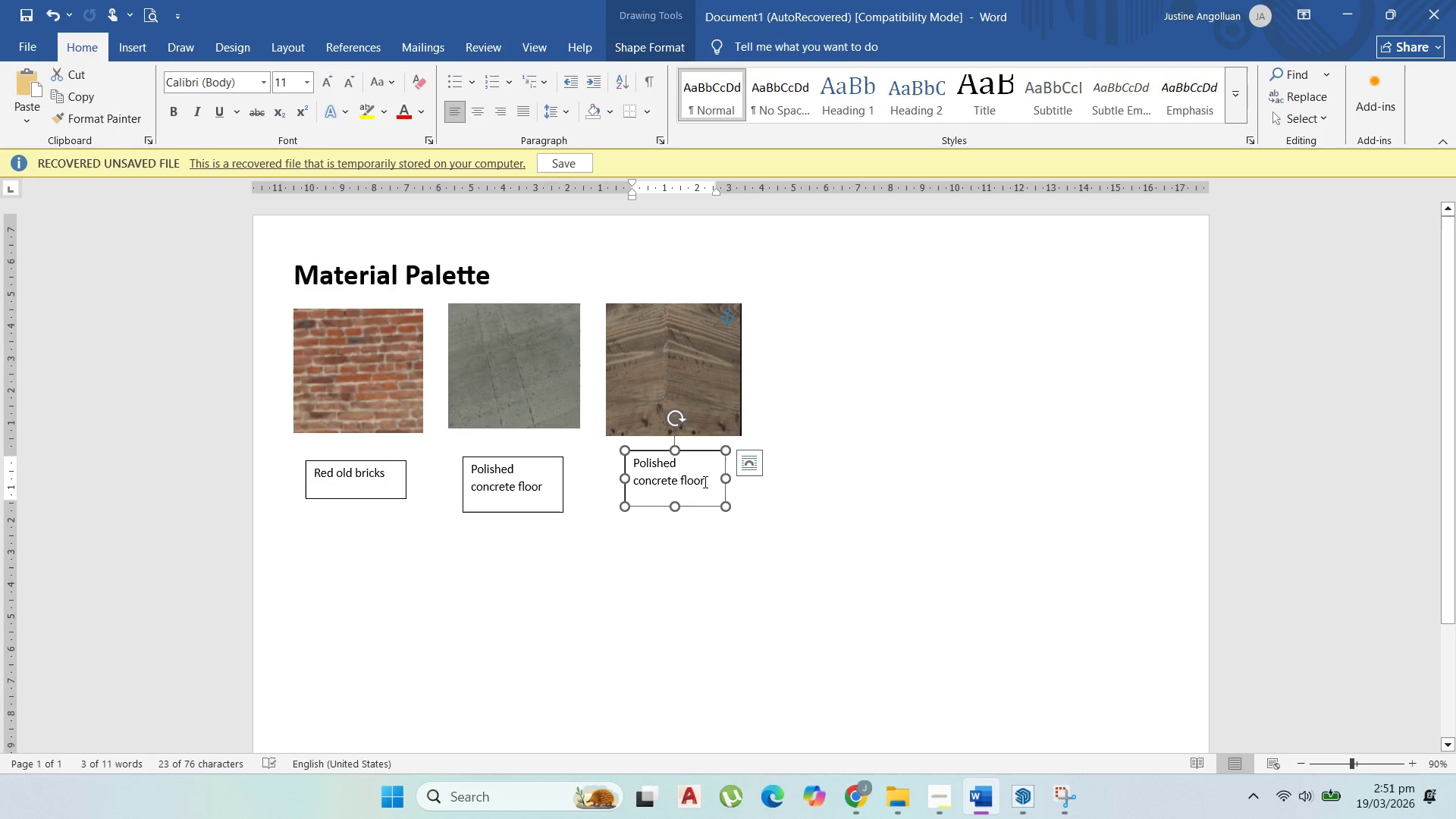 
left_click_drag(start_coordinate=[709, 484], to_coordinate=[572, 453])
 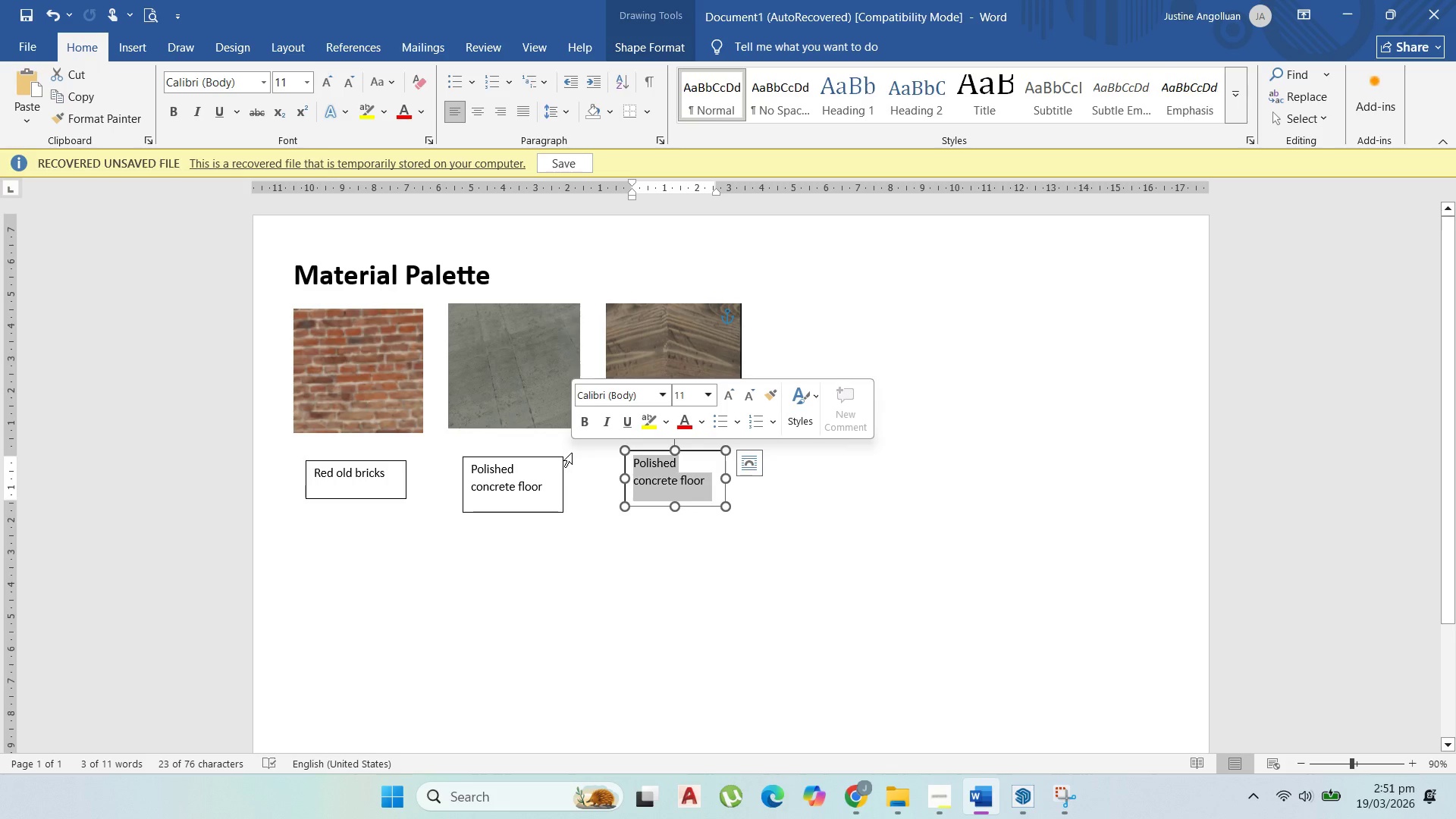 
type(wallnut )
 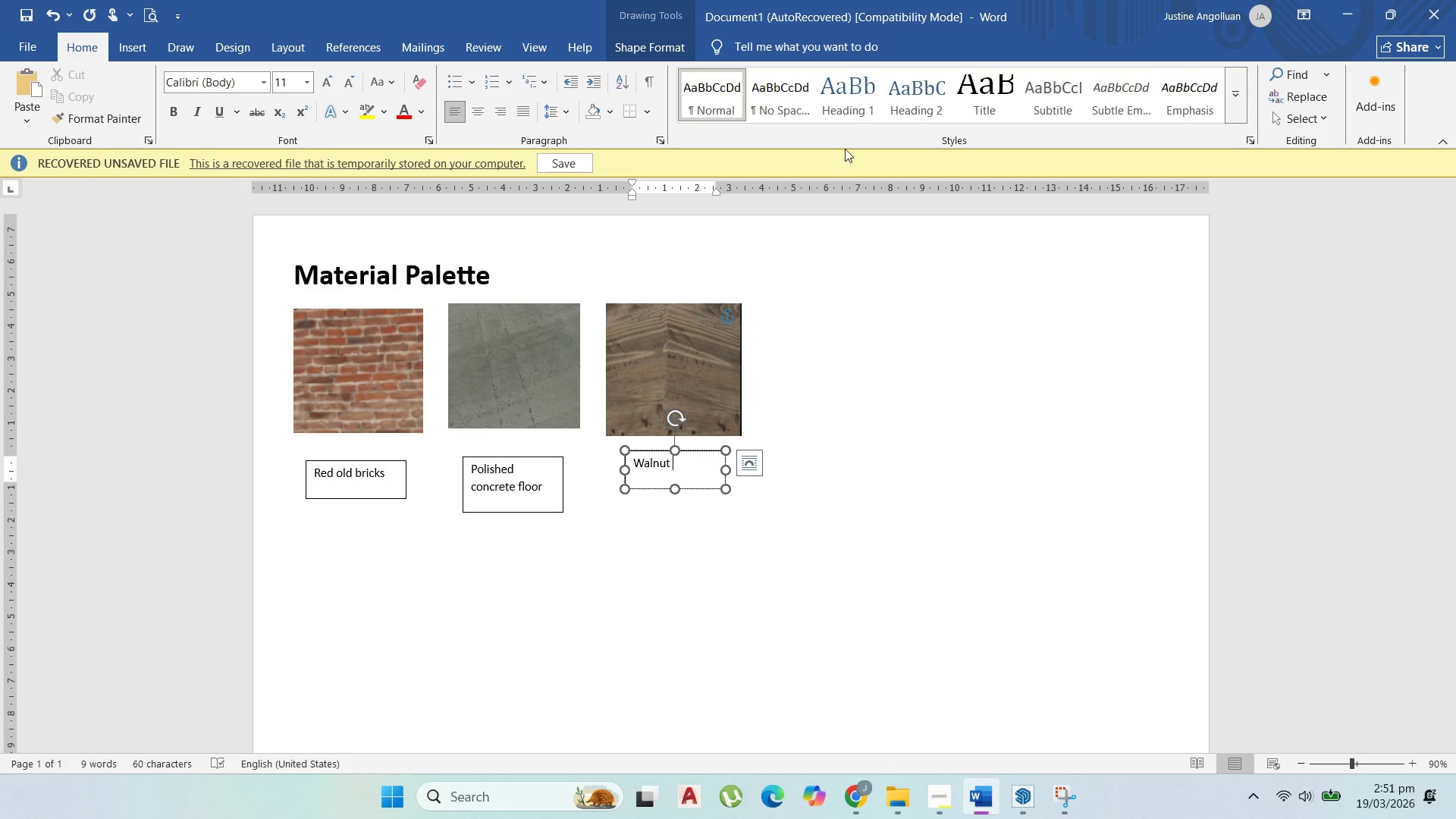 
left_click([635, 460])
 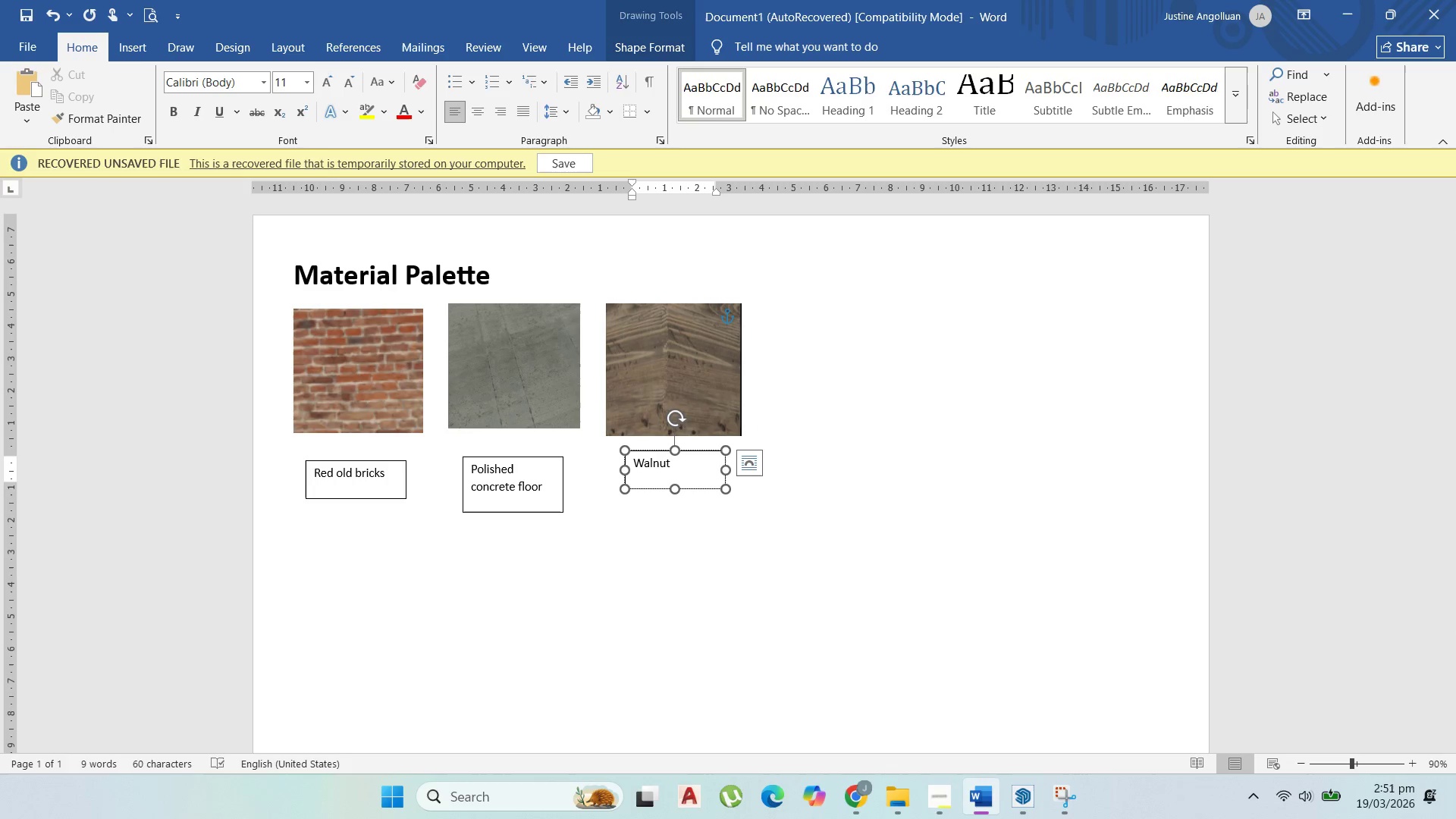 
type(dark )
 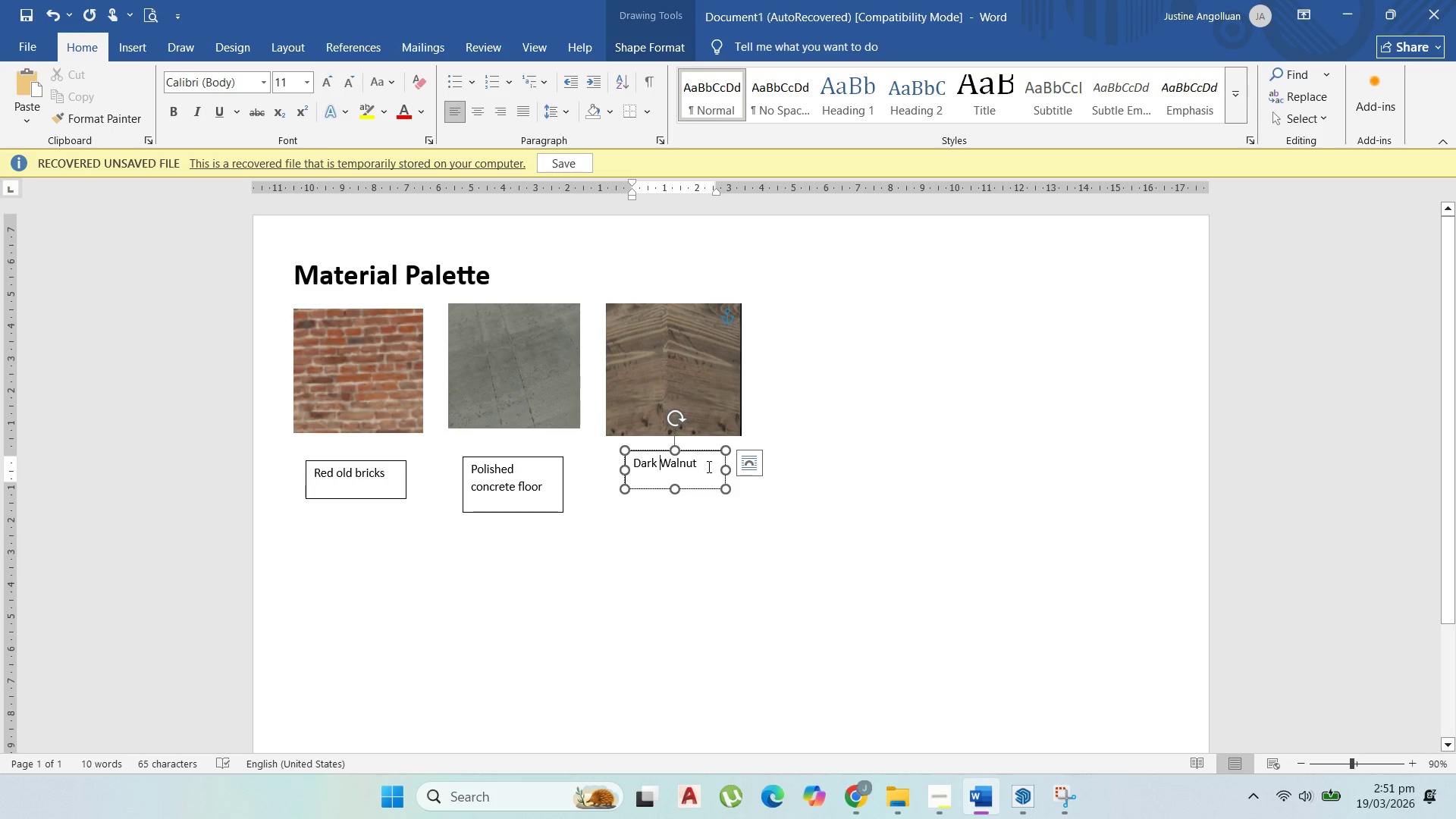 
left_click([709, 466])
 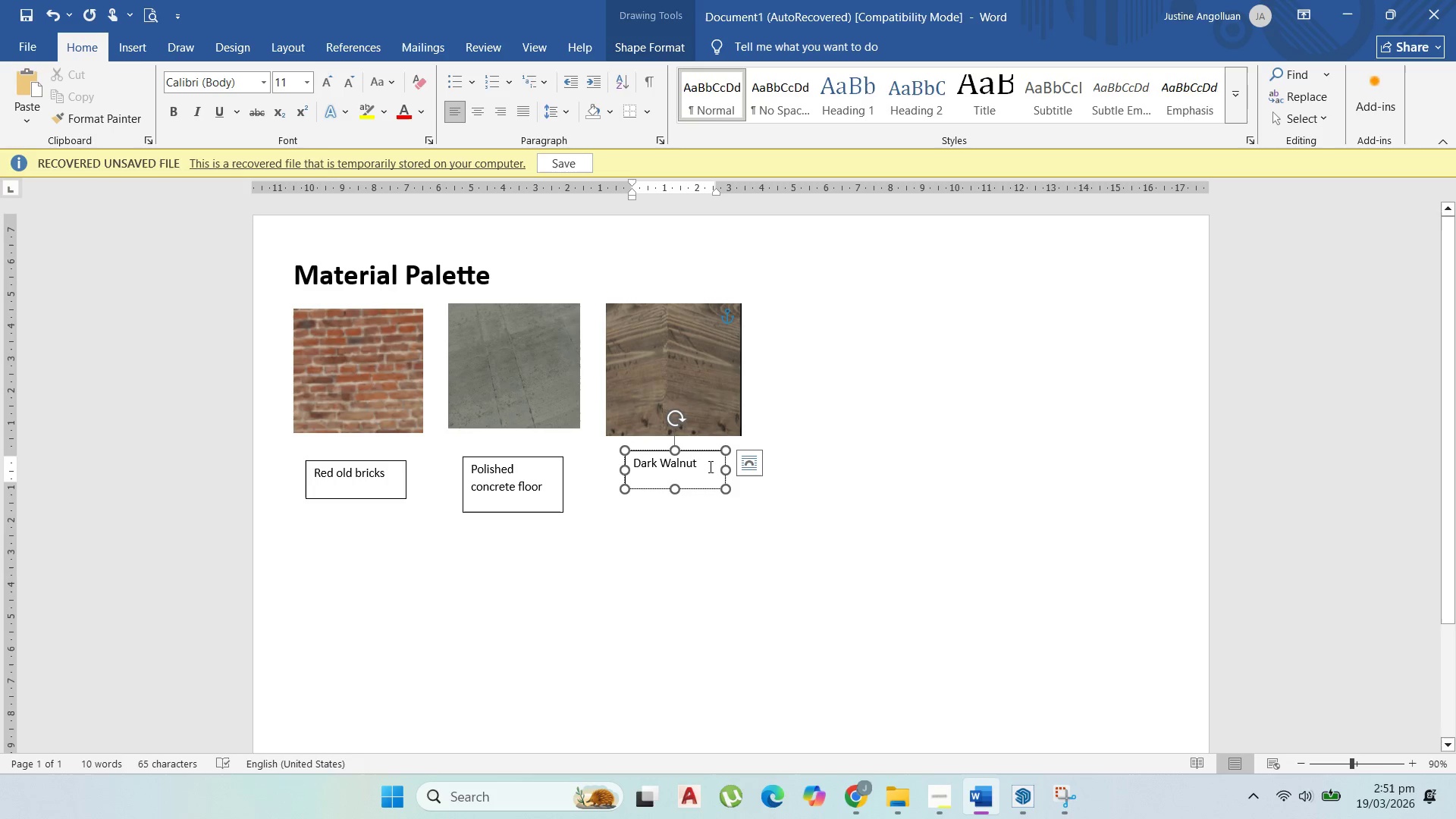 
type(column)
 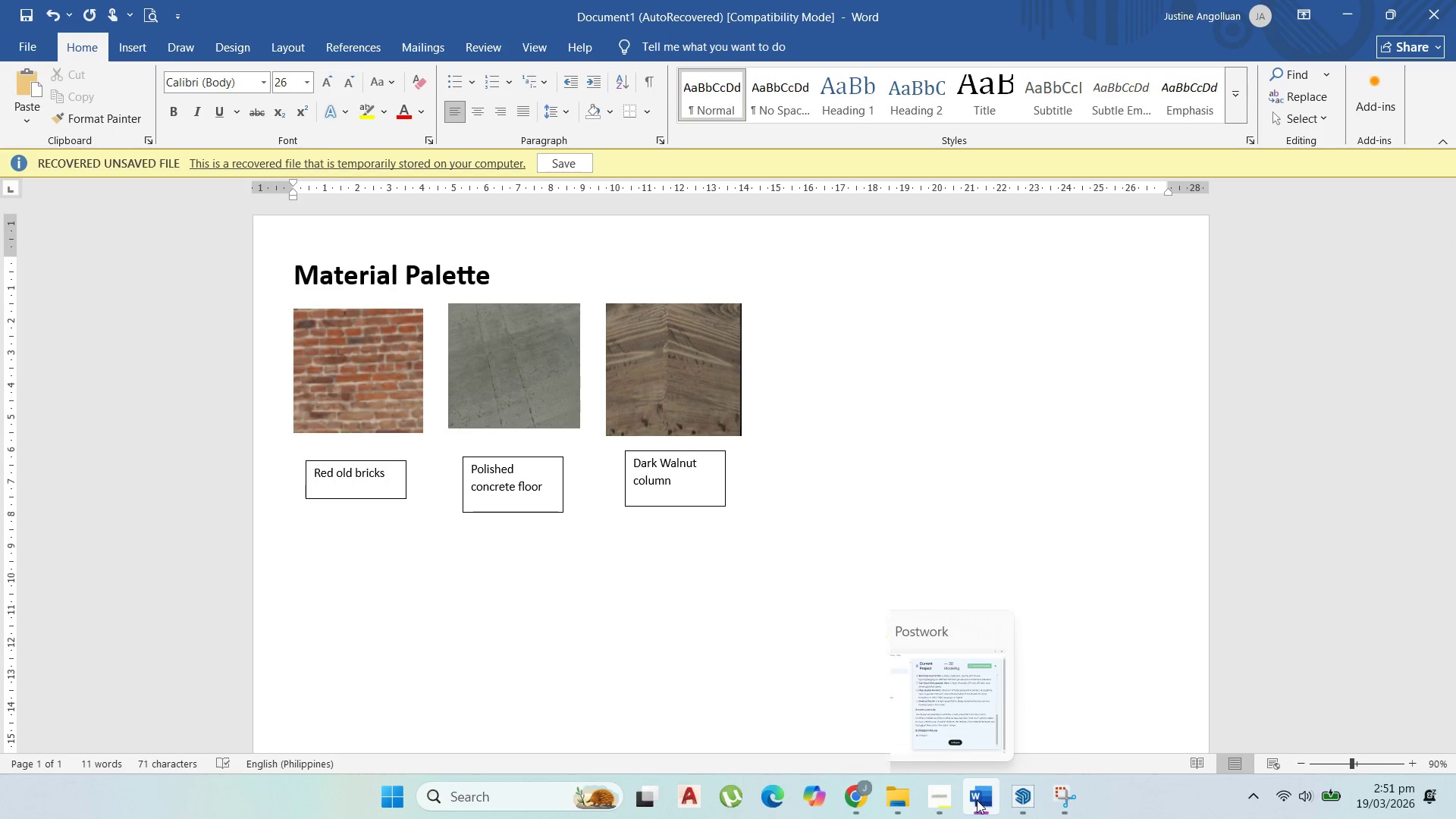 
left_click([1024, 795])
 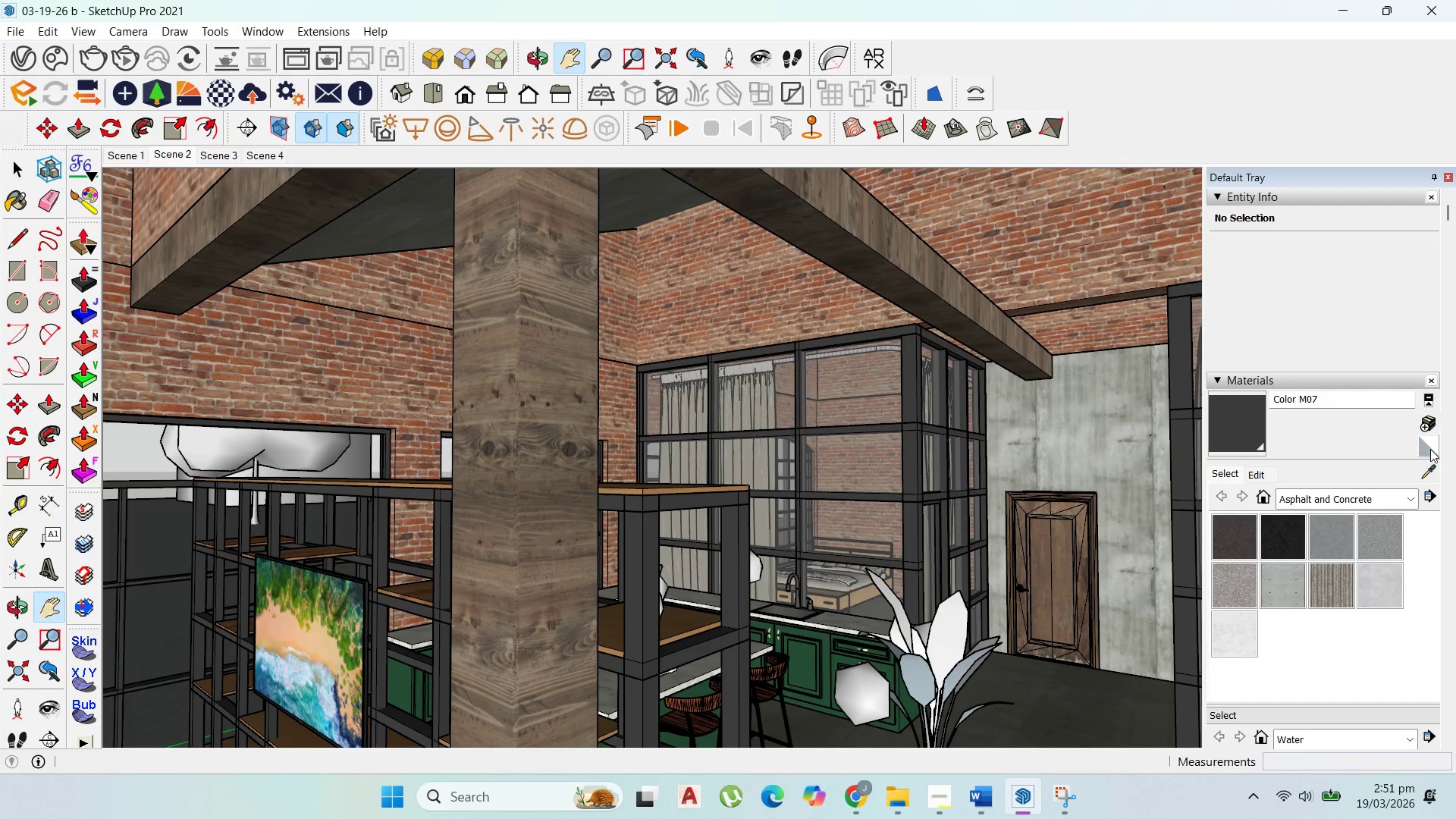 
left_click_drag(start_coordinate=[1426, 466], to_coordinate=[1414, 466])
 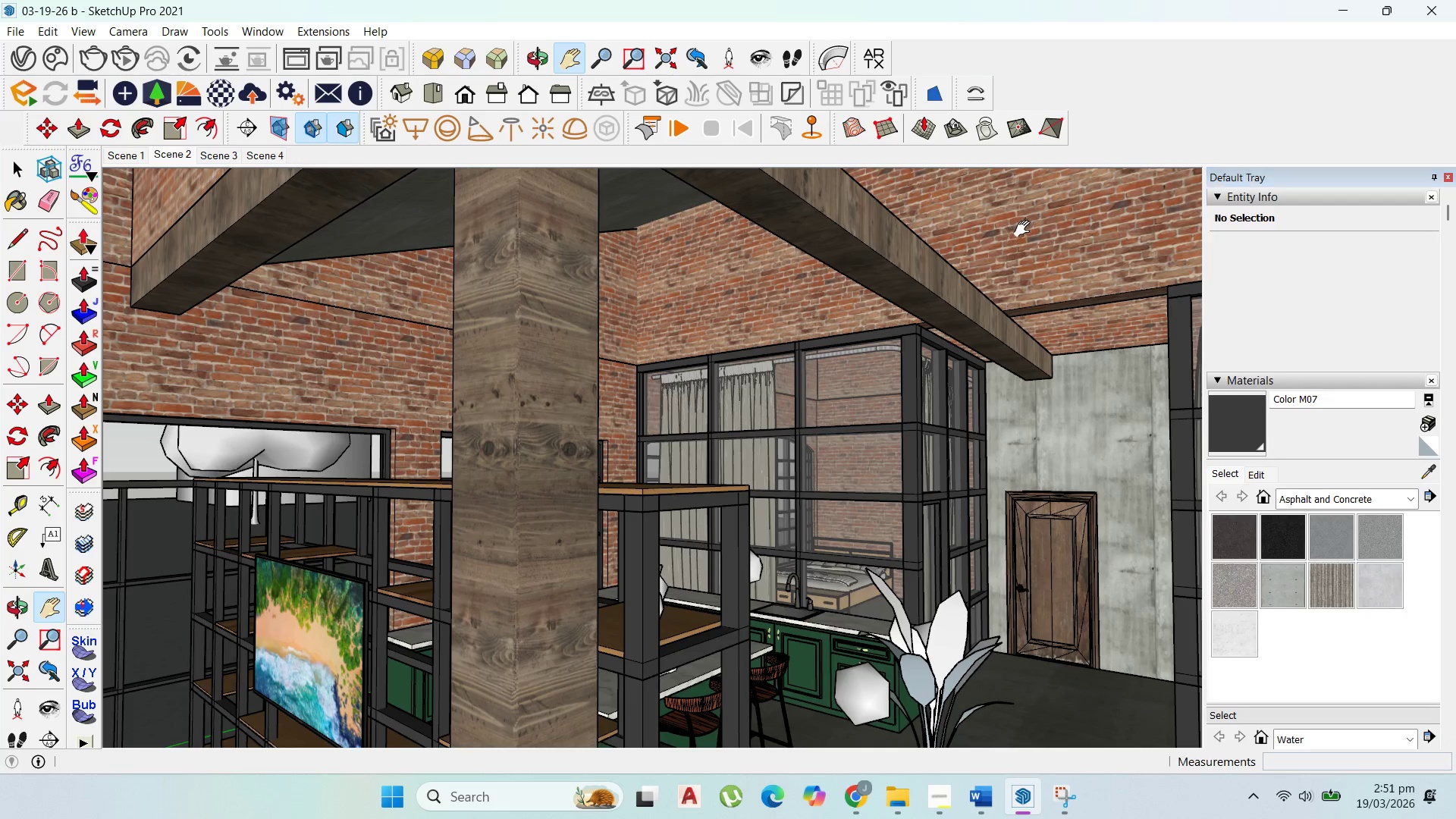 
double_click([1025, 229])
 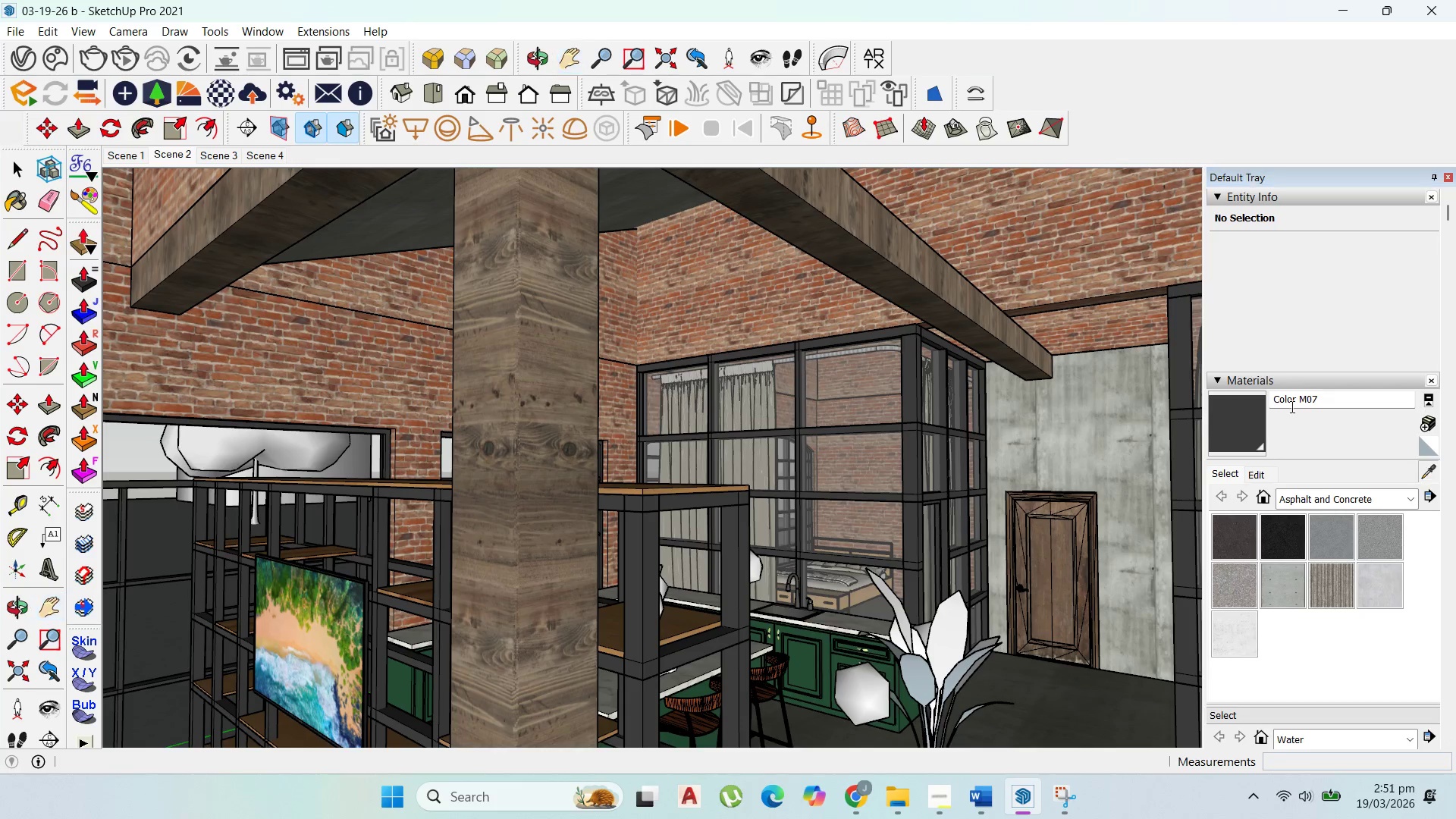 
double_click([1145, 245])
 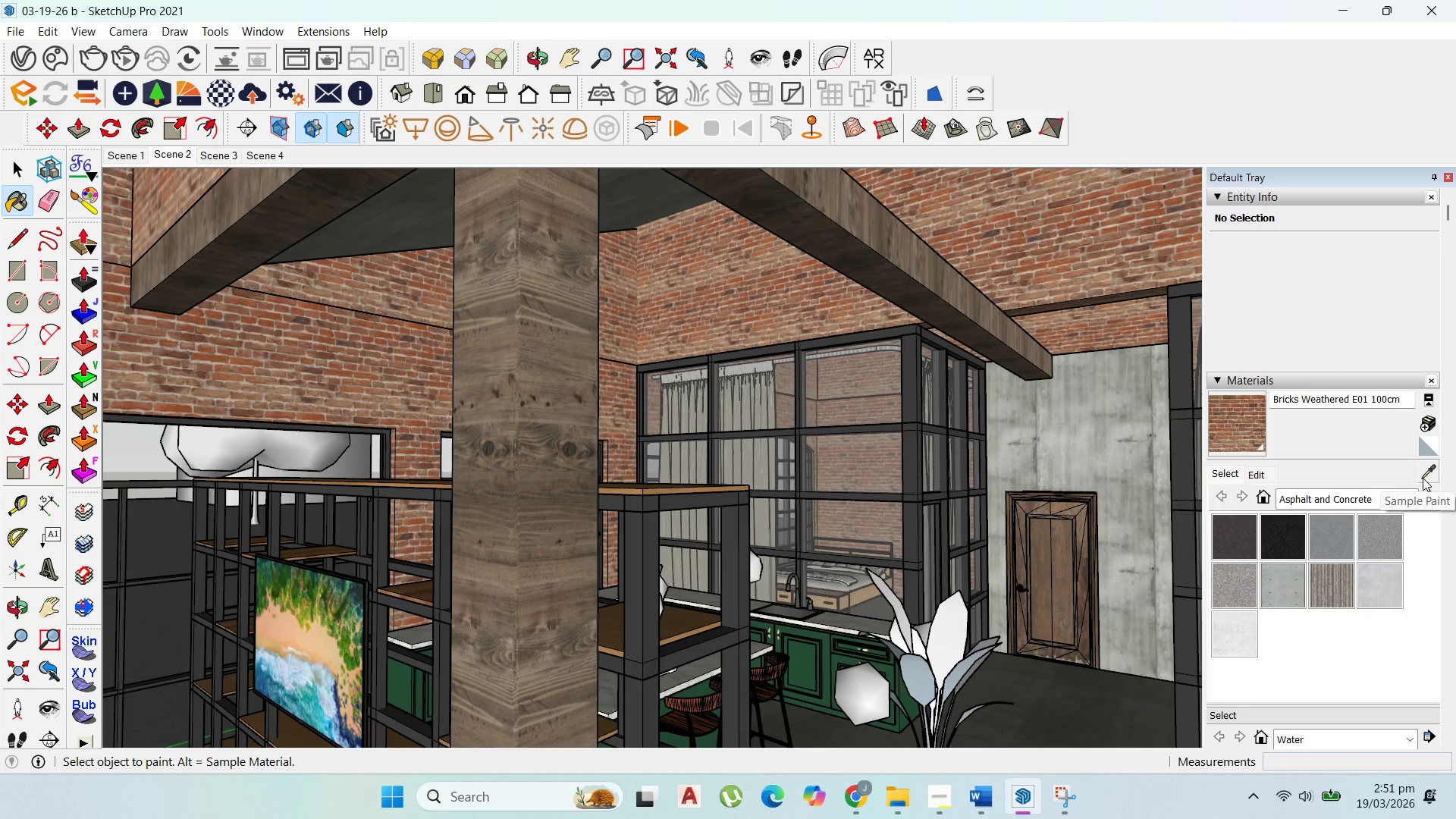 
left_click([1423, 478])
 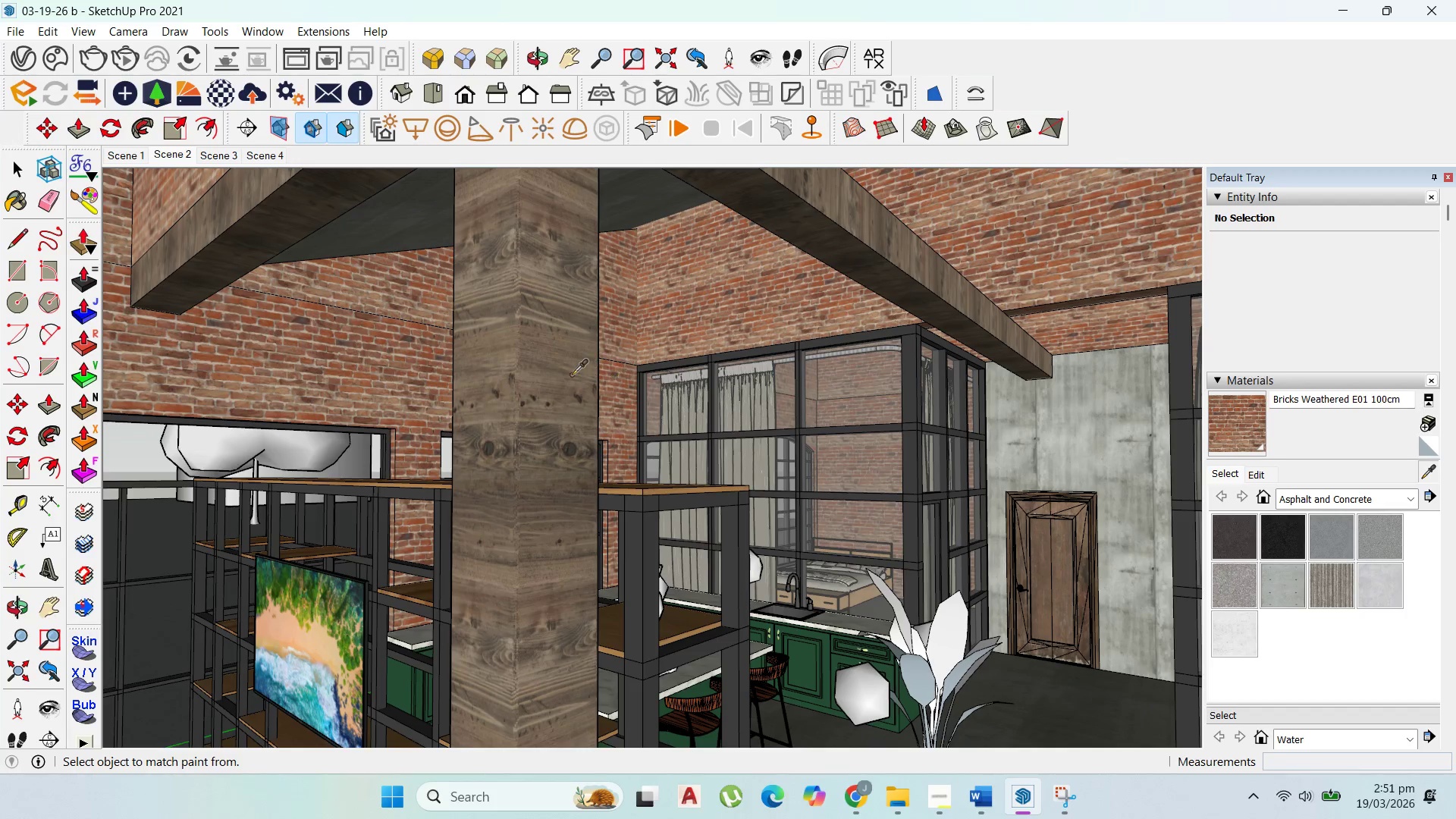 
left_click([570, 374])
 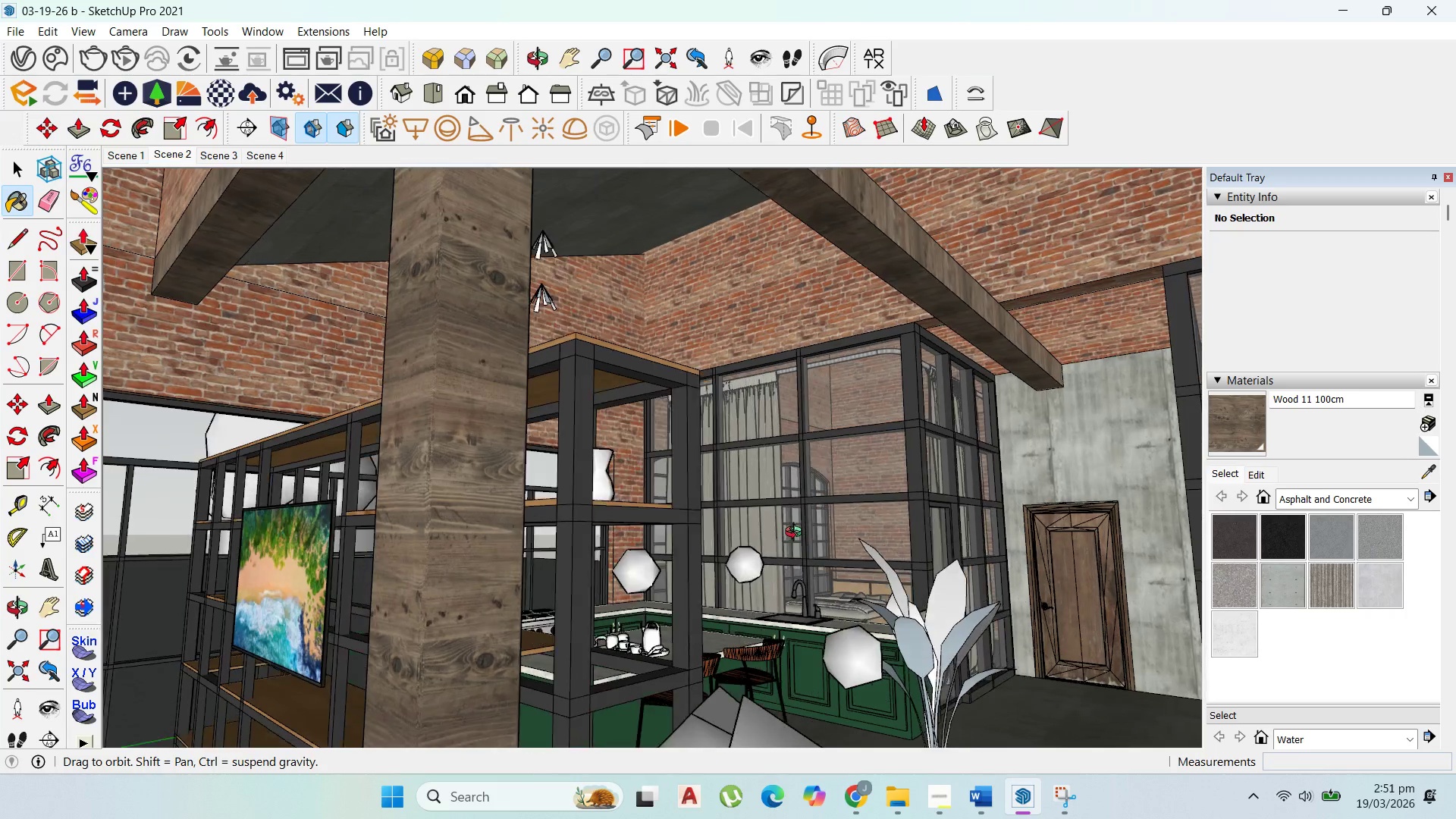 
scroll: coordinate [857, 668], scroll_direction: up, amount: 5.0
 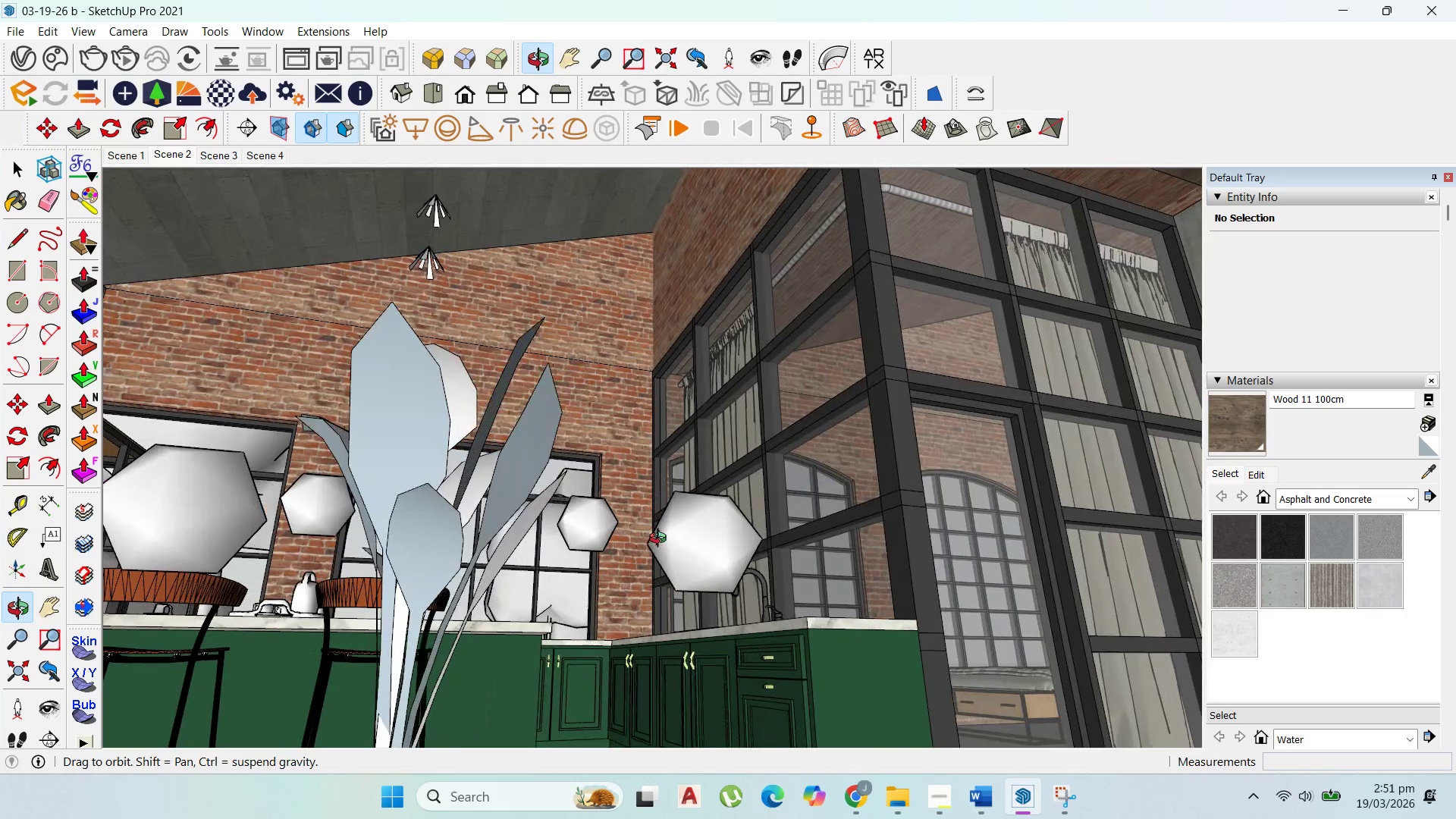 
scroll: coordinate [824, 410], scroll_direction: down, amount: 2.0
 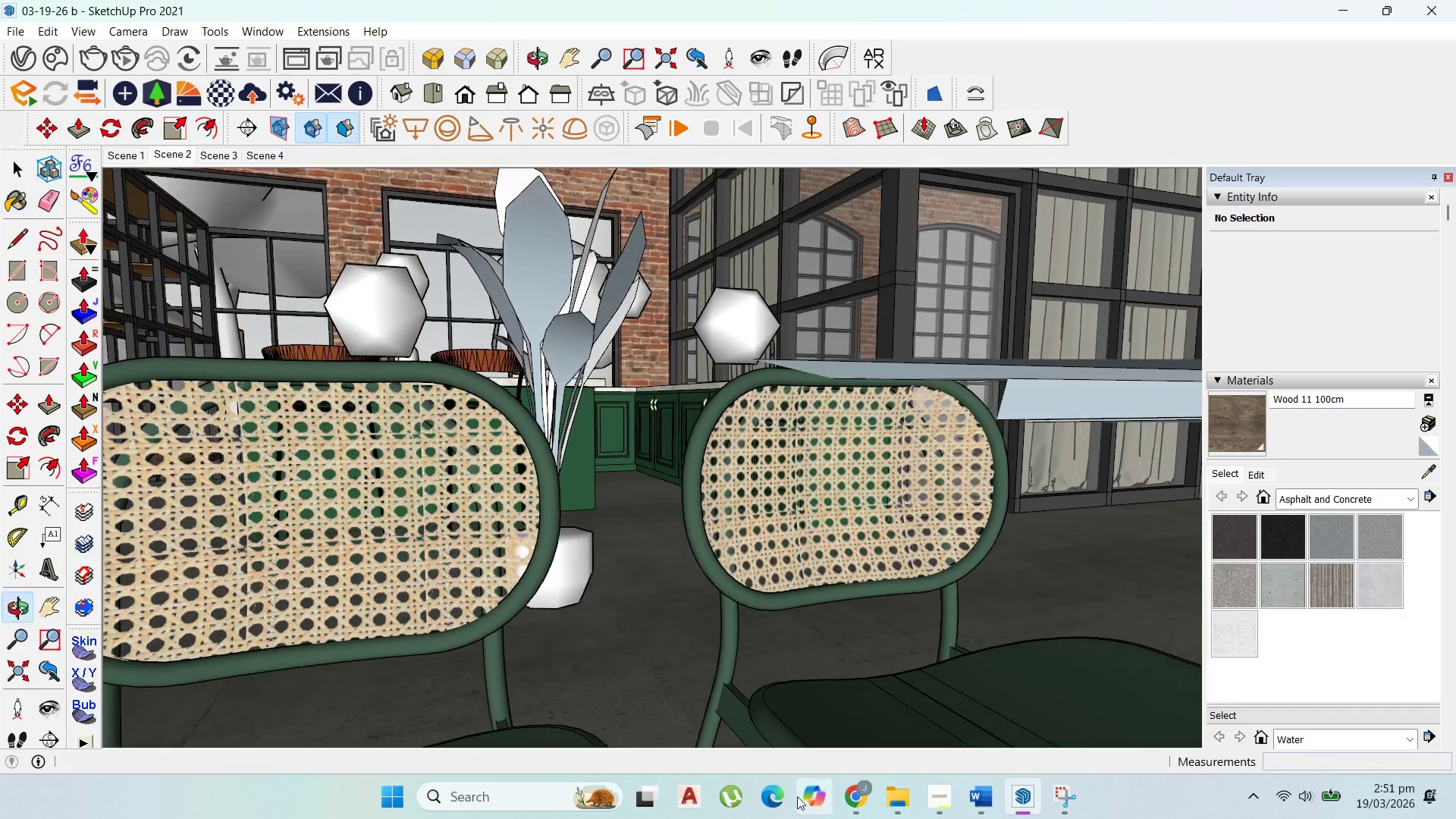 
scroll: coordinate [675, 344], scroll_direction: up, amount: 3.0
 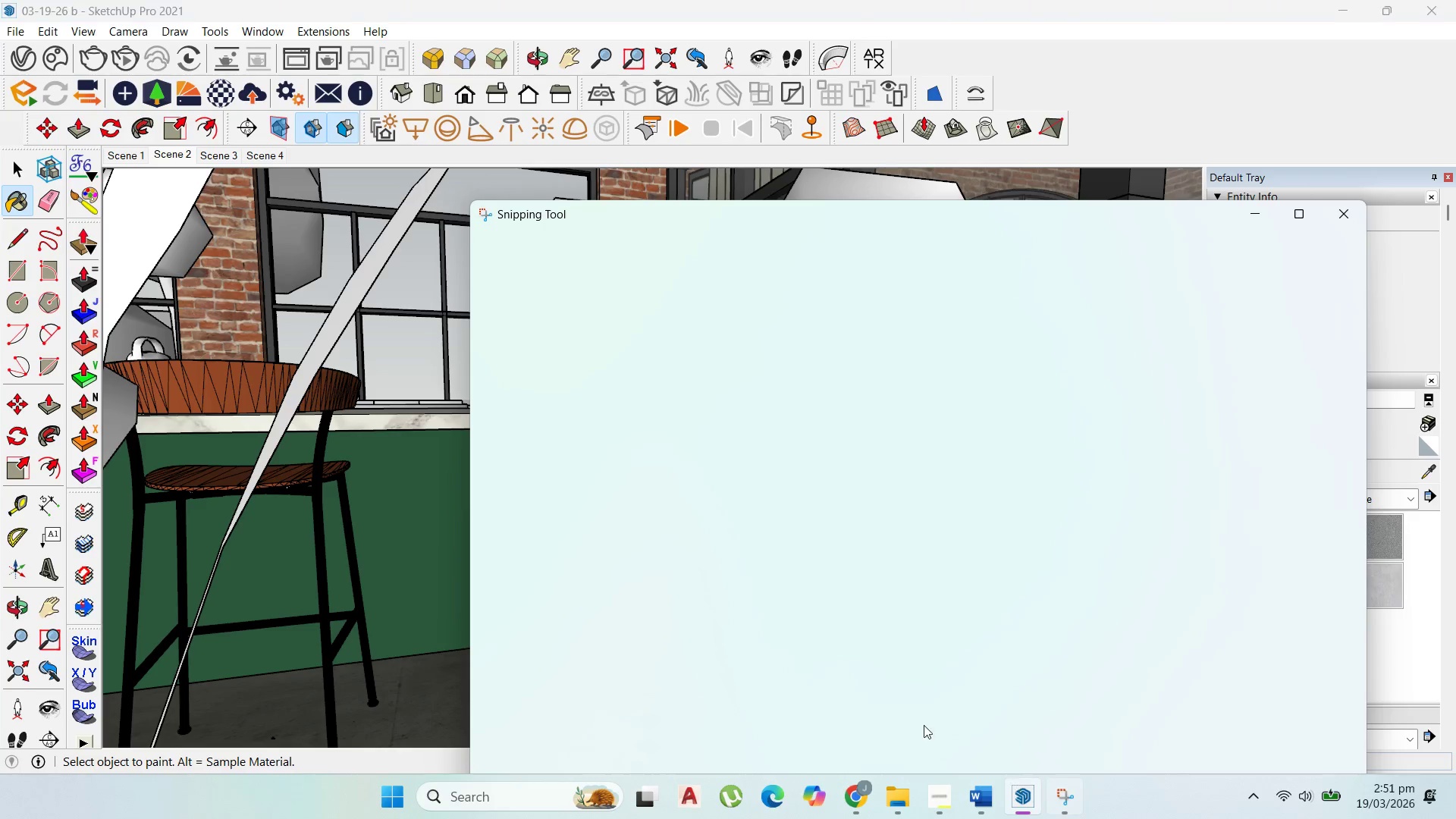 
left_click([496, 253])
 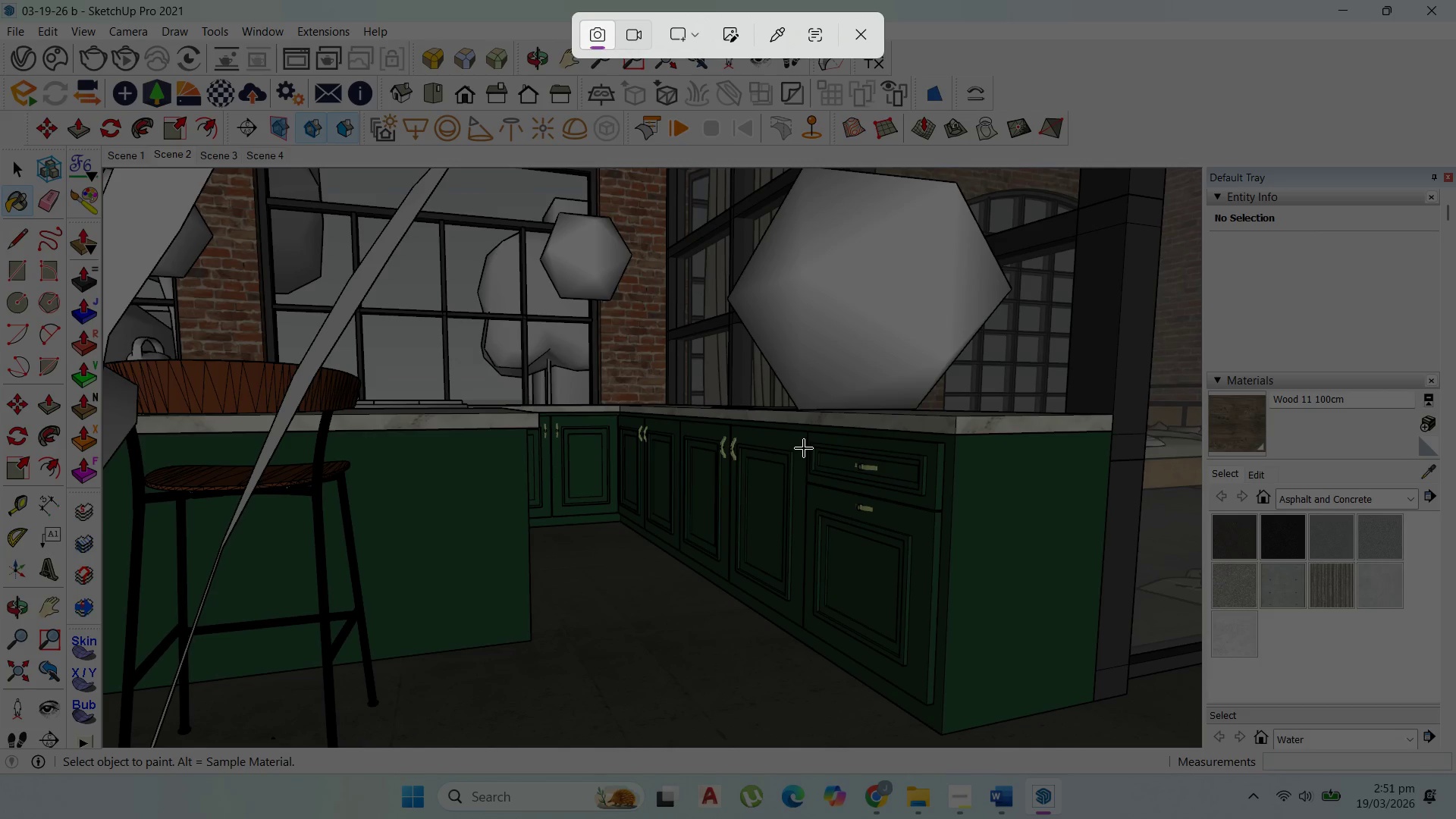 
left_click_drag(start_coordinate=[804, 448], to_coordinate=[988, 613])
 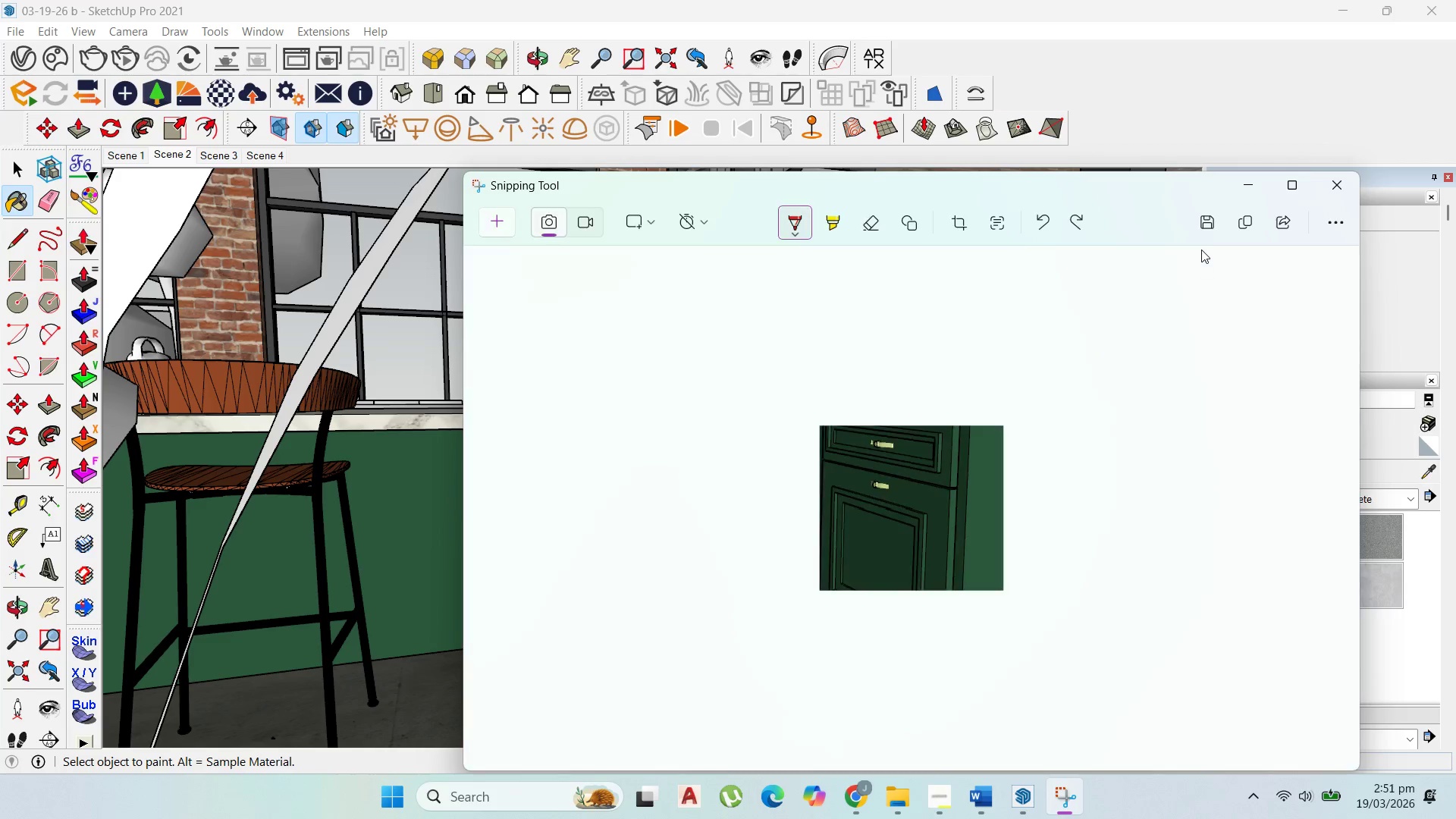 
left_click([1247, 220])
 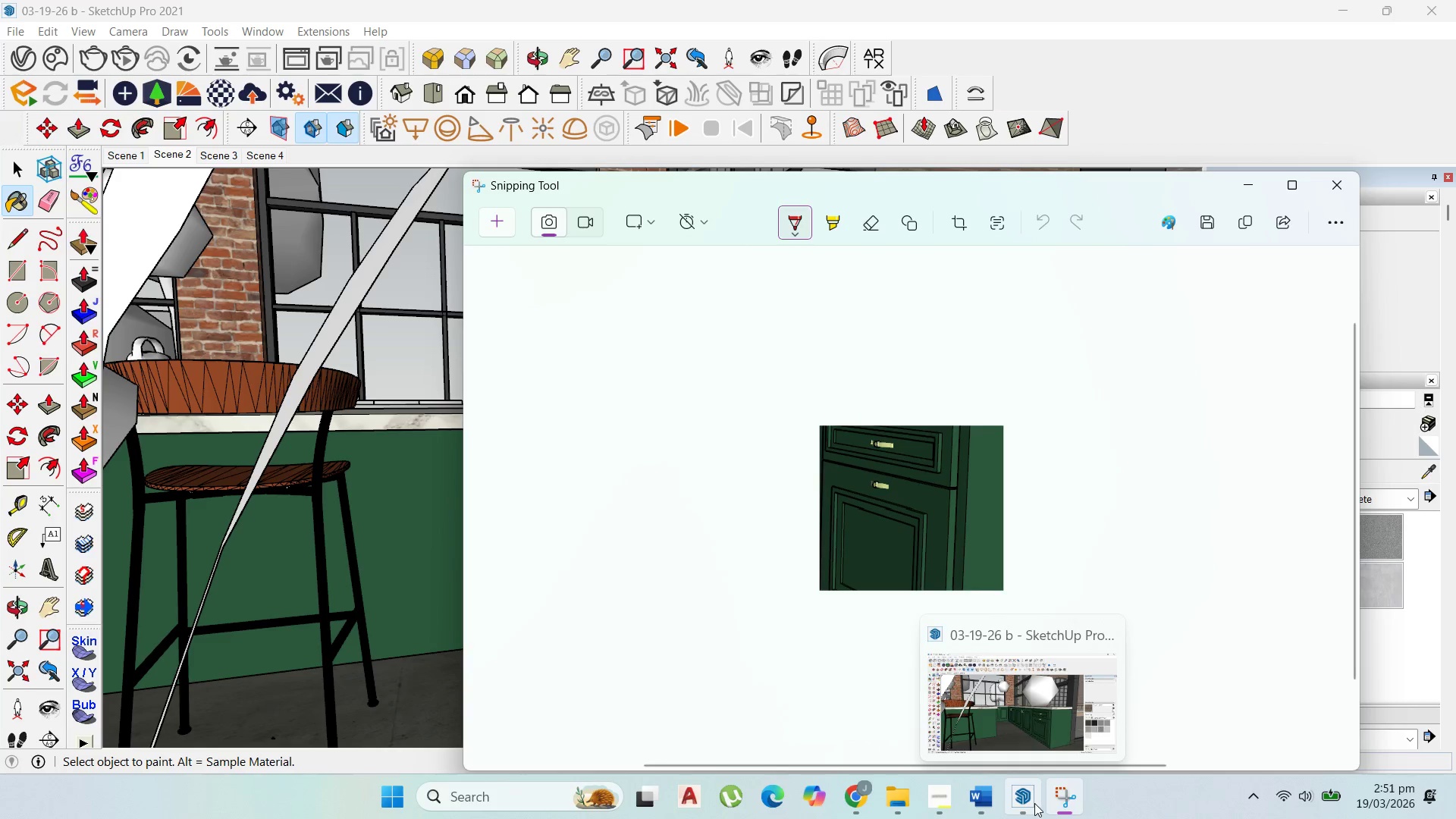 
left_click([1034, 803])
 